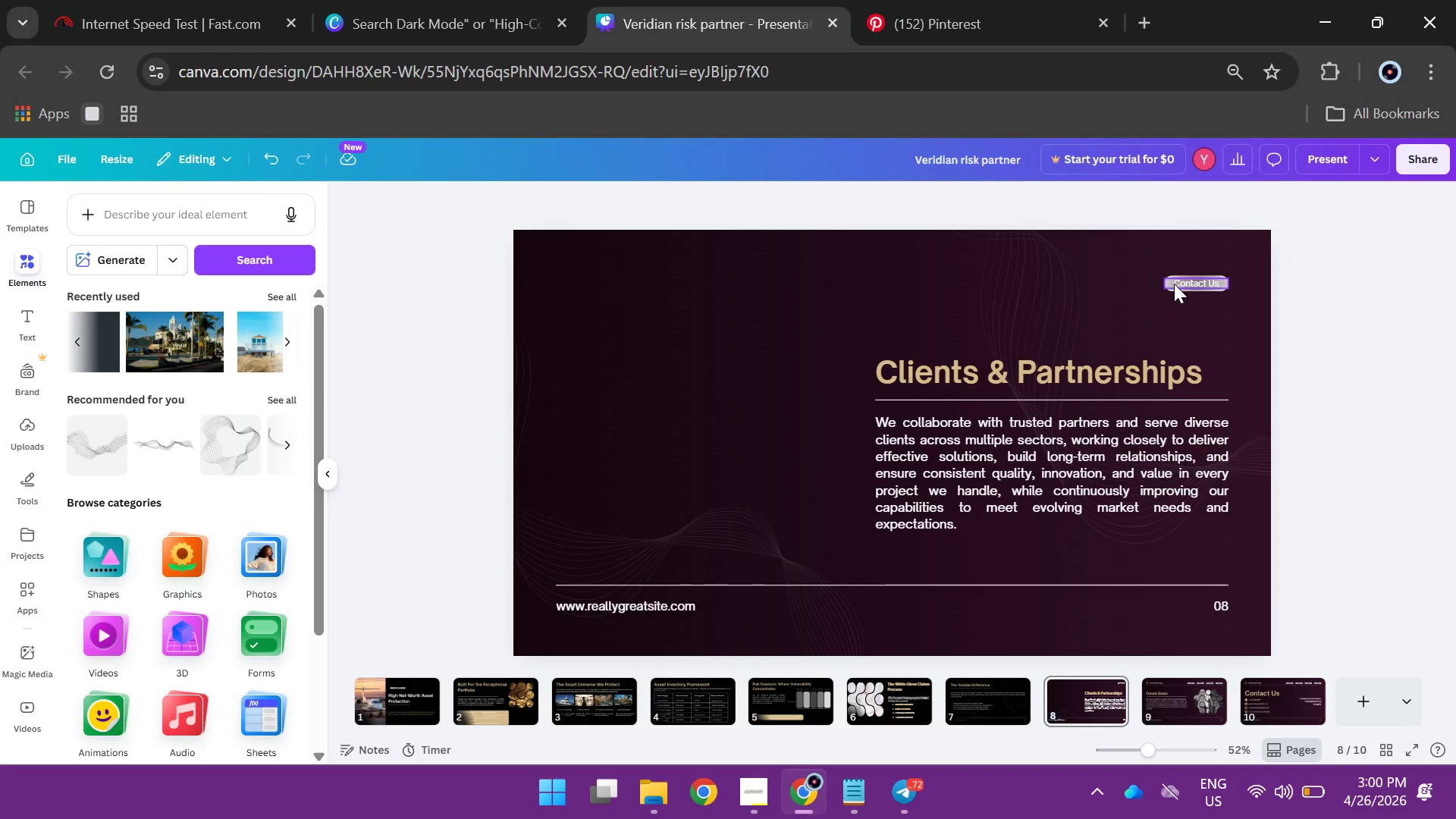 
left_click([1175, 284])
 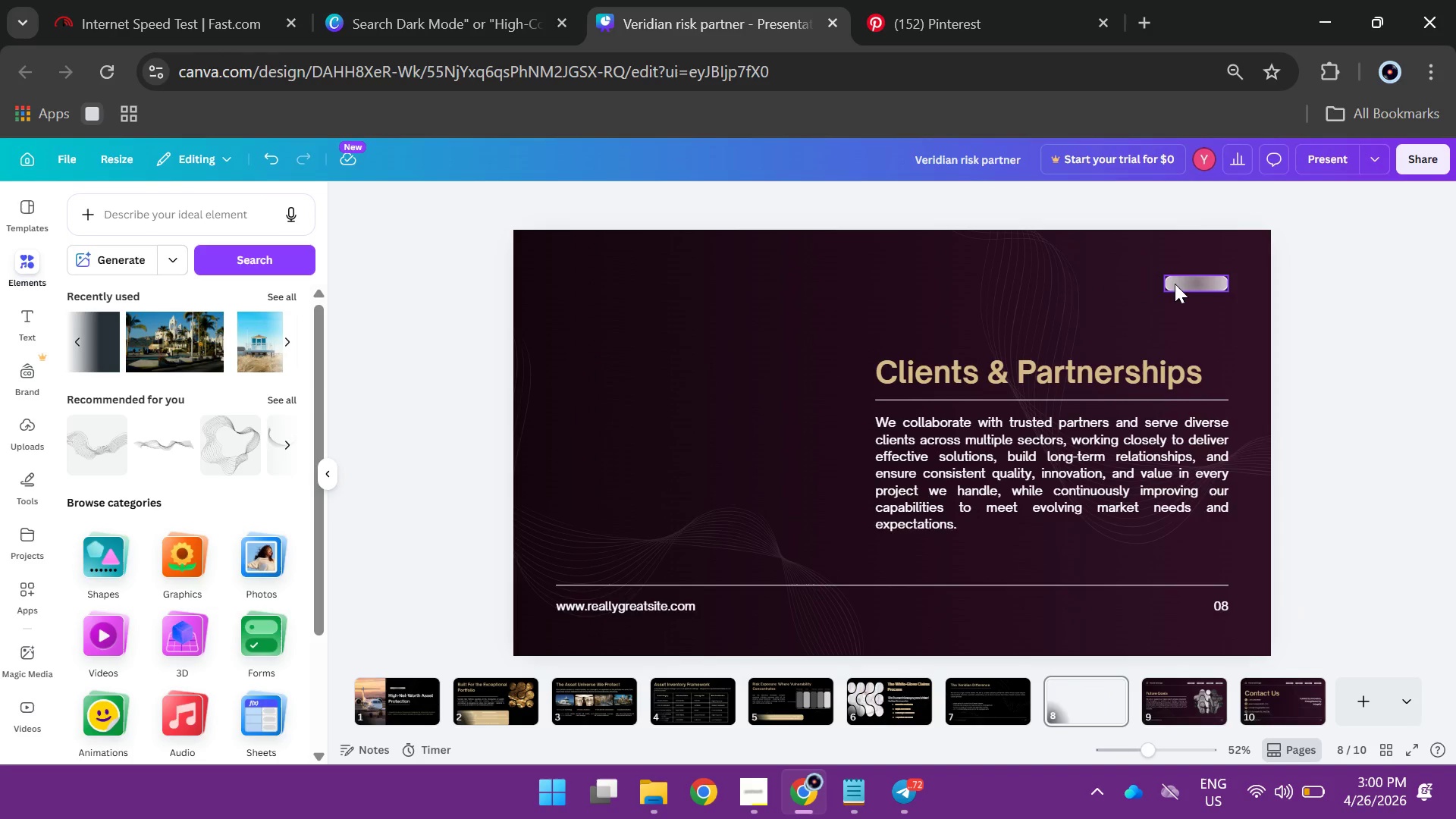 
key(Backspace)
 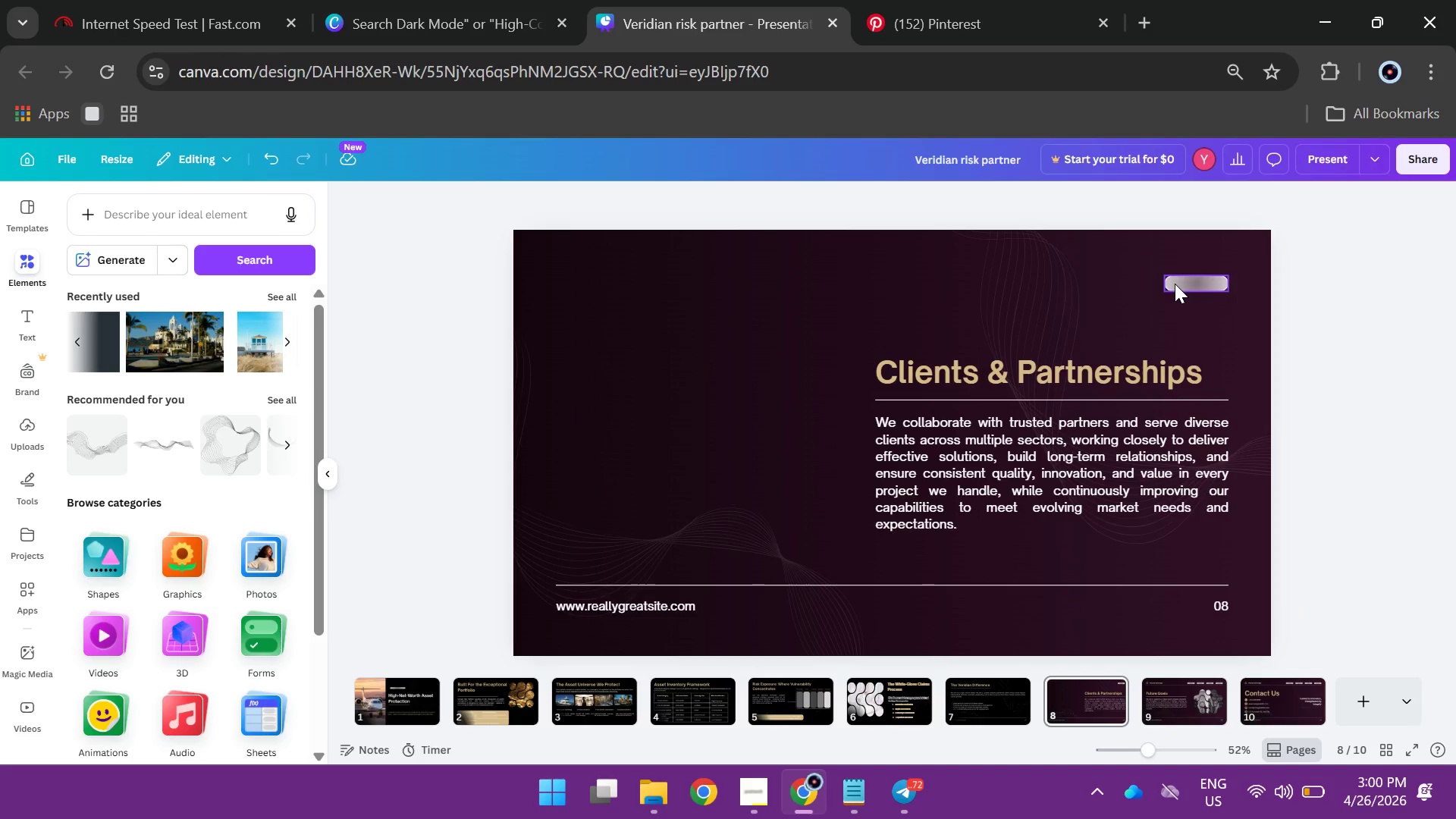 
double_click([1175, 284])
 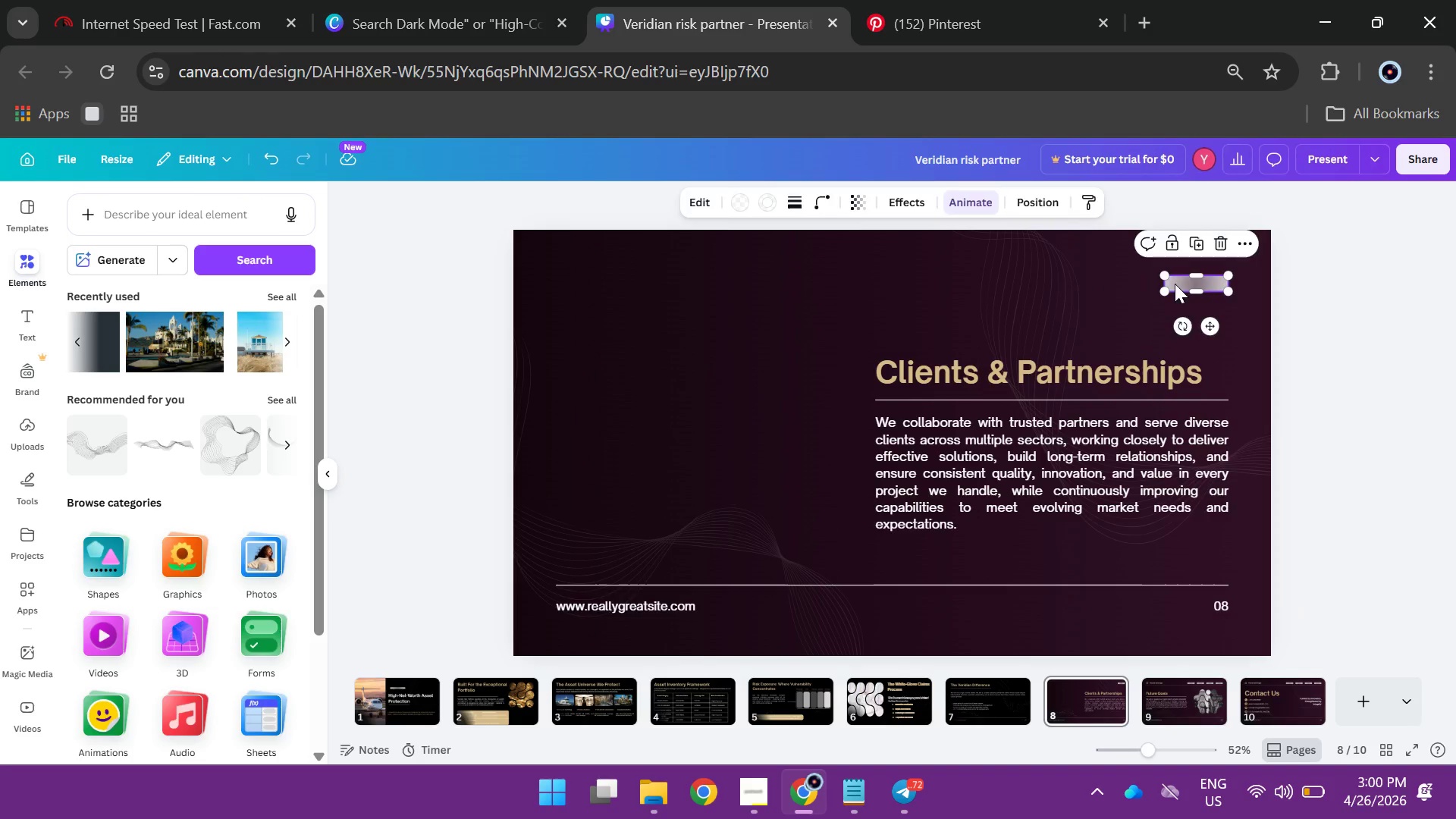 
key(Backspace)
 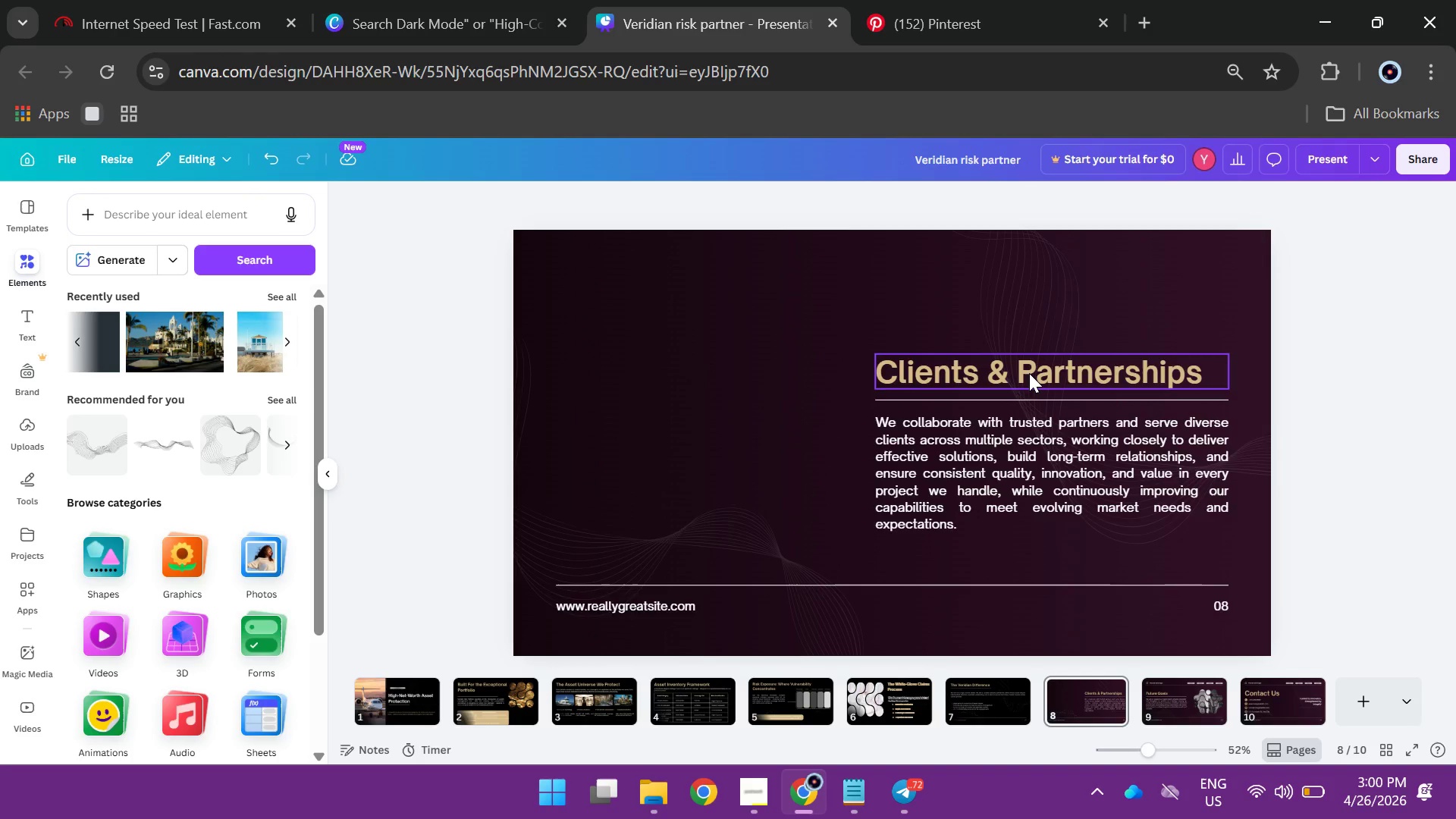 
left_click([1028, 375])
 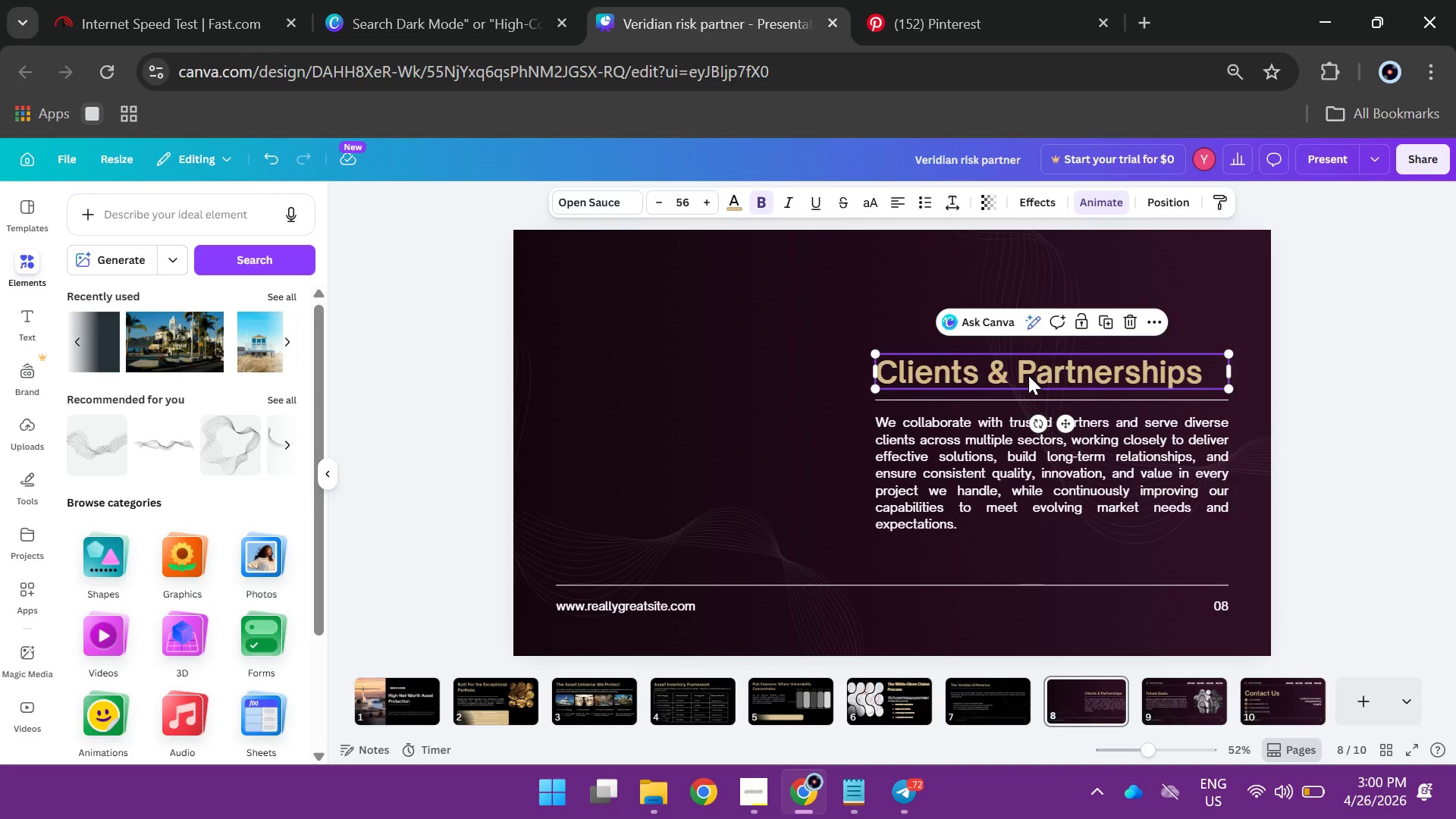 
left_click_drag(start_coordinate=[1028, 375], to_coordinate=[708, 306])
 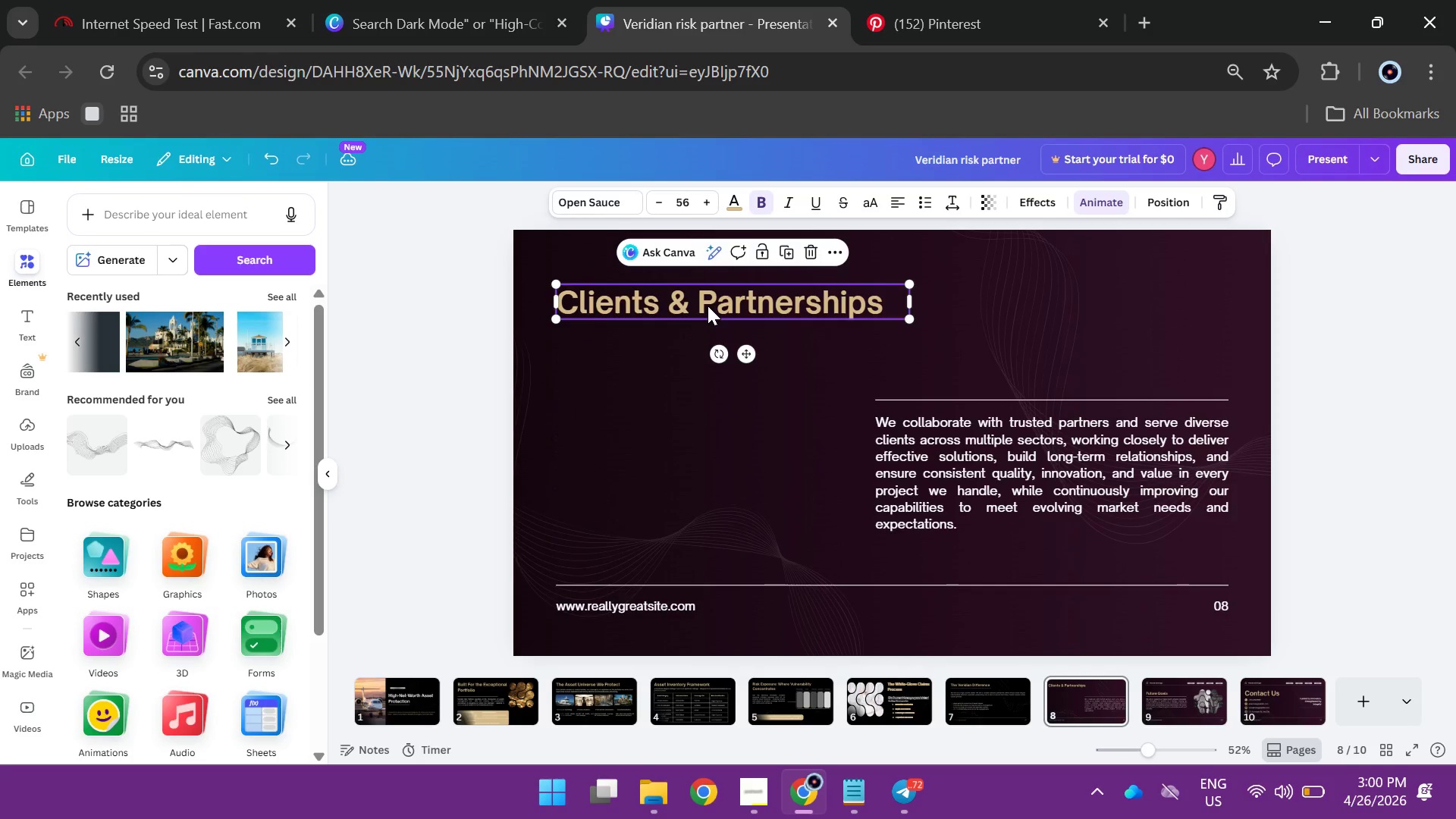 
left_click([708, 306])
 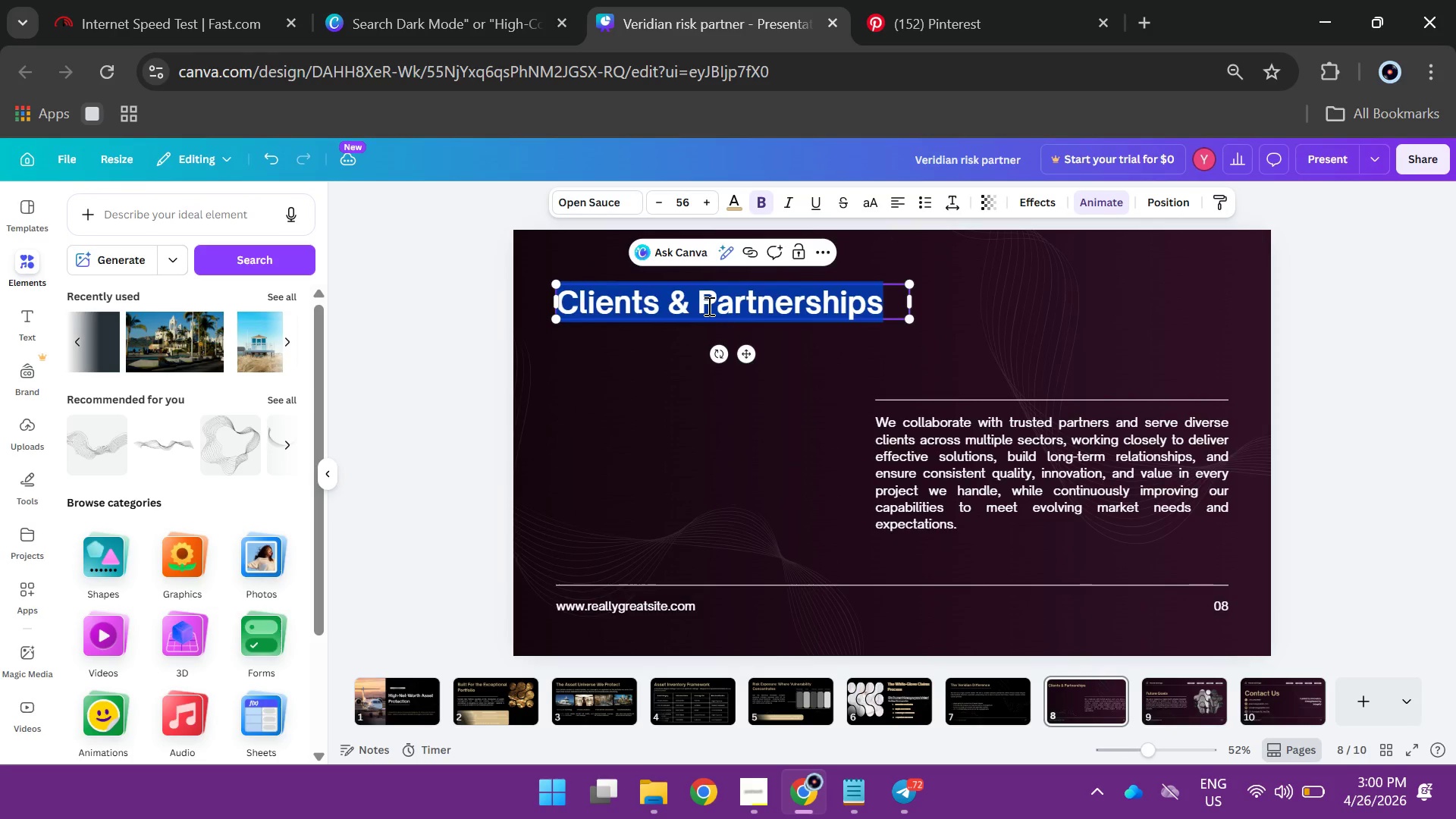 
type(Meet Yur Concierge Team)
 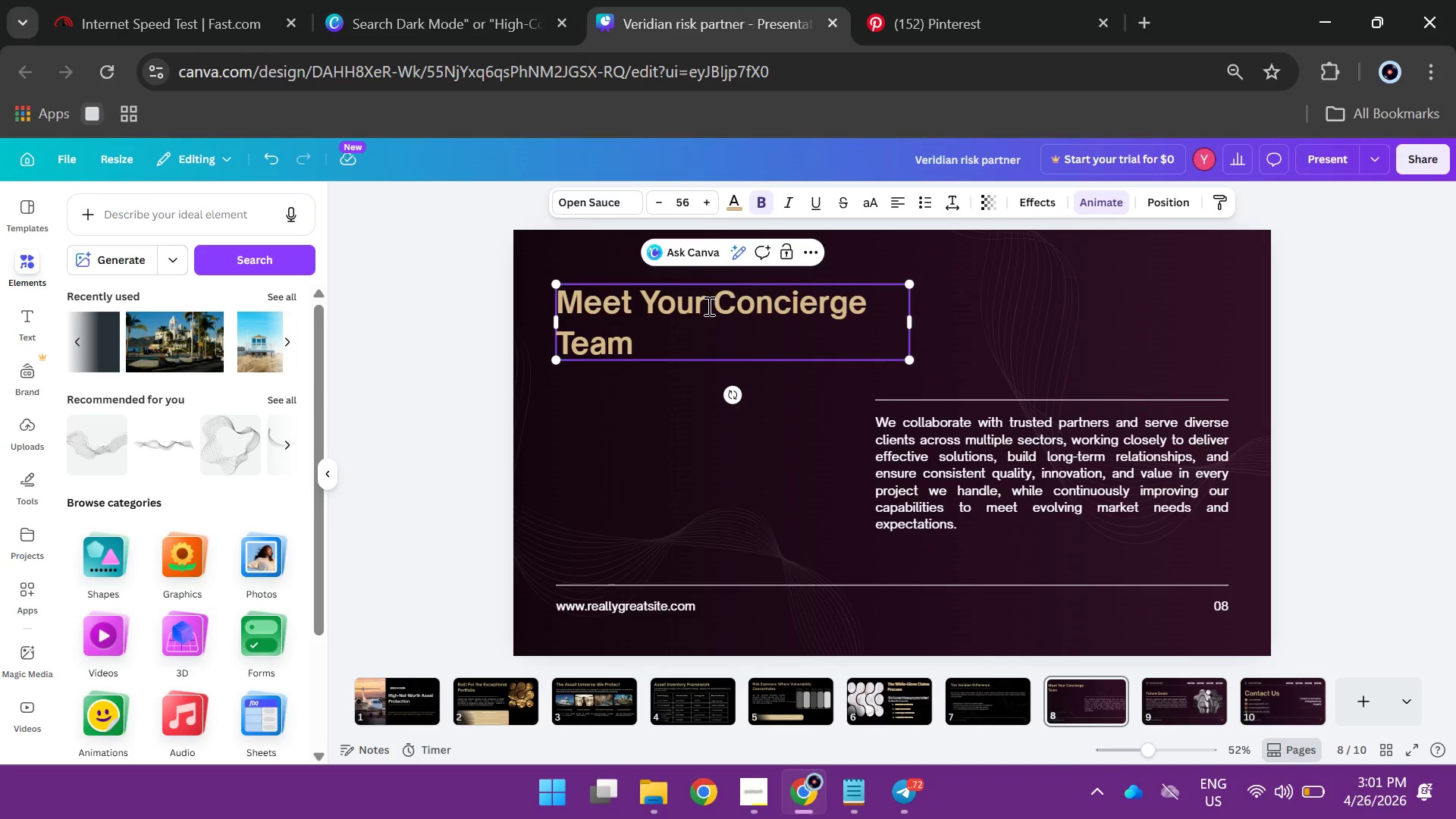 
left_click_drag(start_coordinate=[913, 322], to_coordinate=[1009, 321])
 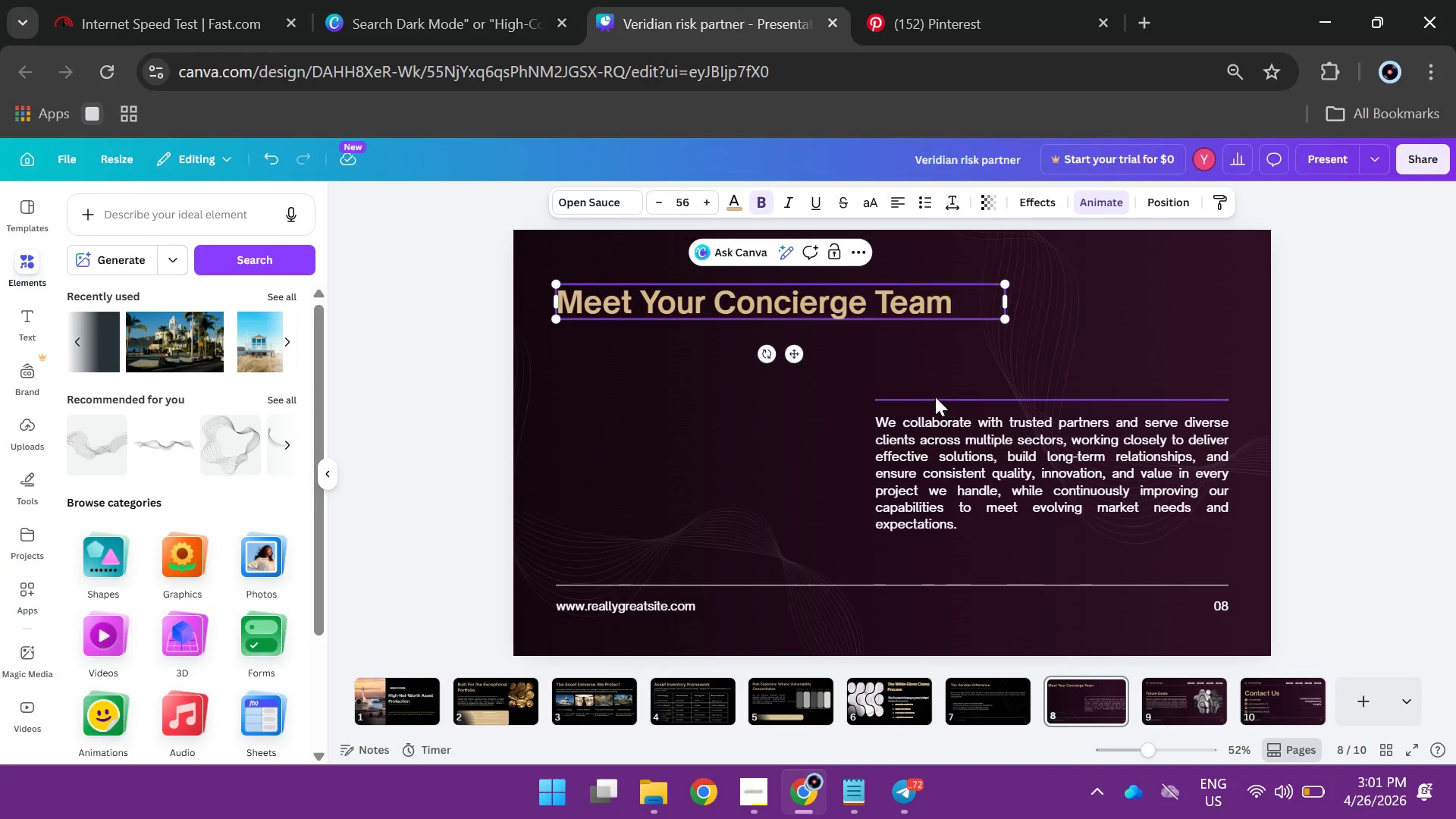 
left_click([935, 397])
 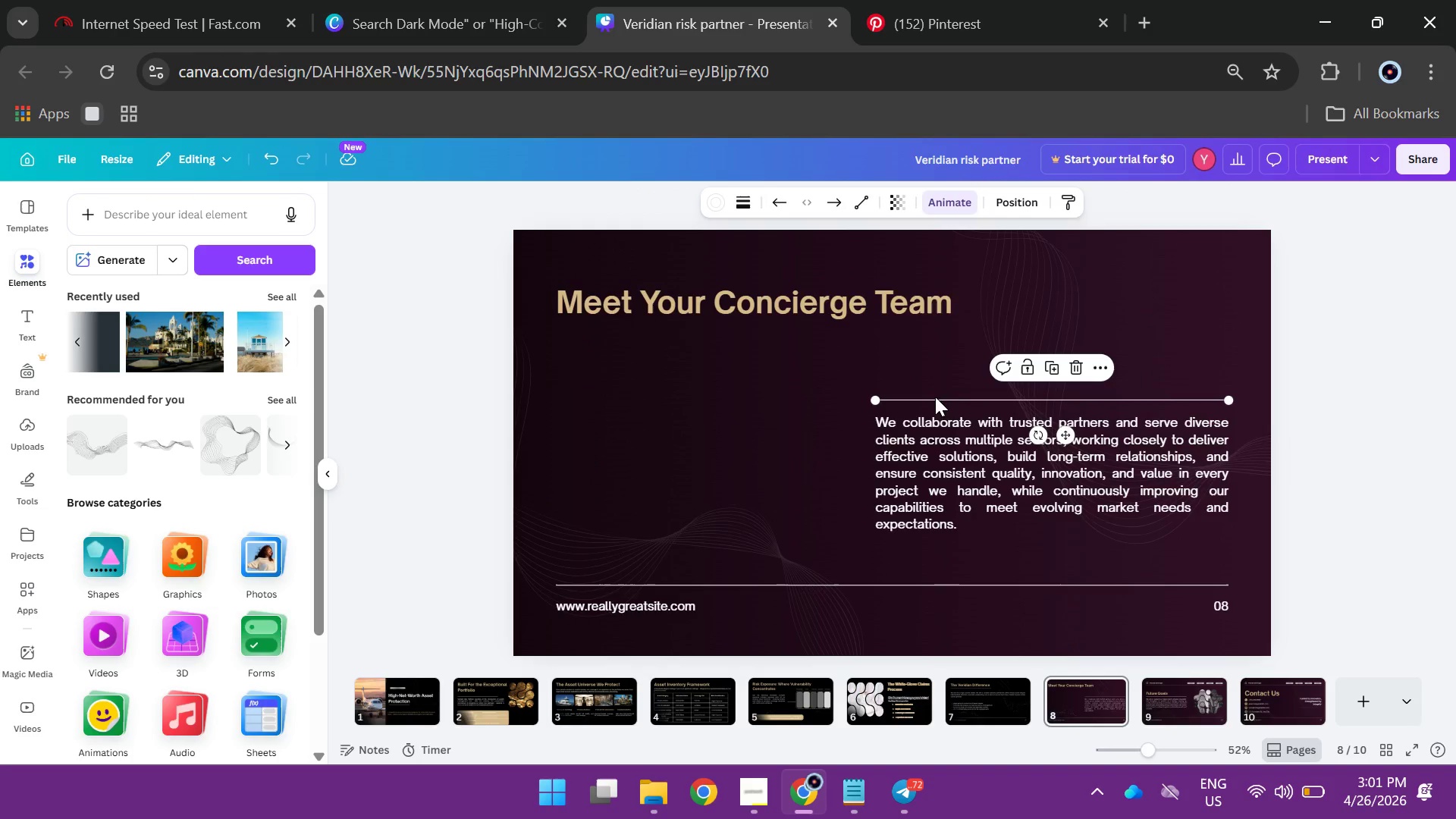 
key(Backspace)
 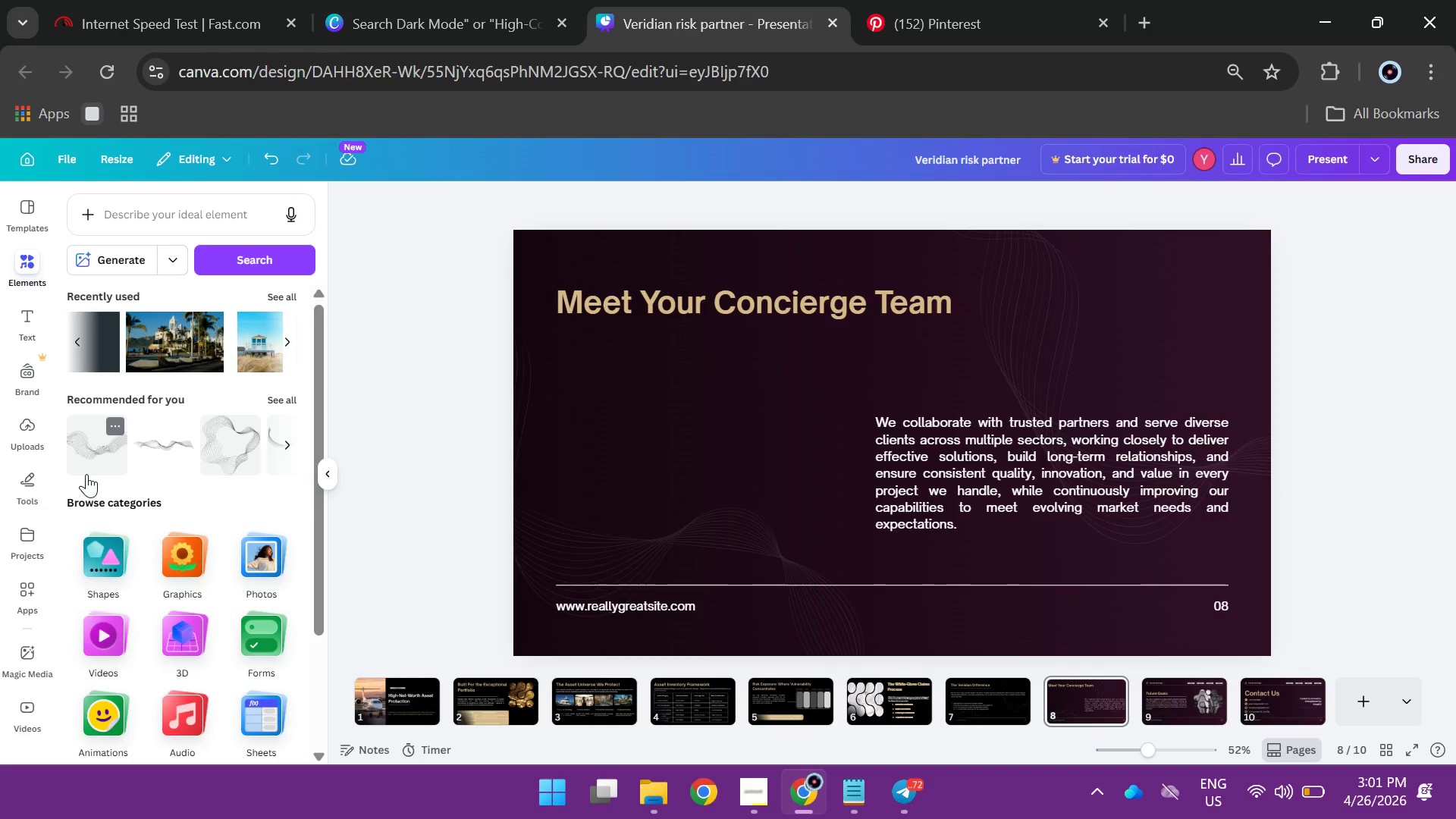 
scroll: coordinate [170, 527], scroll_direction: down, amount: 4.0
 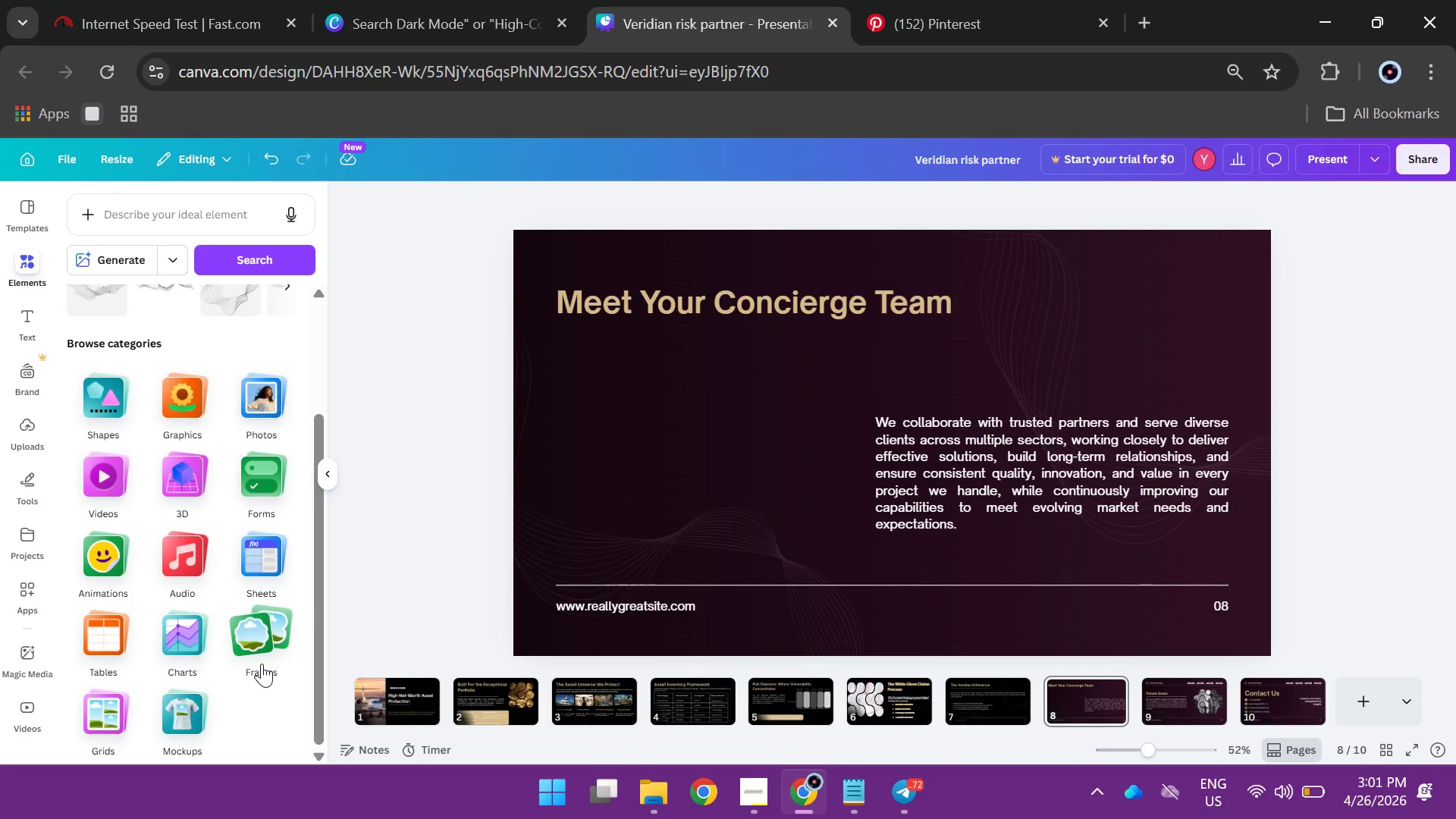 
left_click([255, 625])
 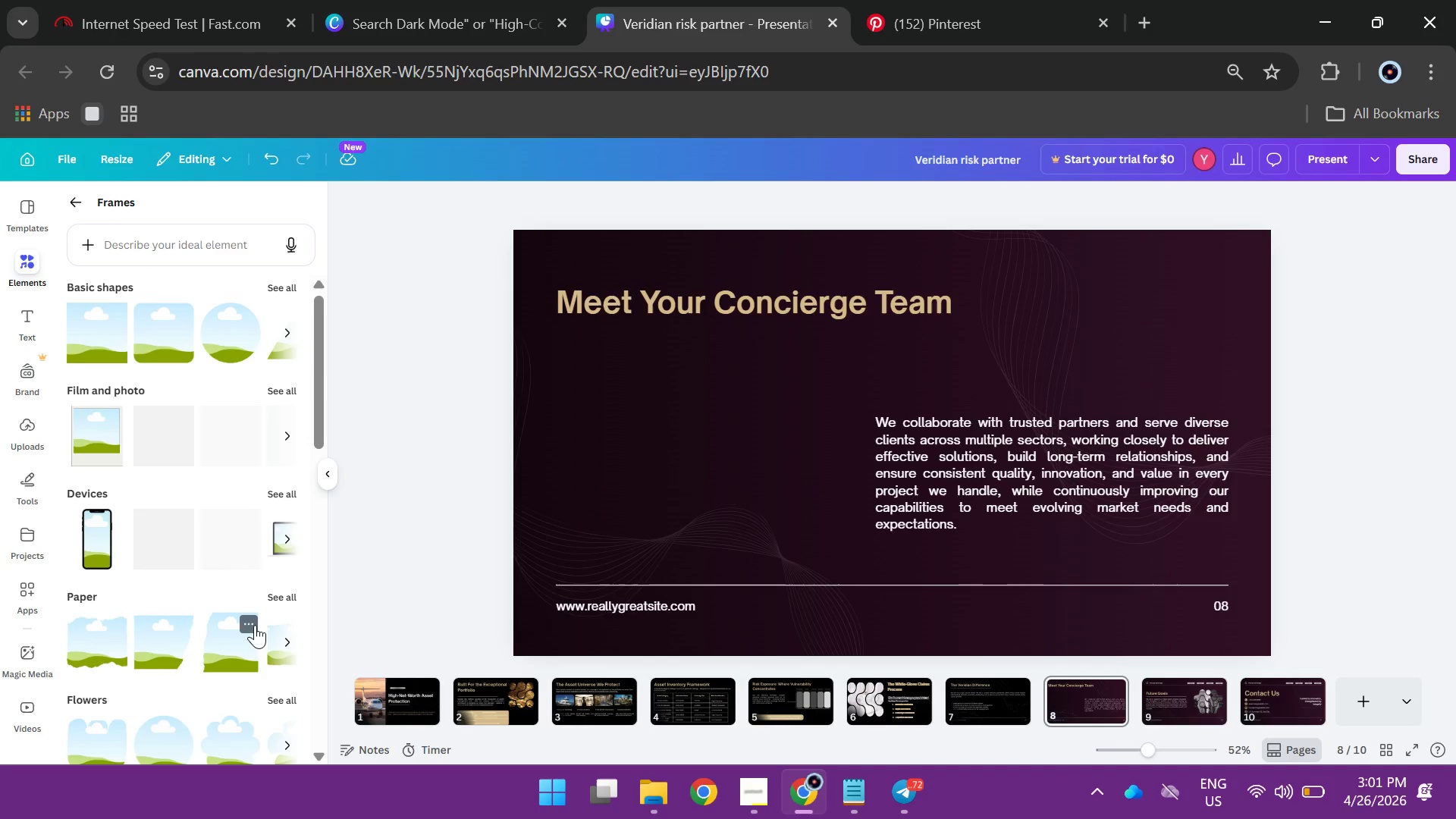 
left_click([220, 337])
 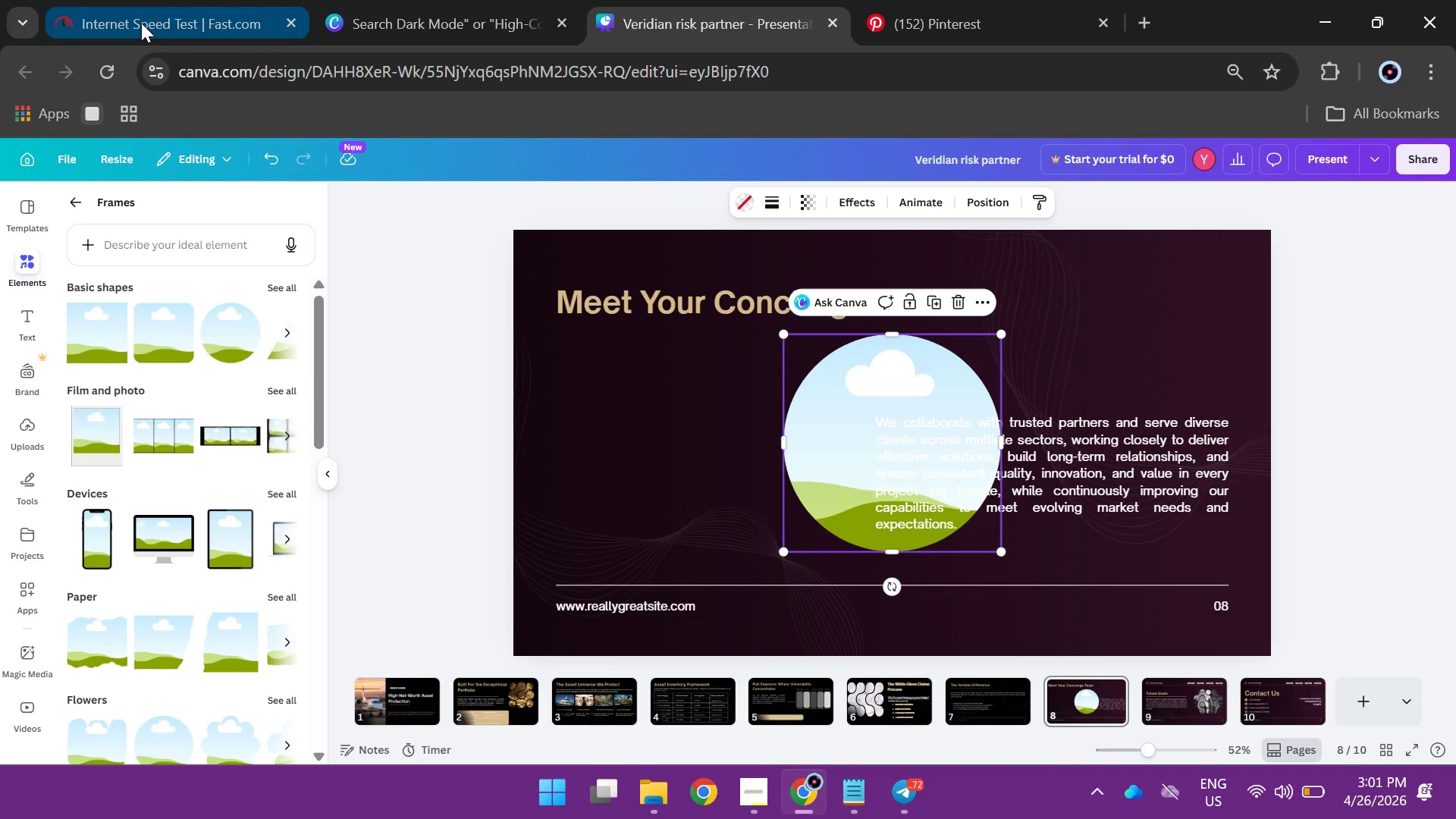 
left_click([141, 23])
 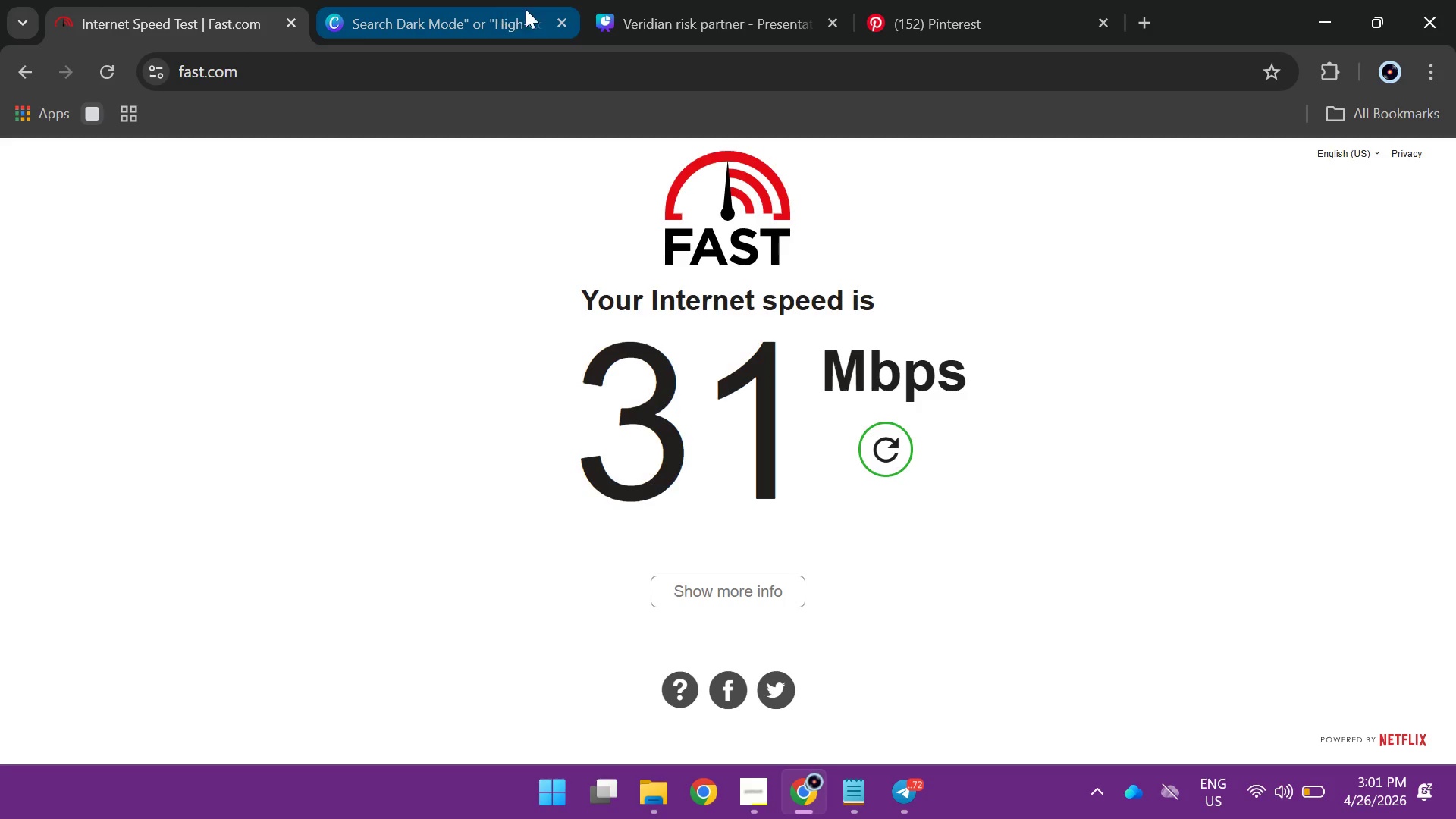 
left_click([642, 8])
 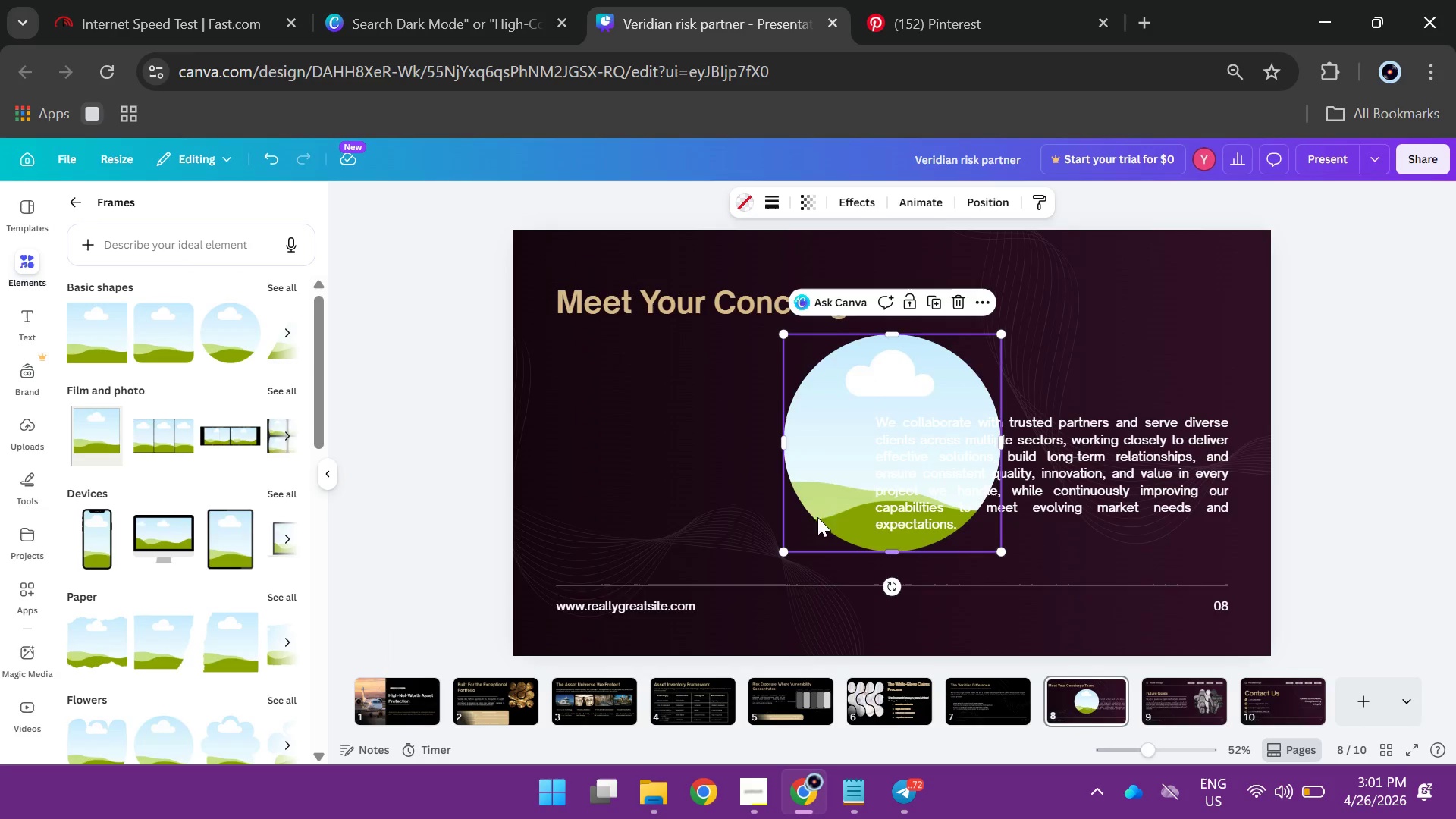 
left_click_drag(start_coordinate=[829, 492], to_coordinate=[628, 485])
 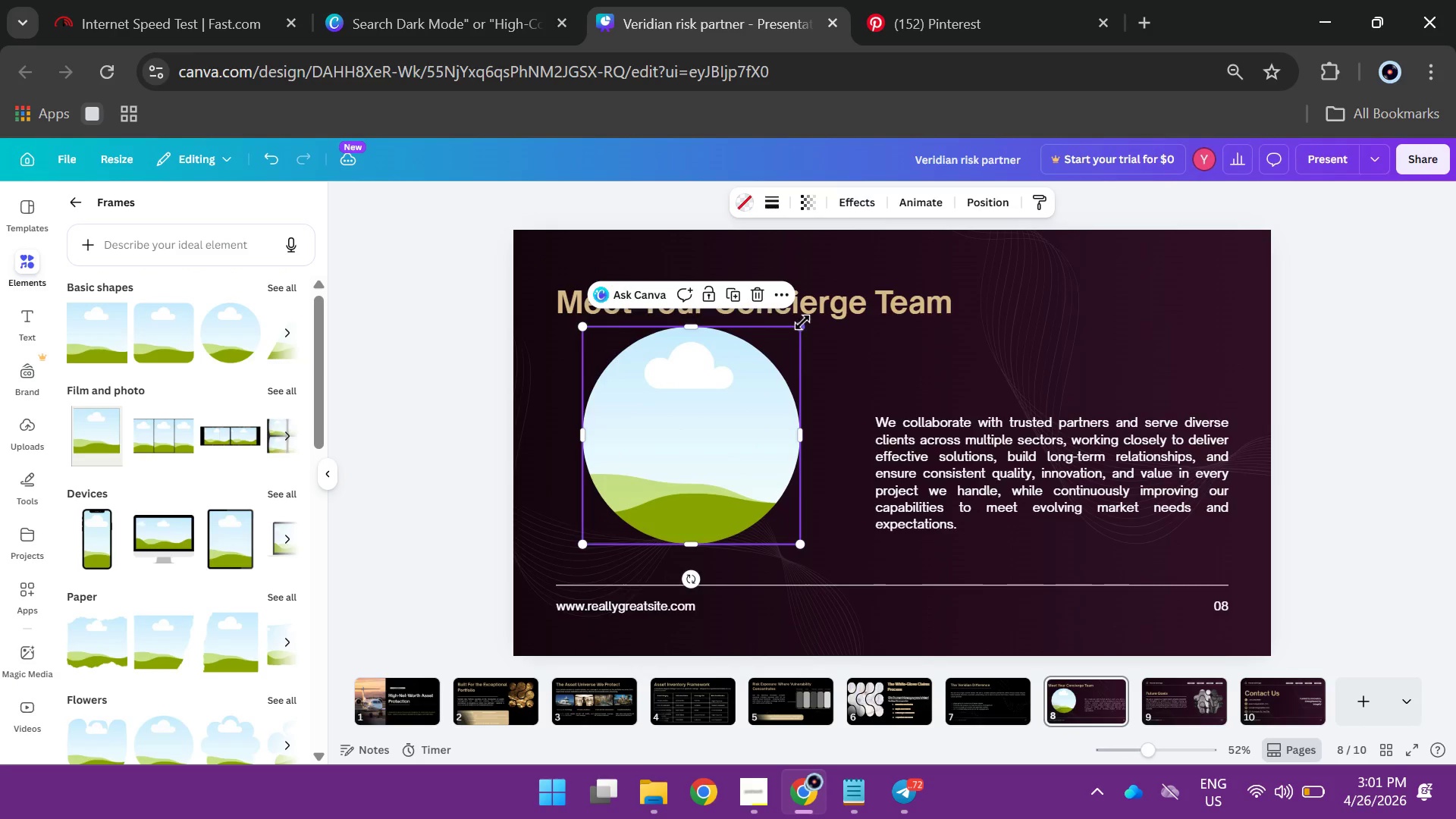 
left_click_drag(start_coordinate=[802, 322], to_coordinate=[733, 391])
 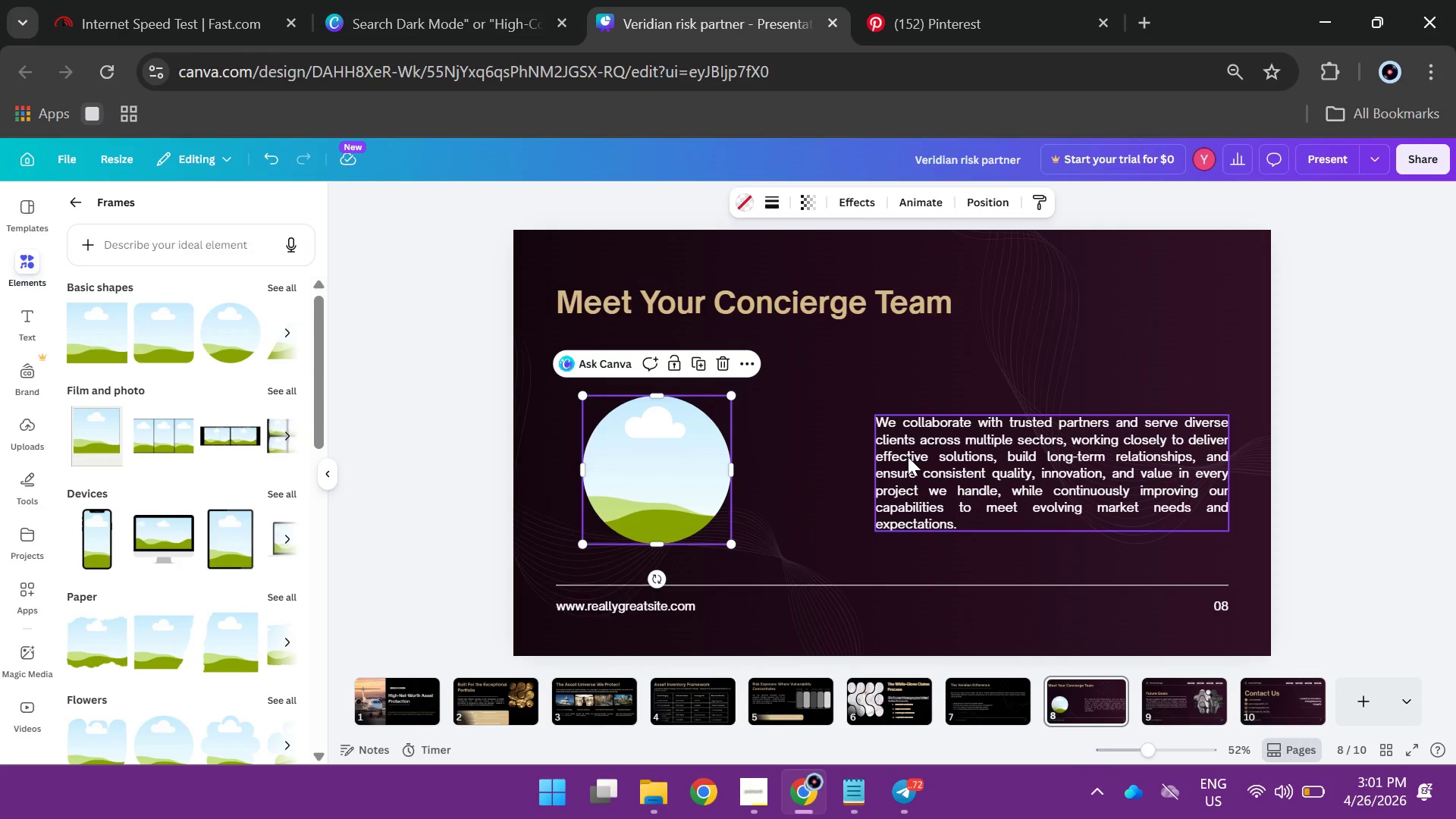 
left_click_drag(start_coordinate=[908, 457], to_coordinate=[783, 531])
 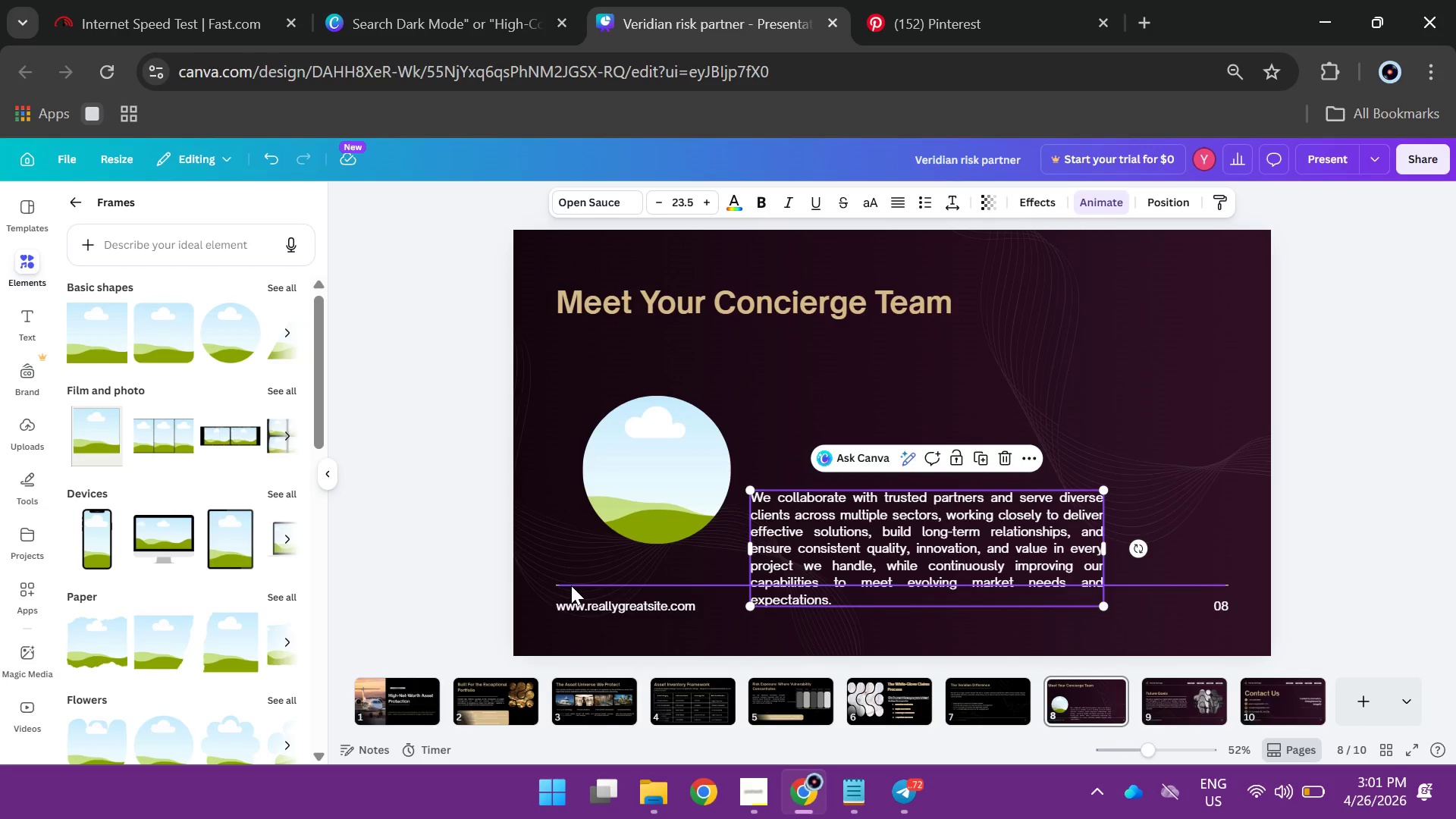 
left_click([571, 585])
 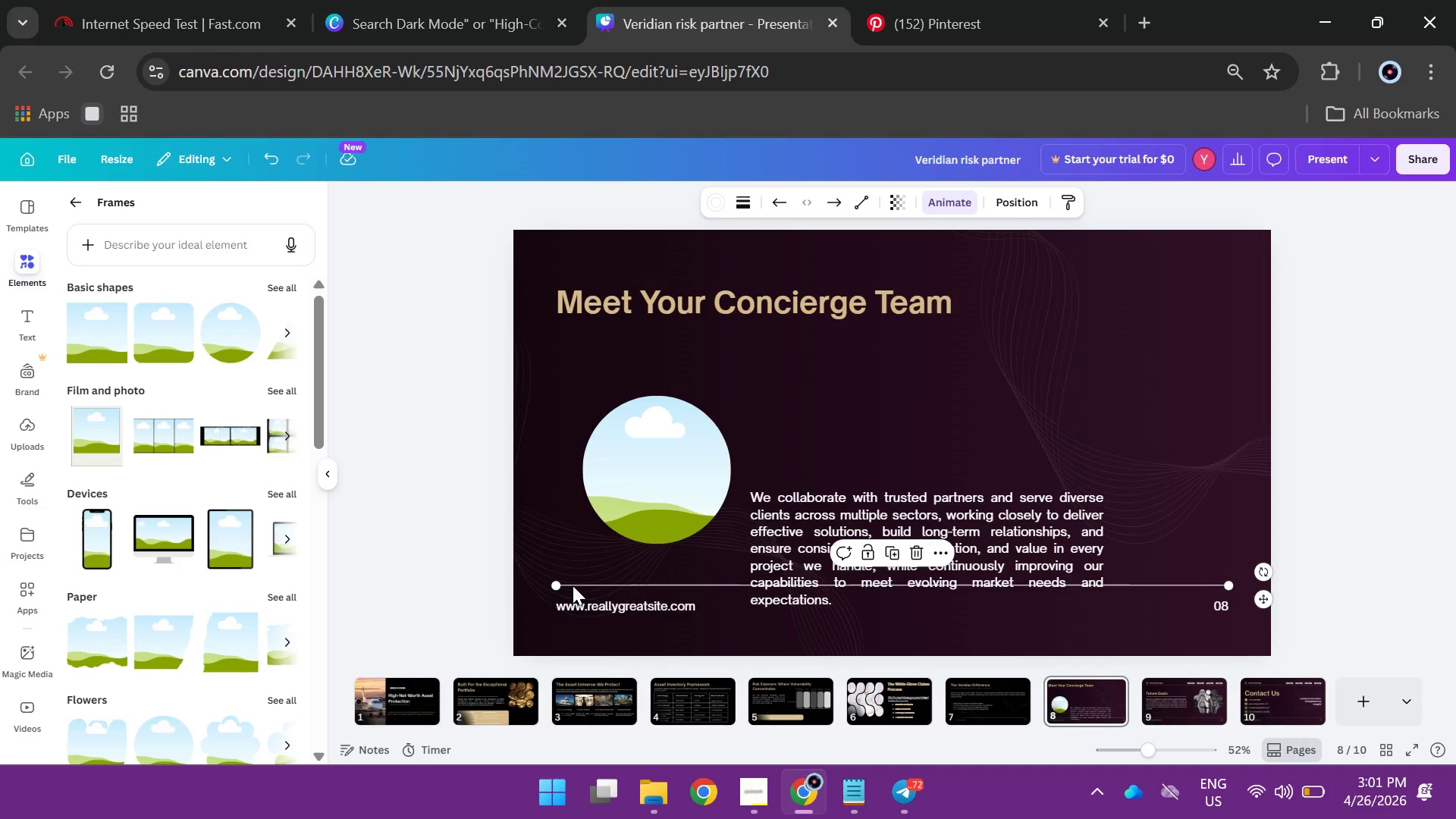 
key(Backspace)
 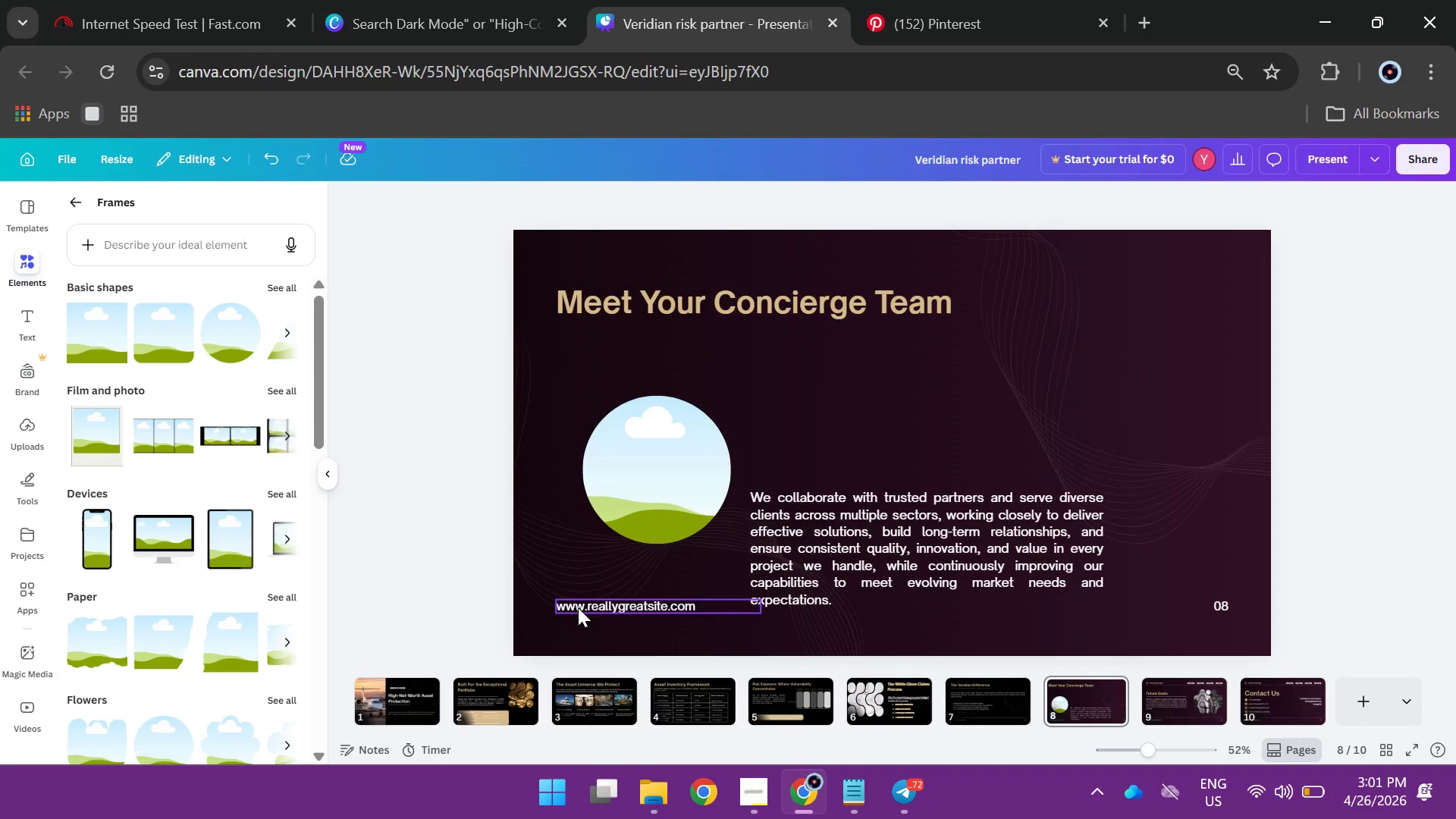 
left_click([578, 607])
 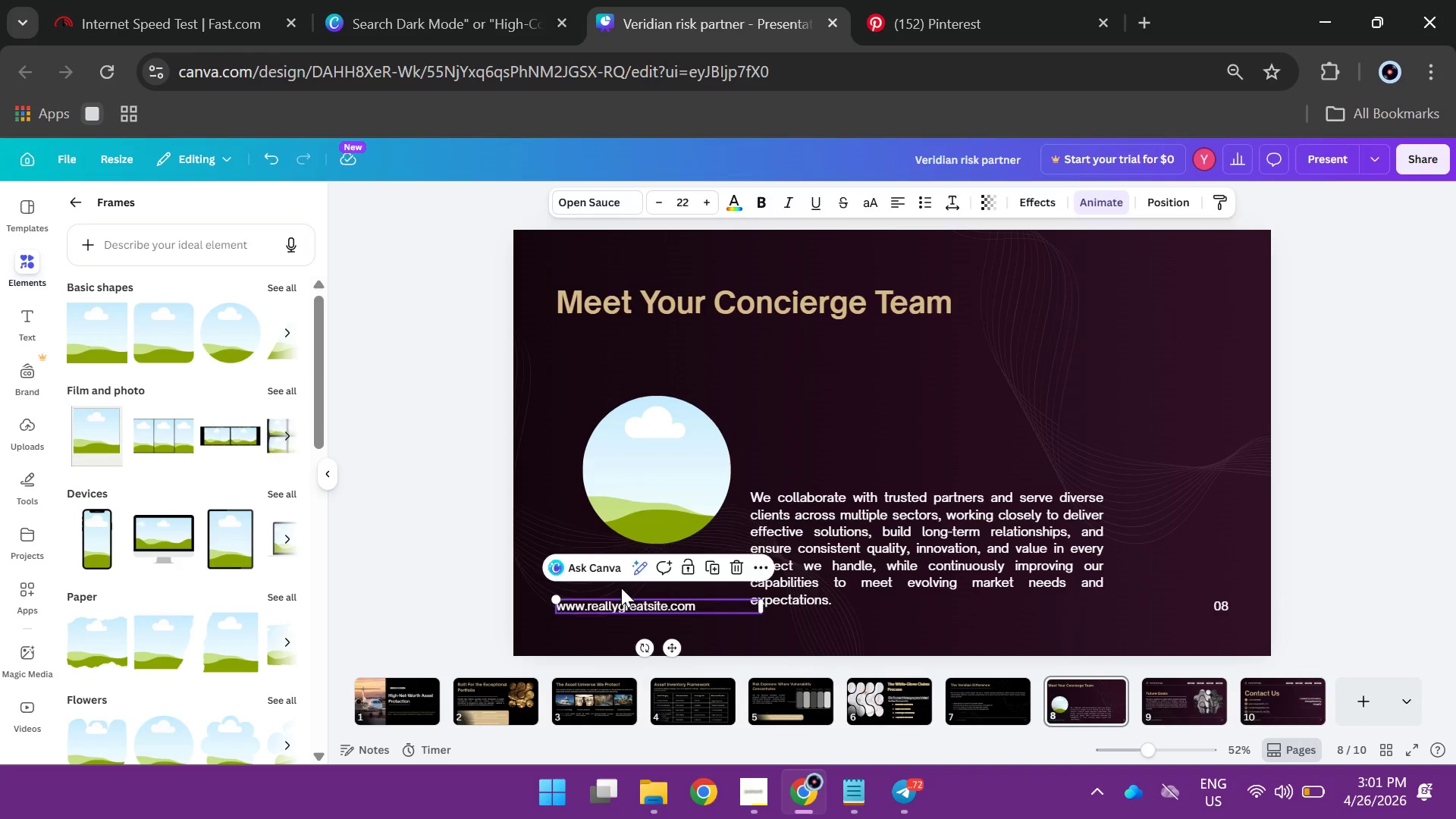 
key(Backspace)
 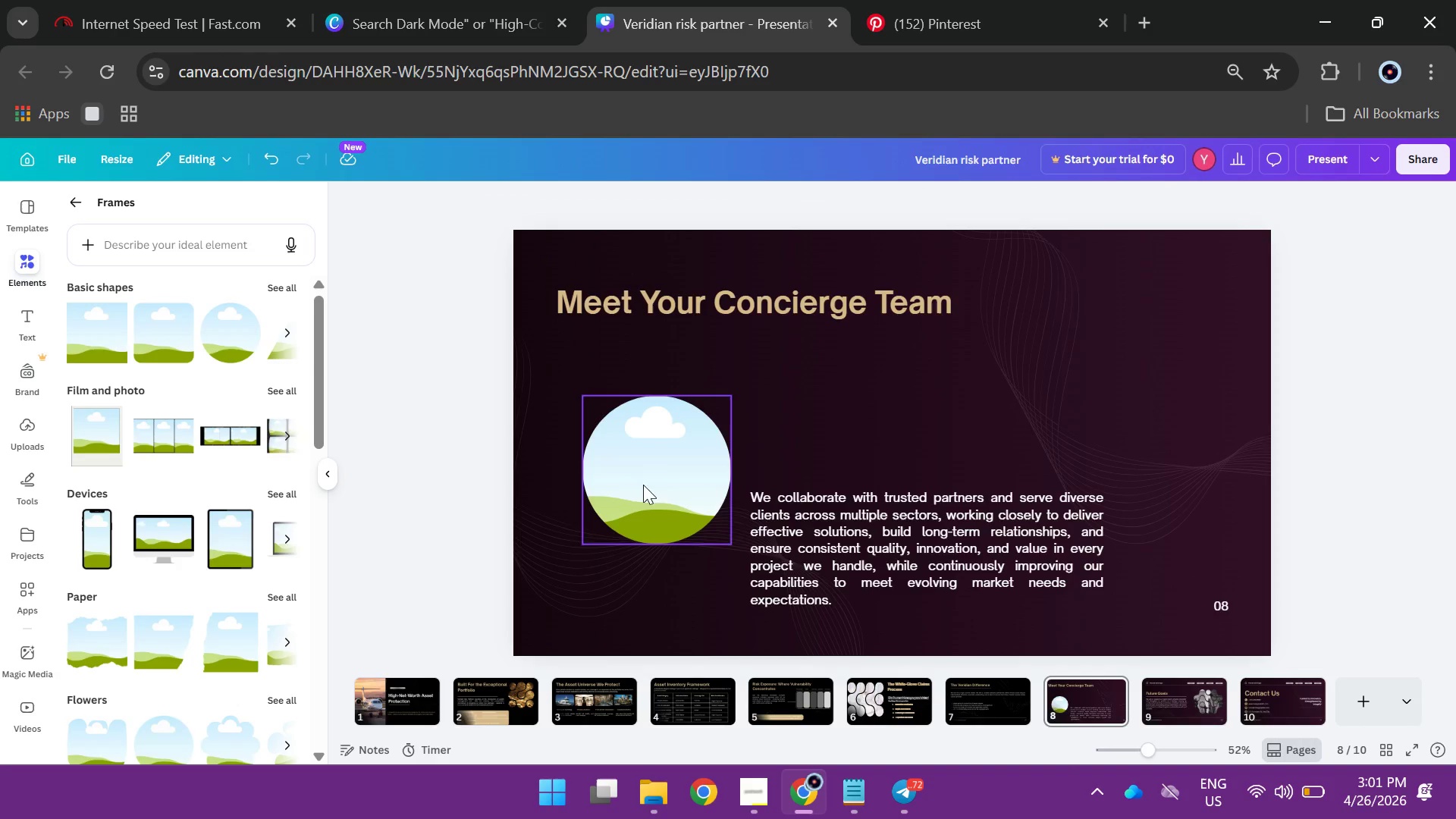 
left_click_drag(start_coordinate=[643, 485], to_coordinate=[619, 454])
 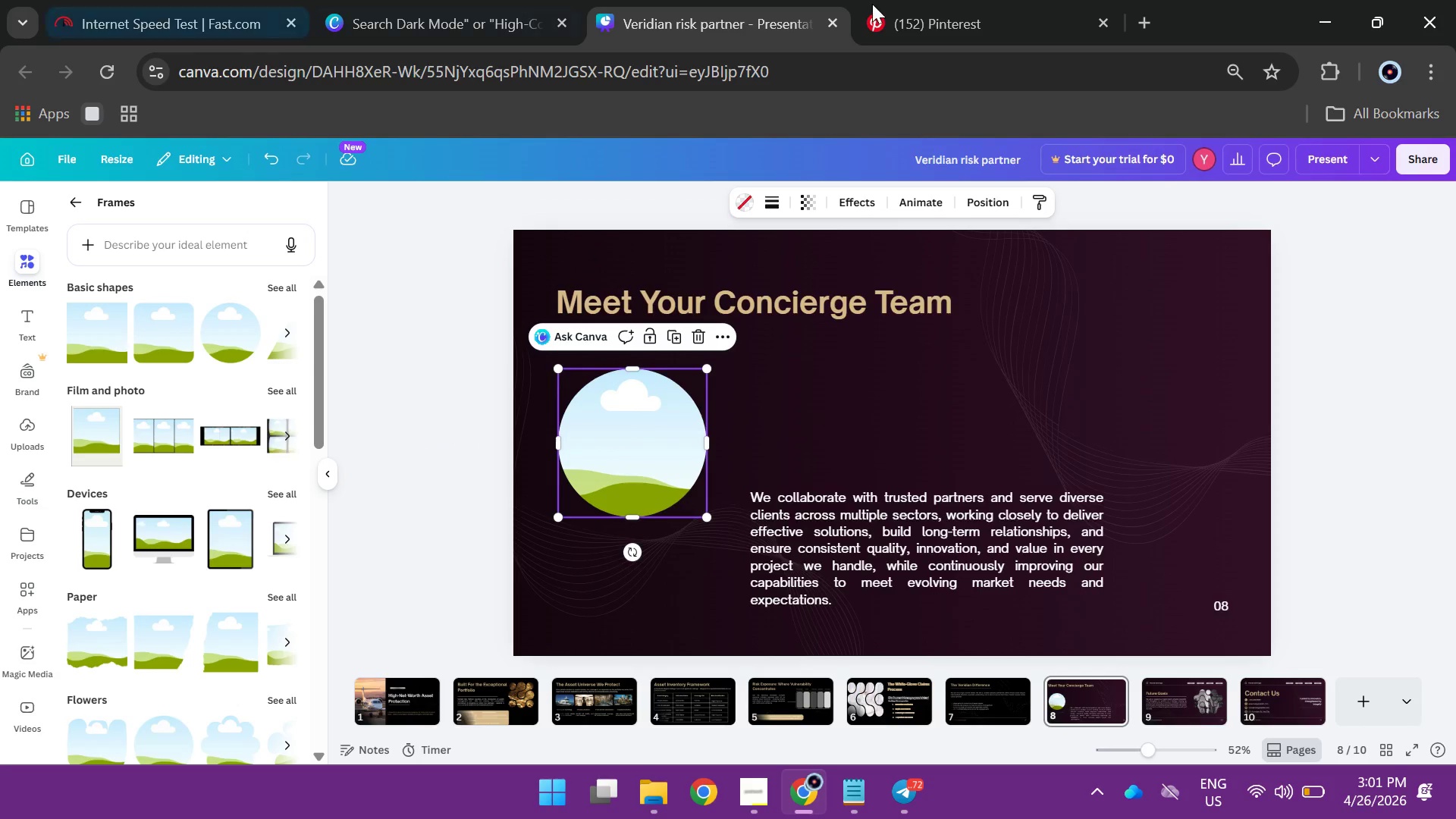 
left_click([962, 17])
 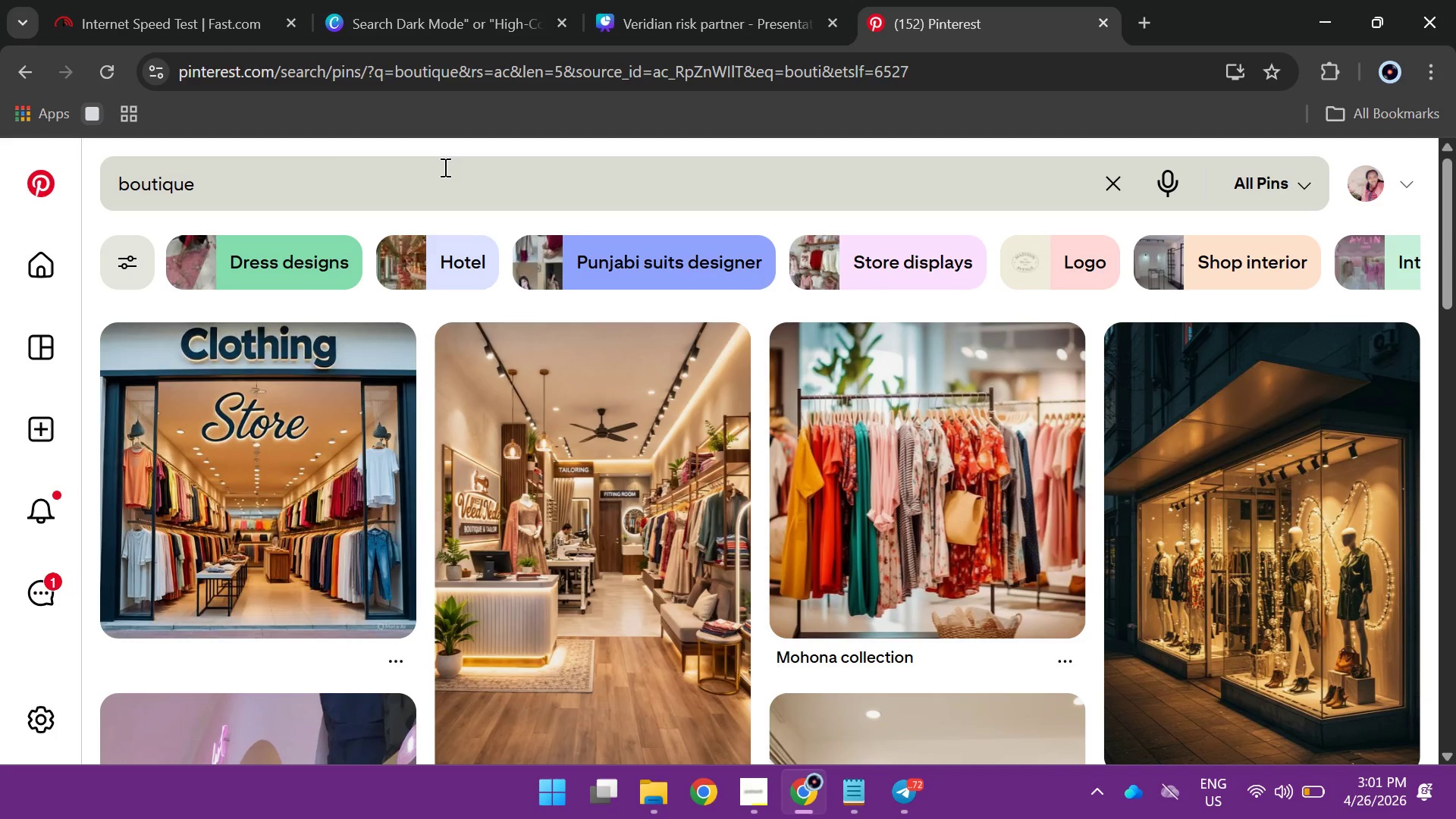 
left_click_drag(start_coordinate=[435, 171], to_coordinate=[109, 193])
 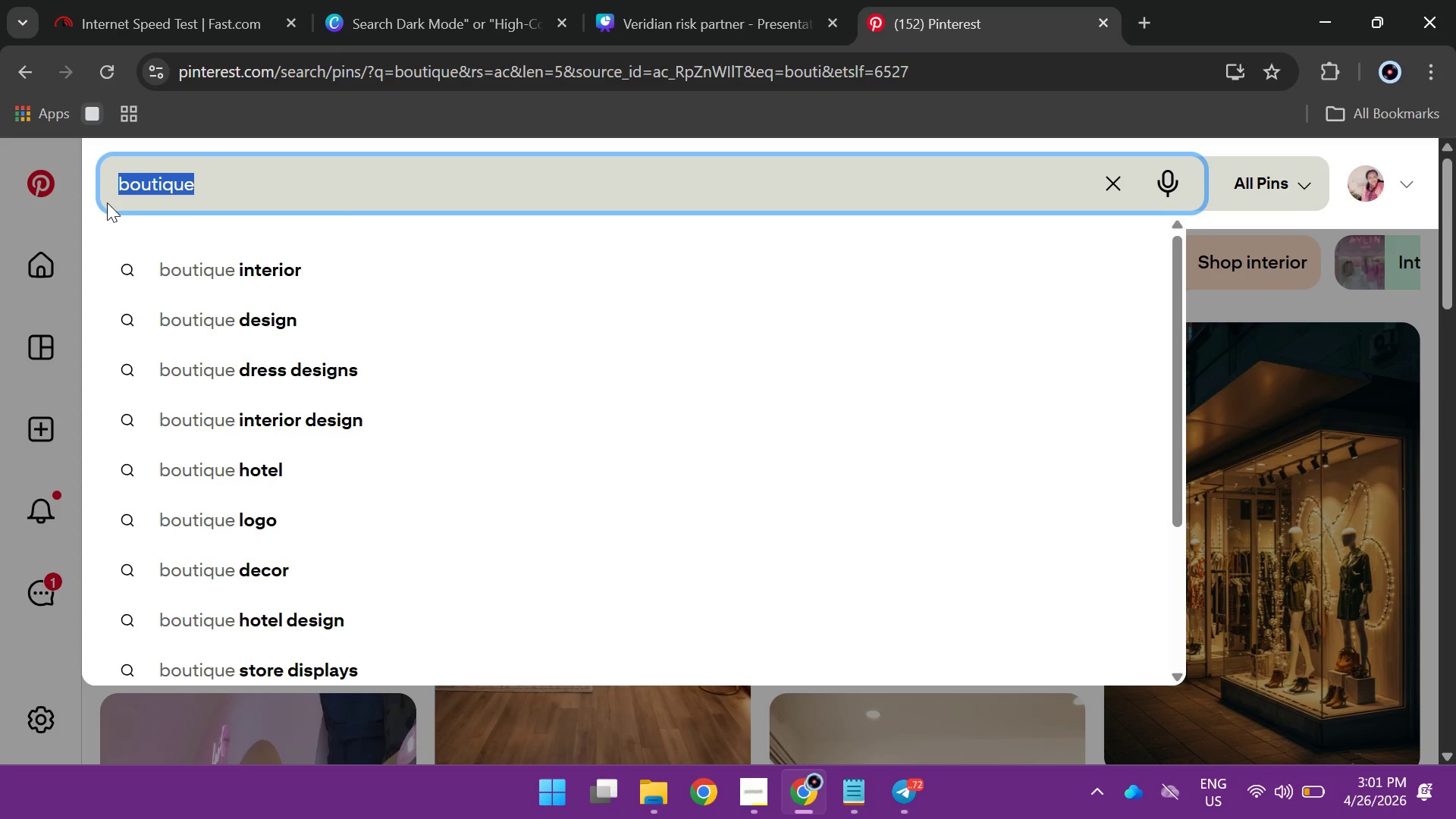 
type(man)
key(Backspace)
key(Backspace)
key(Backspace)
type(bussiness man)
 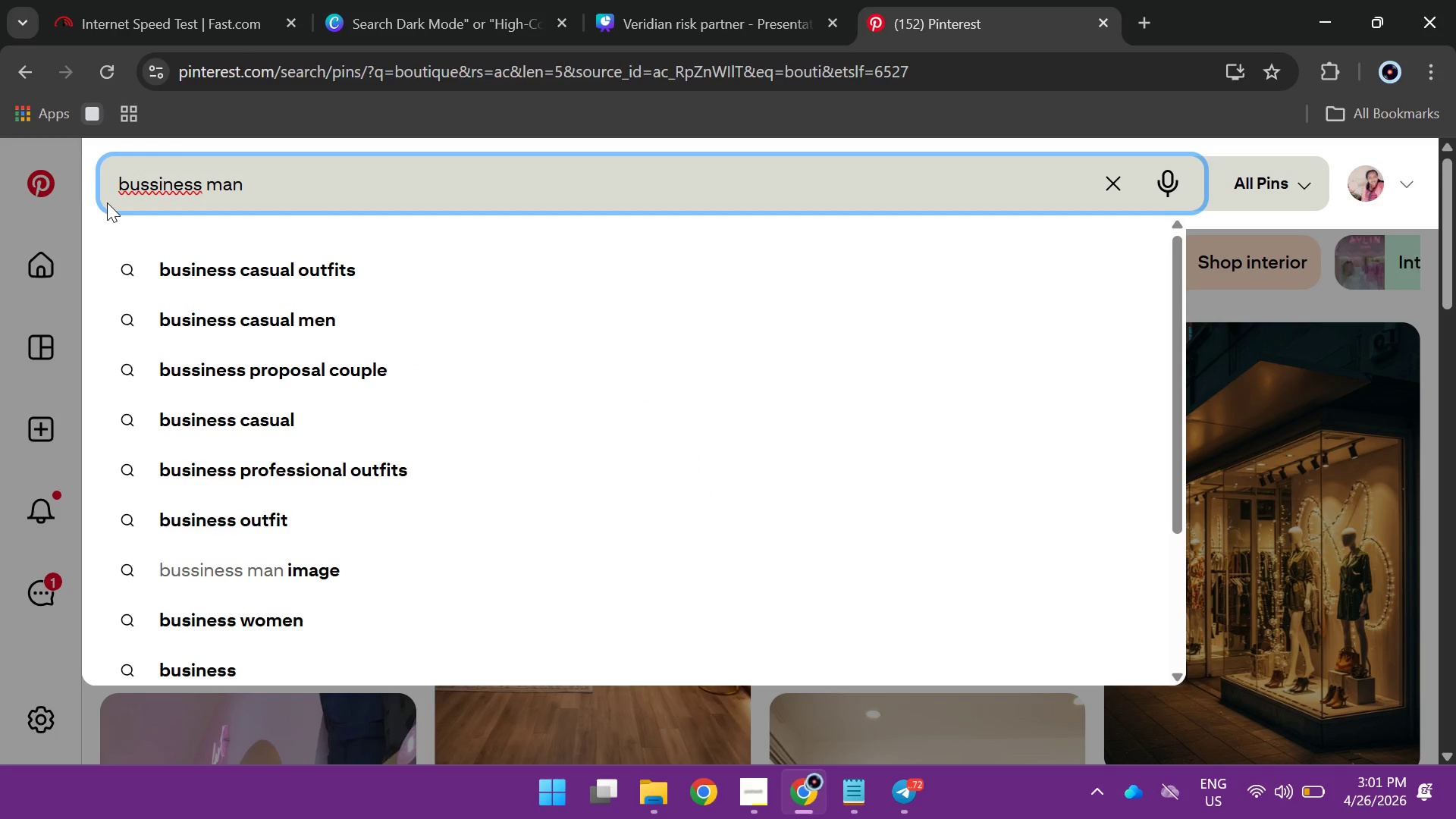 
key(Enter)
 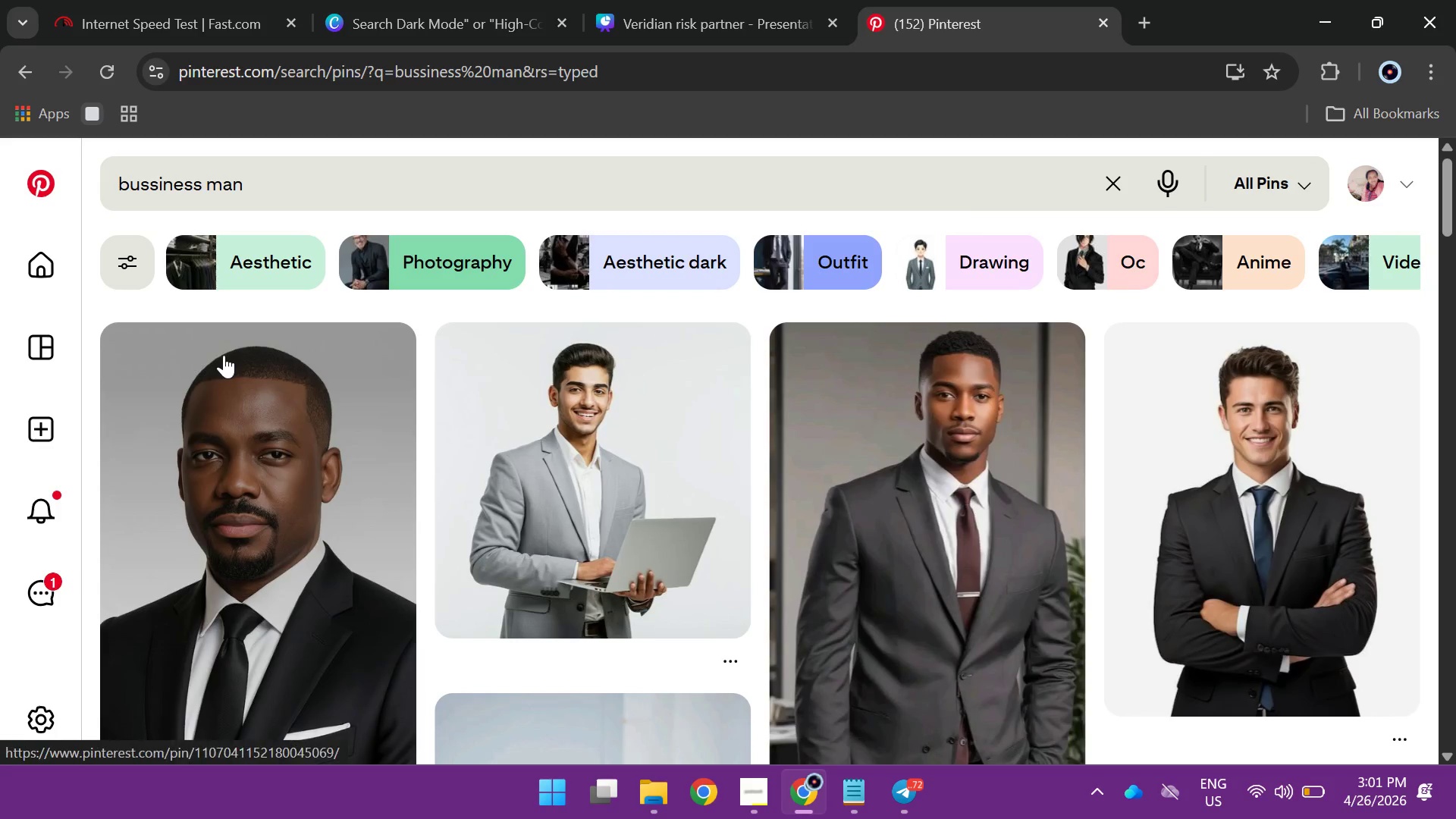 
scroll: coordinate [738, 600], scroll_direction: down, amount: 4.0
 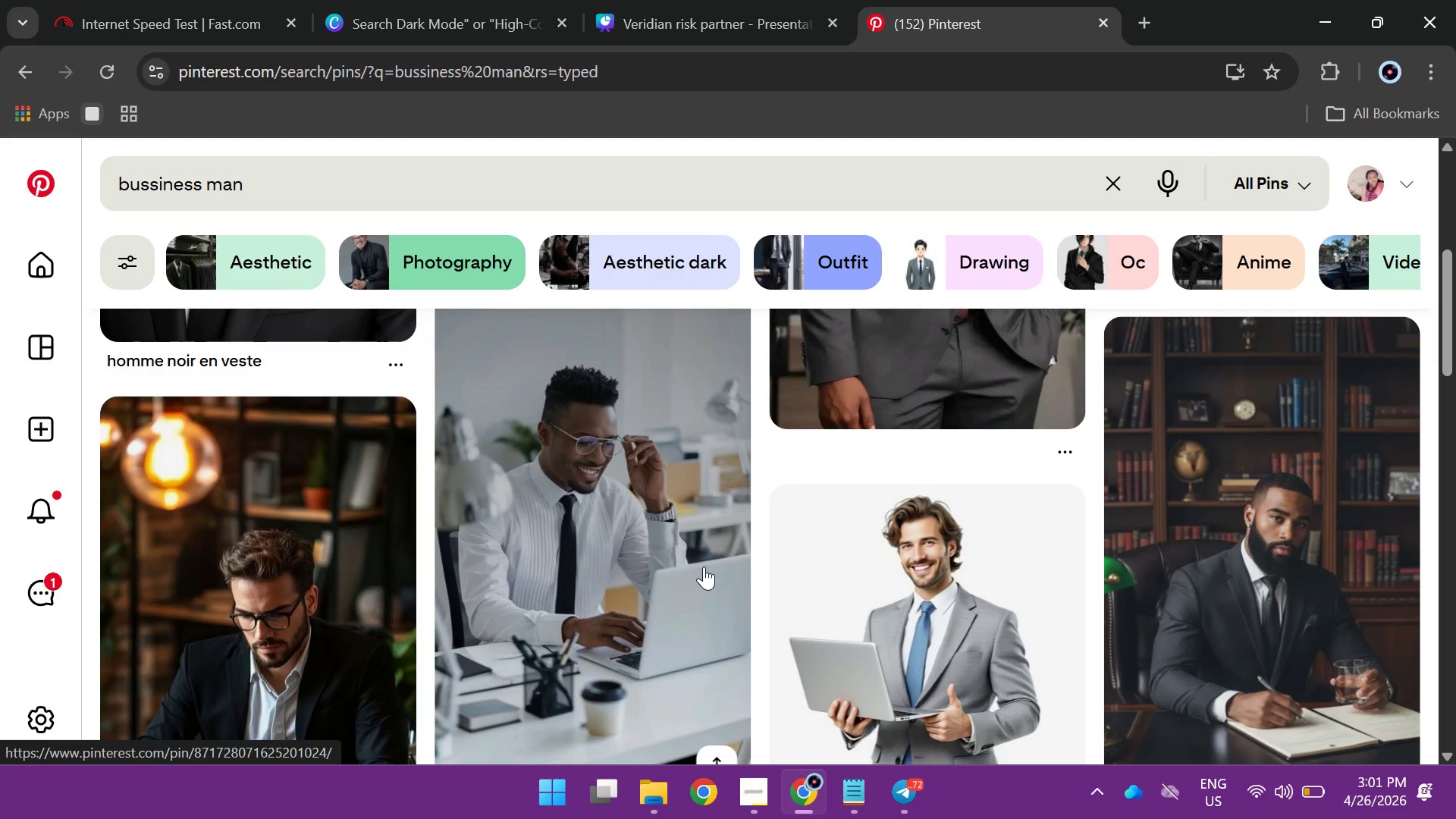 
scroll: coordinate [704, 566], scroll_direction: up, amount: 3.0
 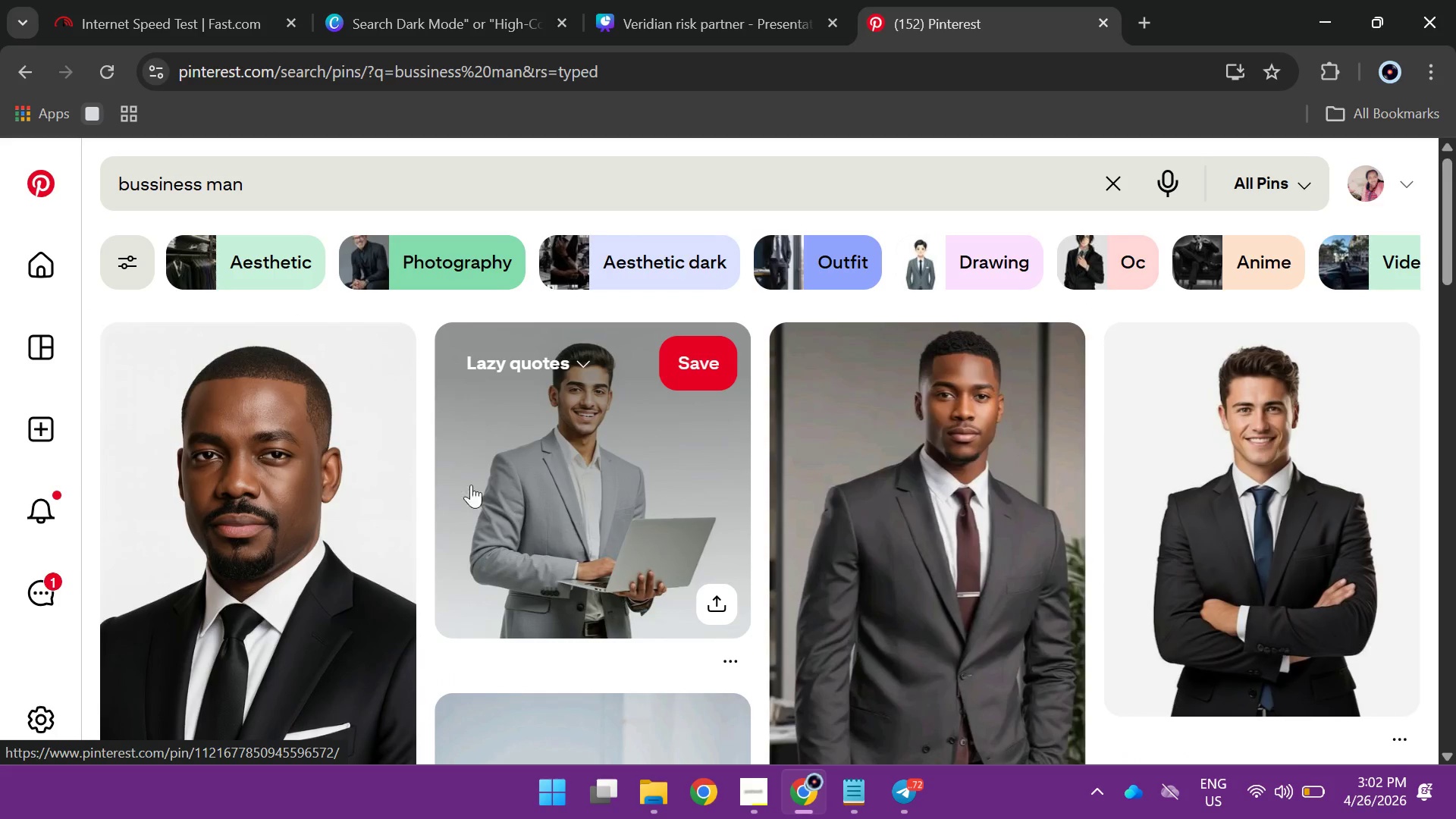 
left_click([271, 438])
 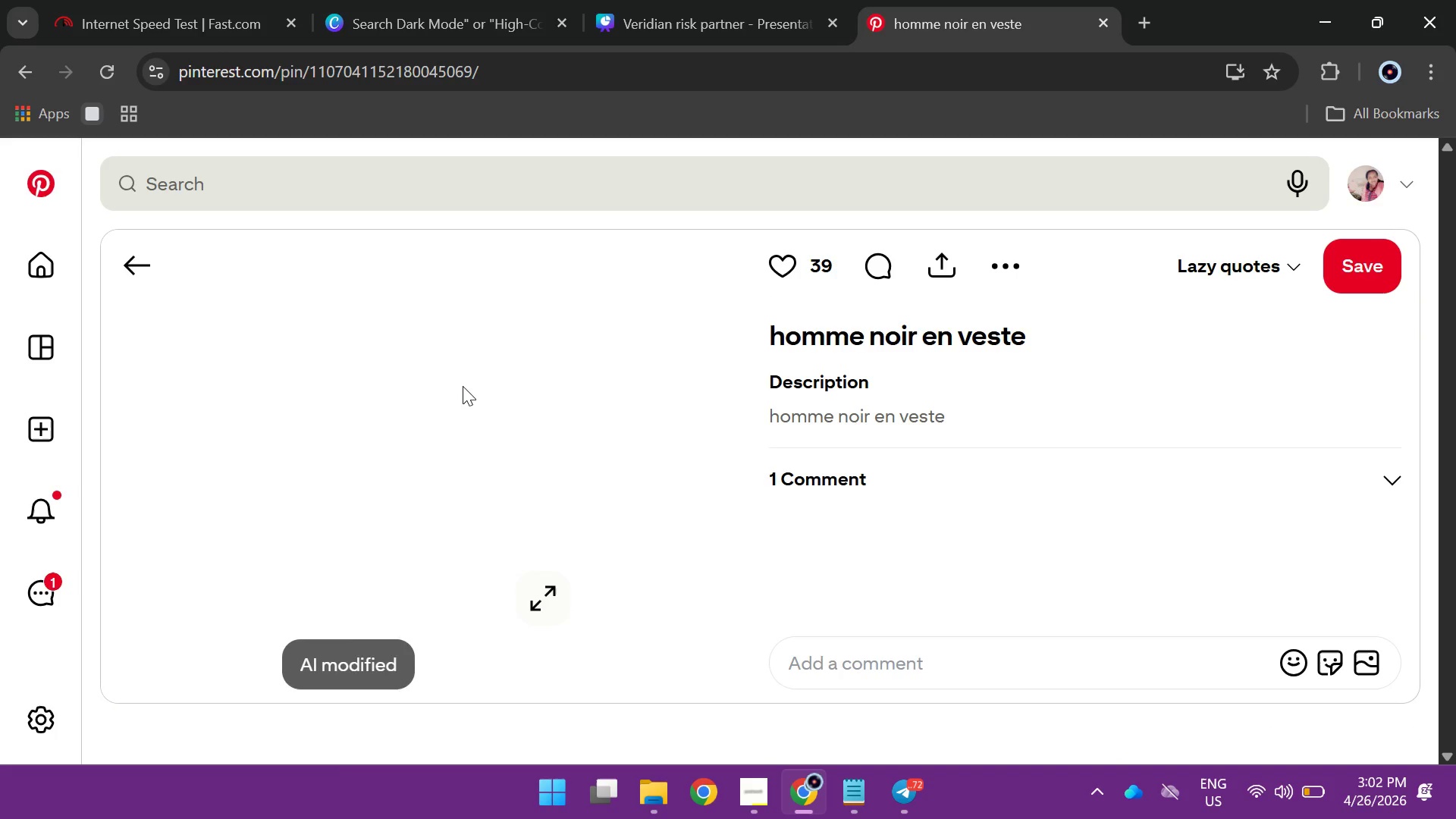 
scroll: coordinate [693, 569], scroll_direction: down, amount: 8.0
 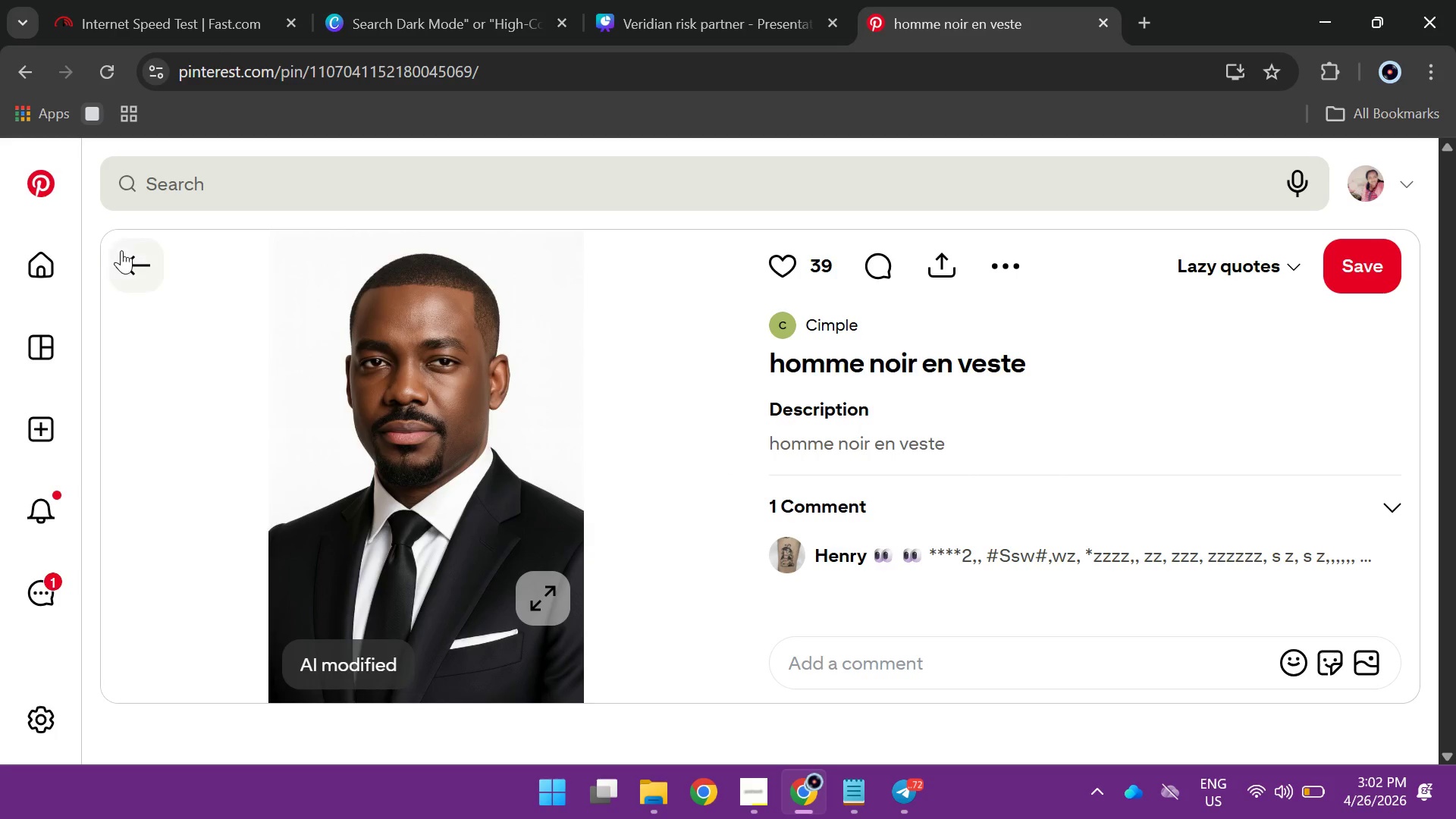 
left_click([125, 258])
 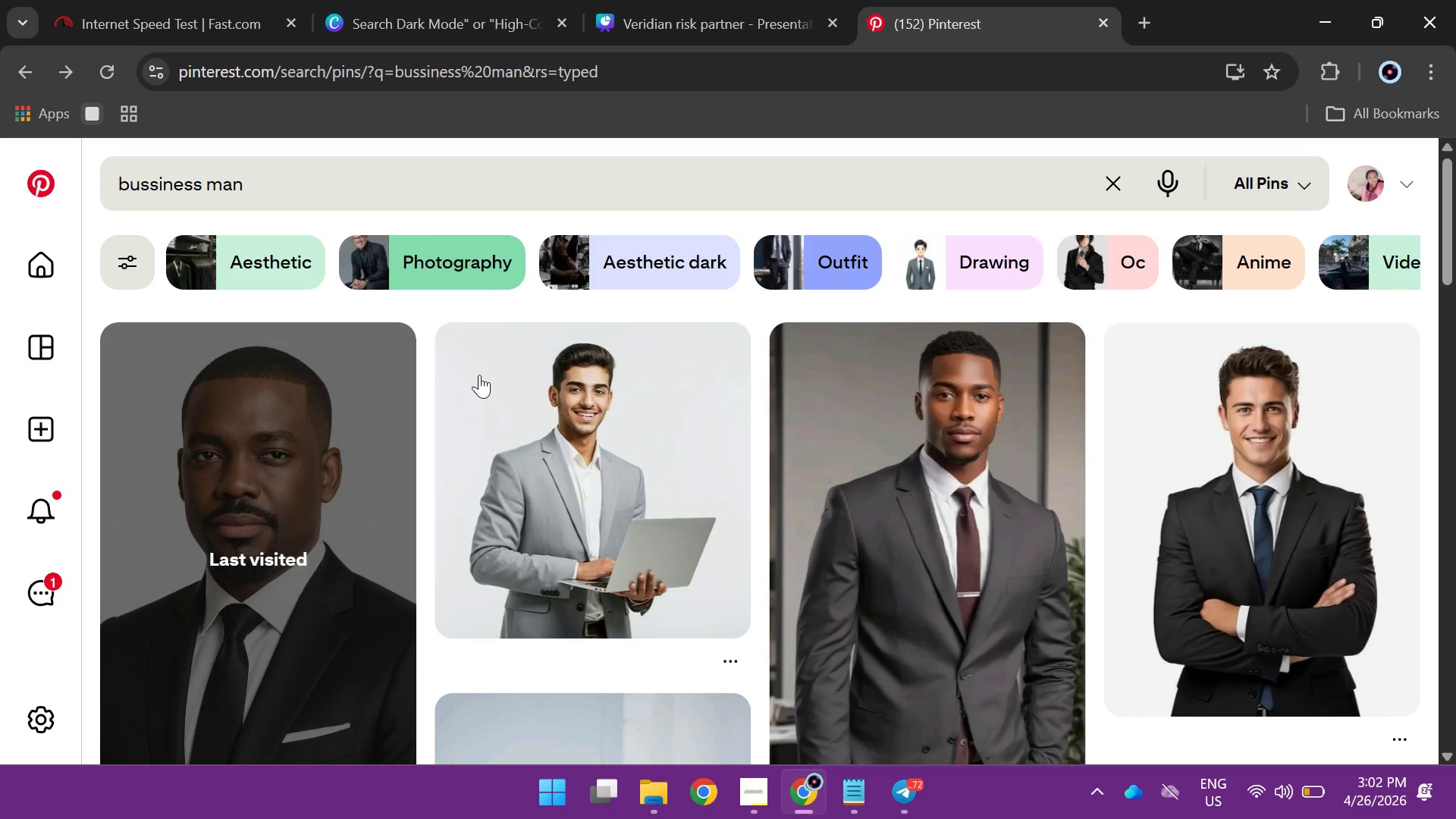 
scroll: coordinate [535, 390], scroll_direction: down, amount: 3.0
 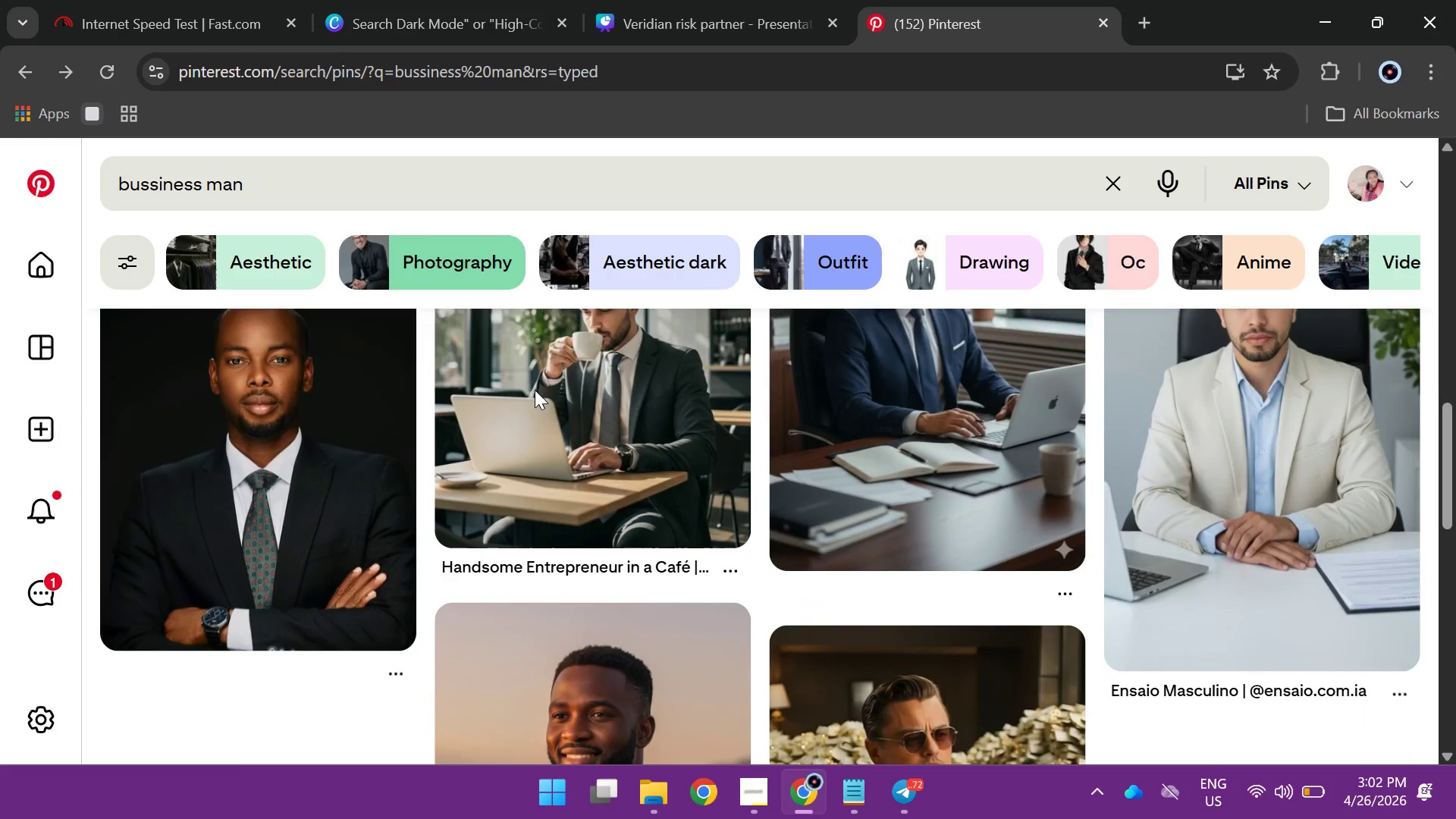 
scroll: coordinate [535, 390], scroll_direction: none, amount: 0.0
 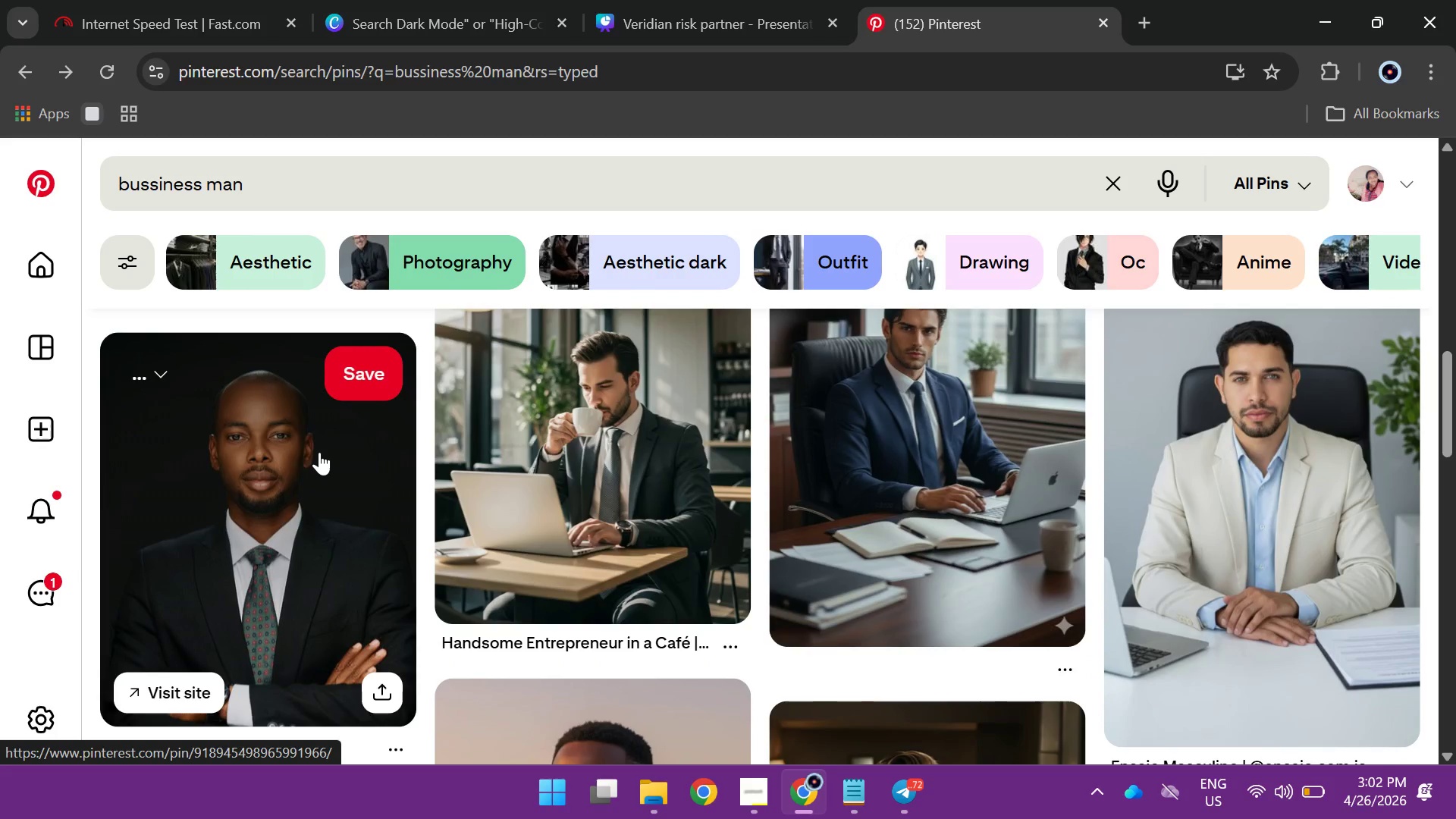 
left_click([319, 452])
 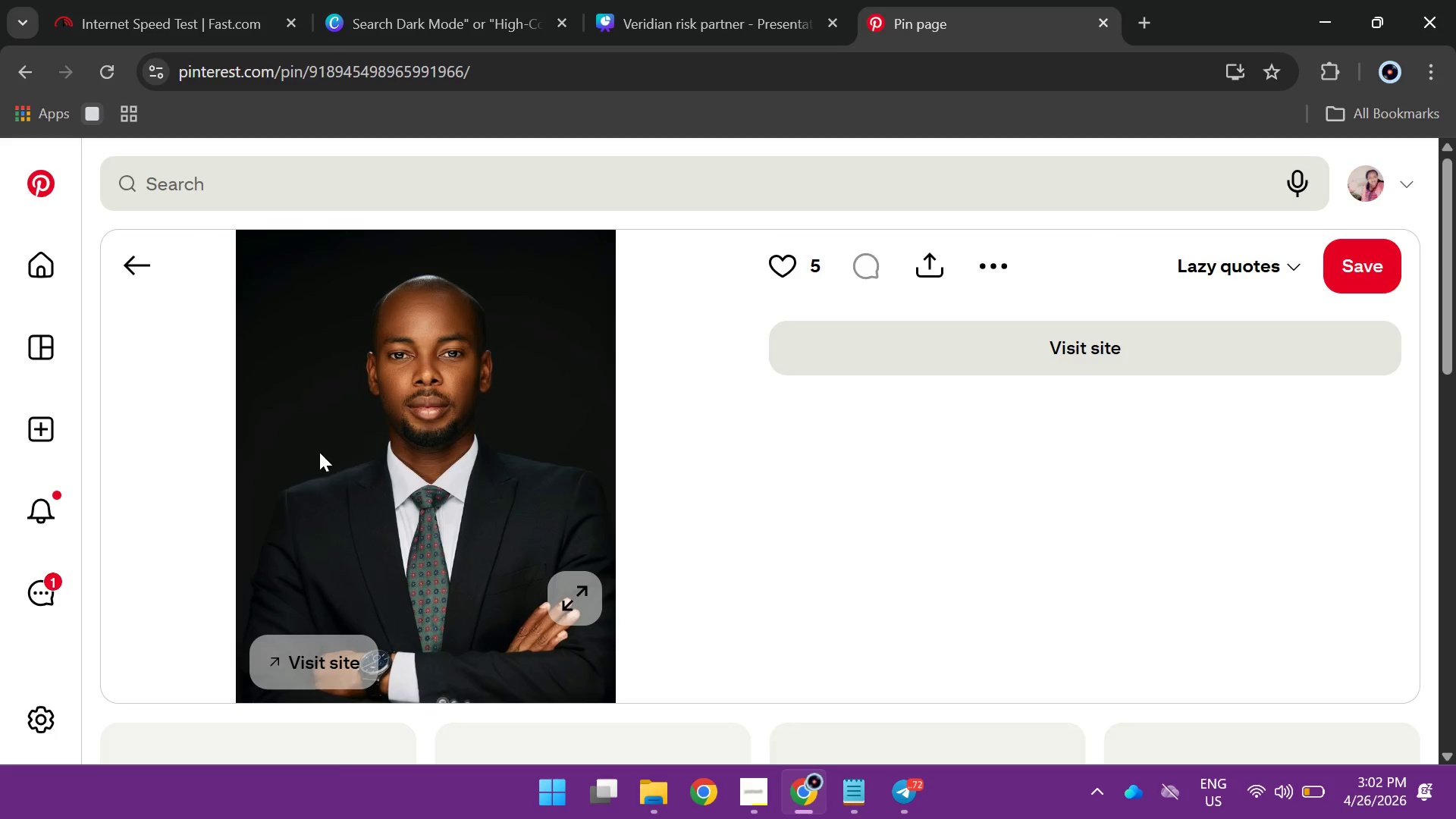 
scroll: coordinate [691, 493], scroll_direction: down, amount: 3.0
 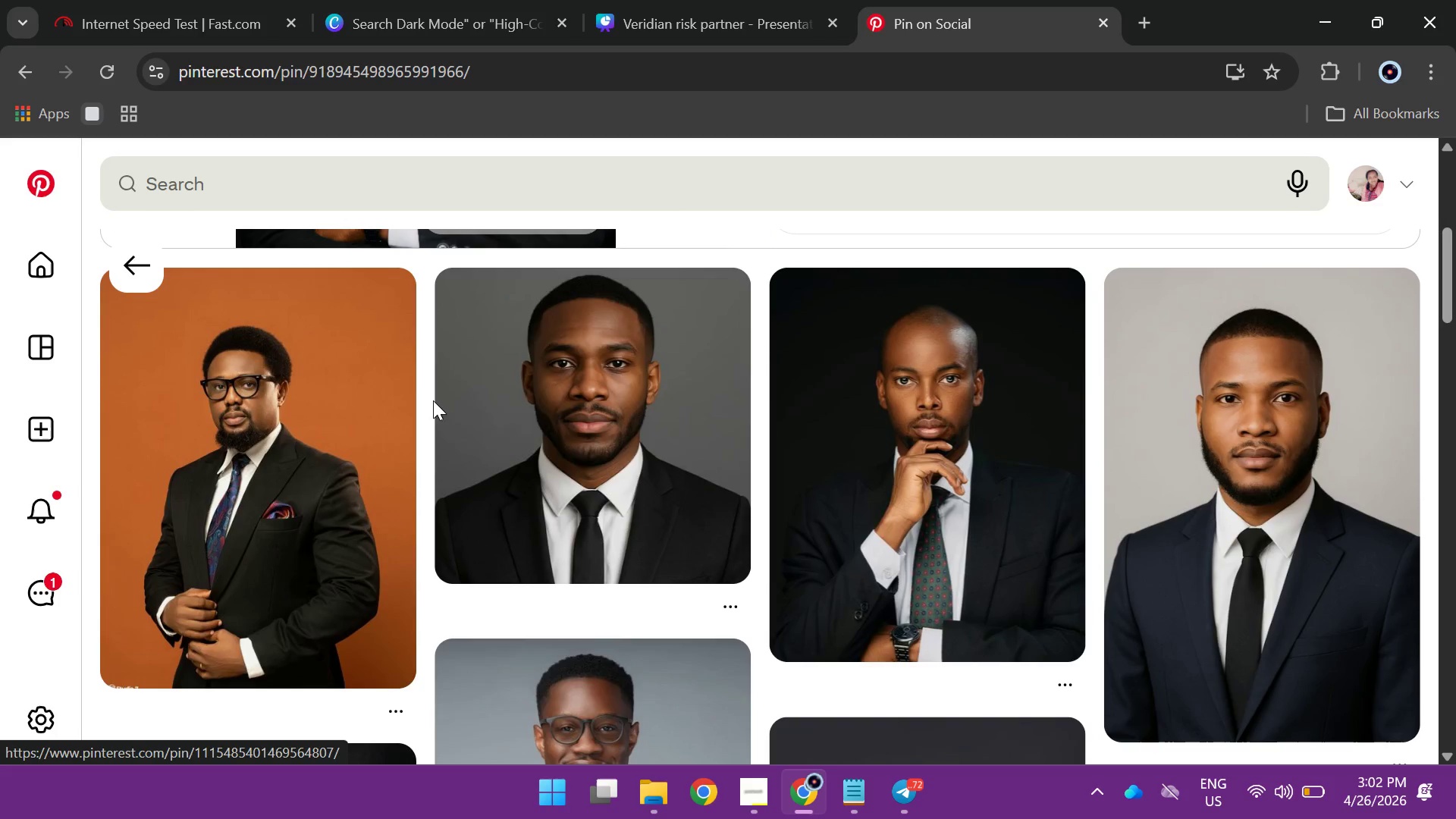 
left_click([582, 450])
 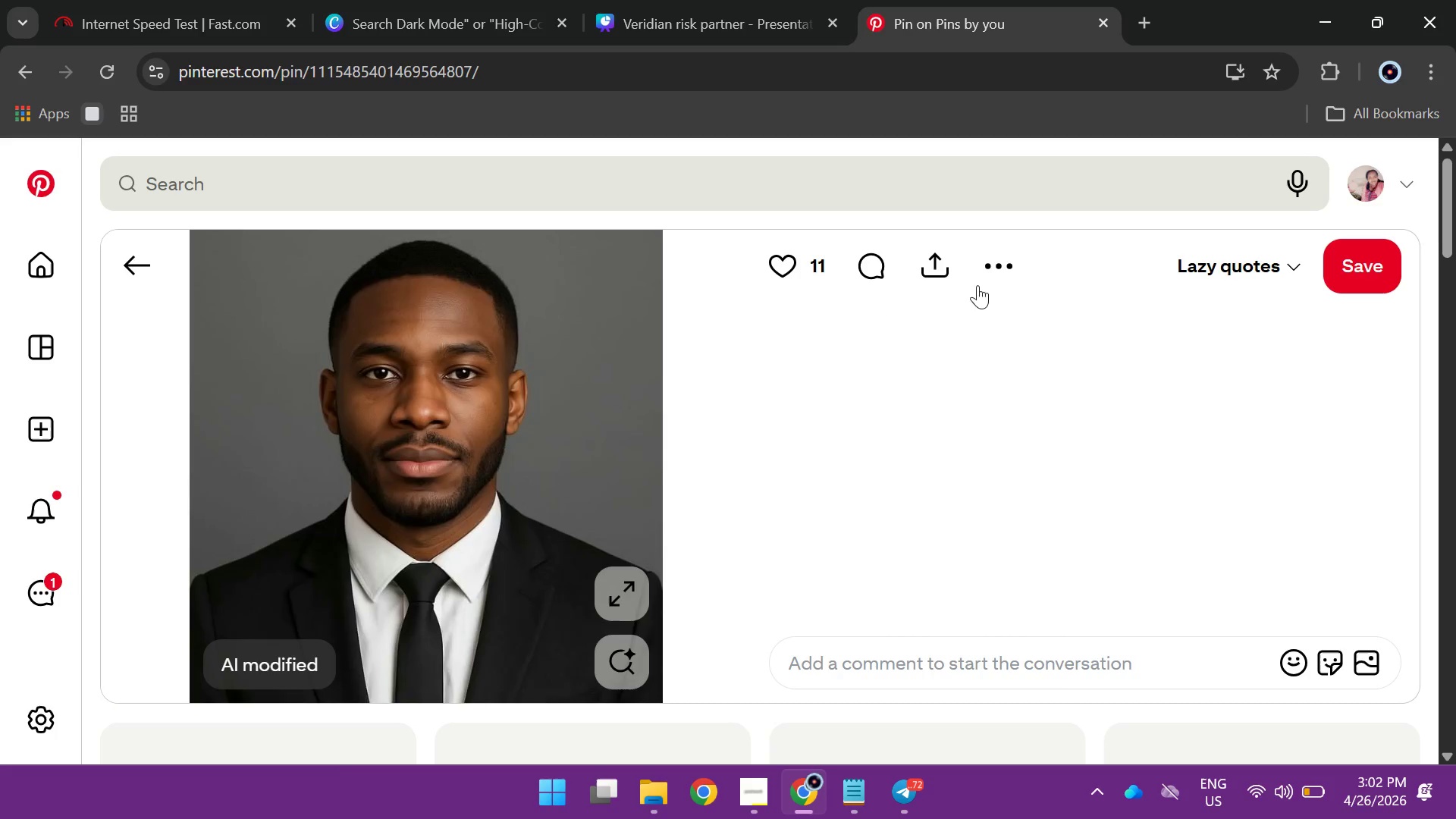 
left_click([999, 271])
 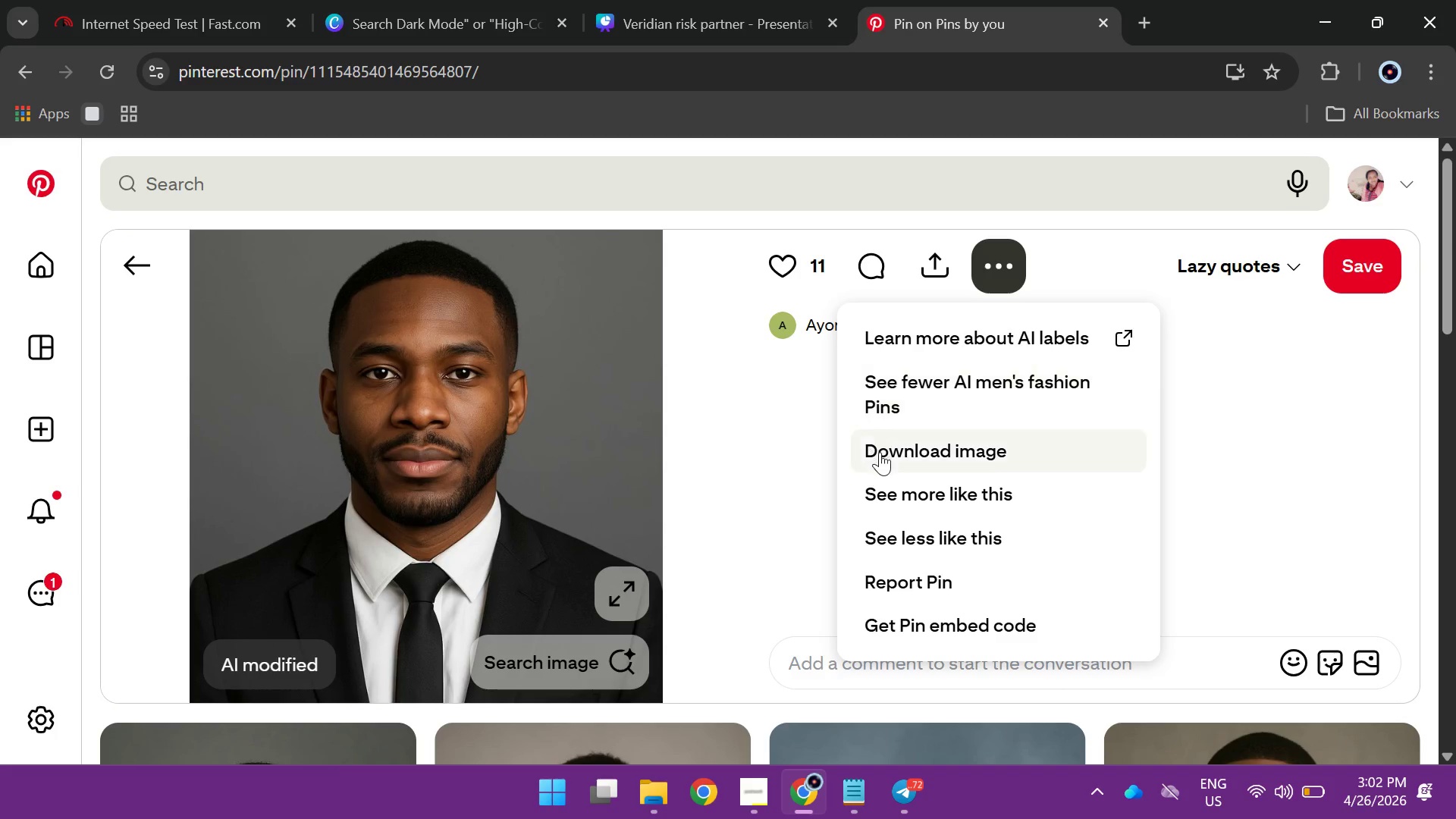 
left_click([880, 453])
 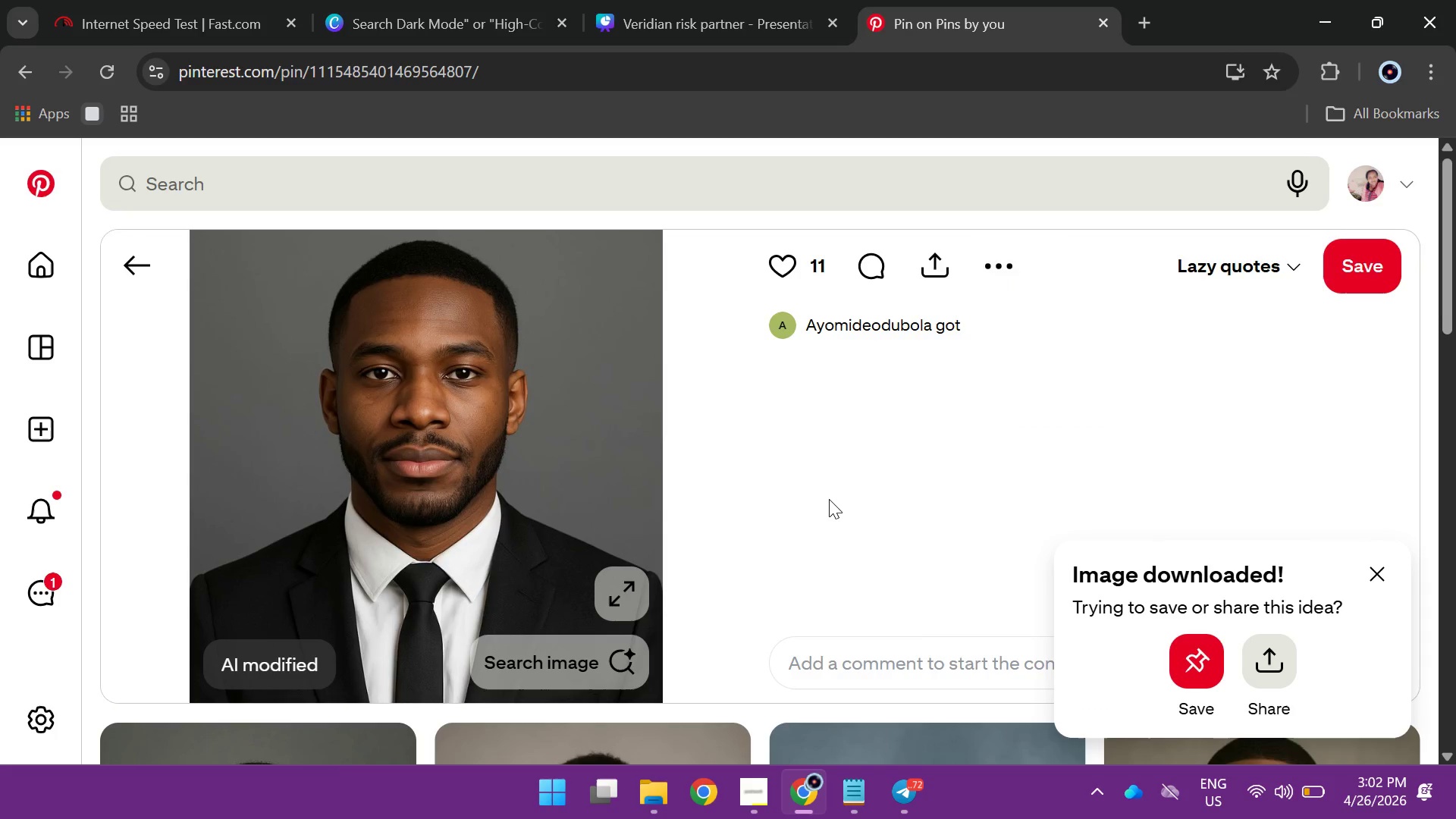 
scroll: coordinate [827, 504], scroll_direction: down, amount: 4.0
 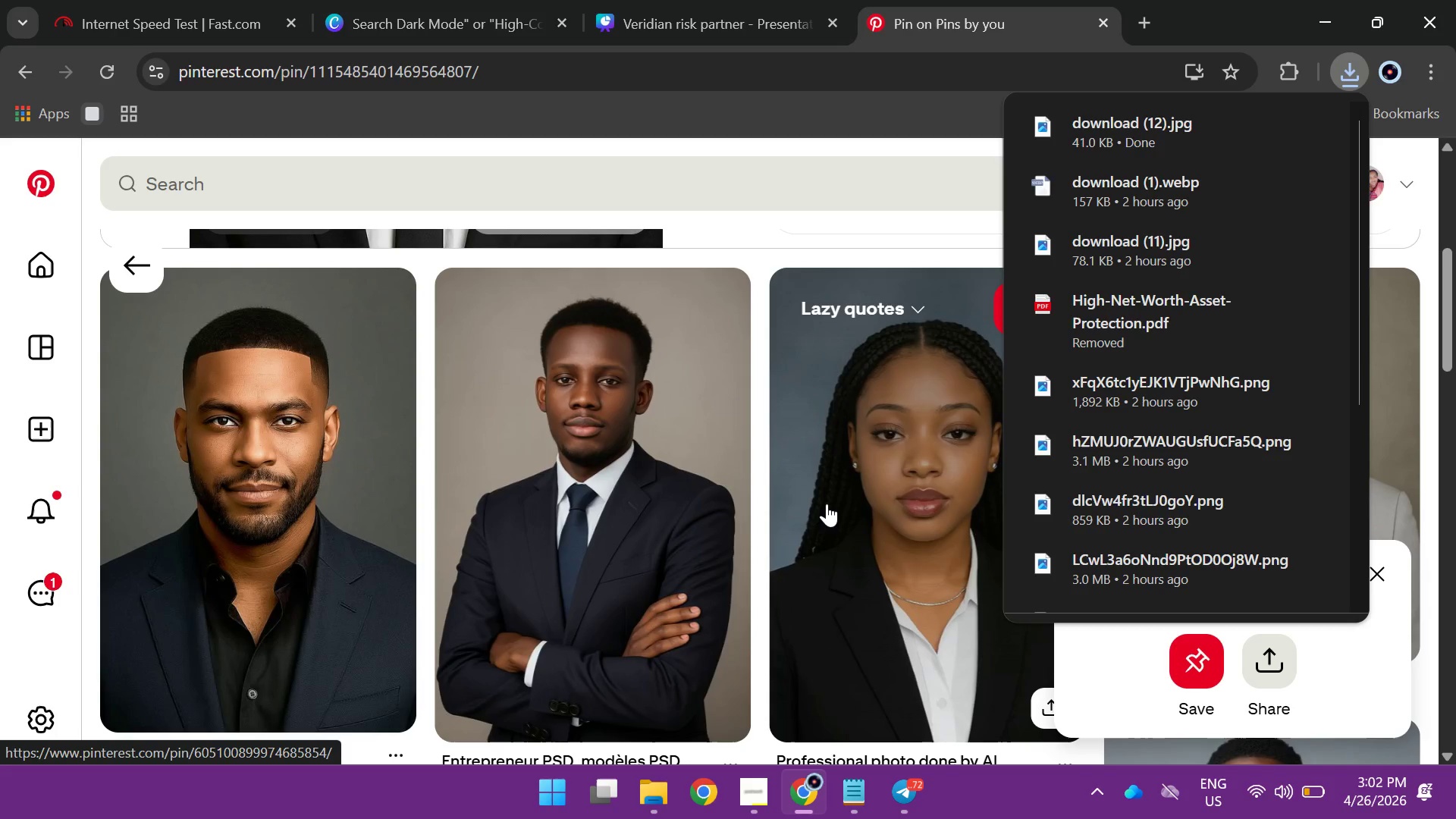 
left_click([827, 504])
 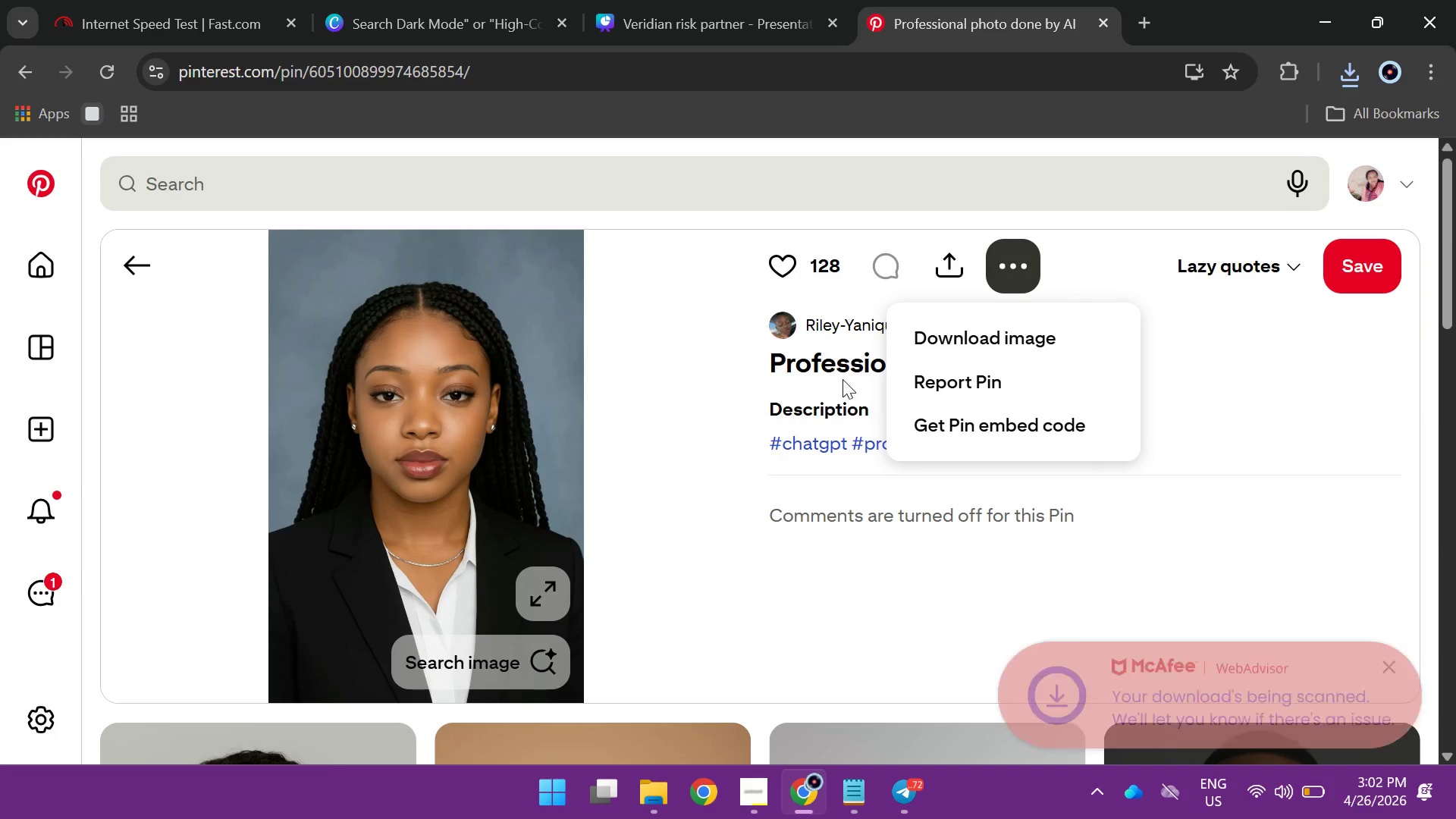 
left_click([929, 336])
 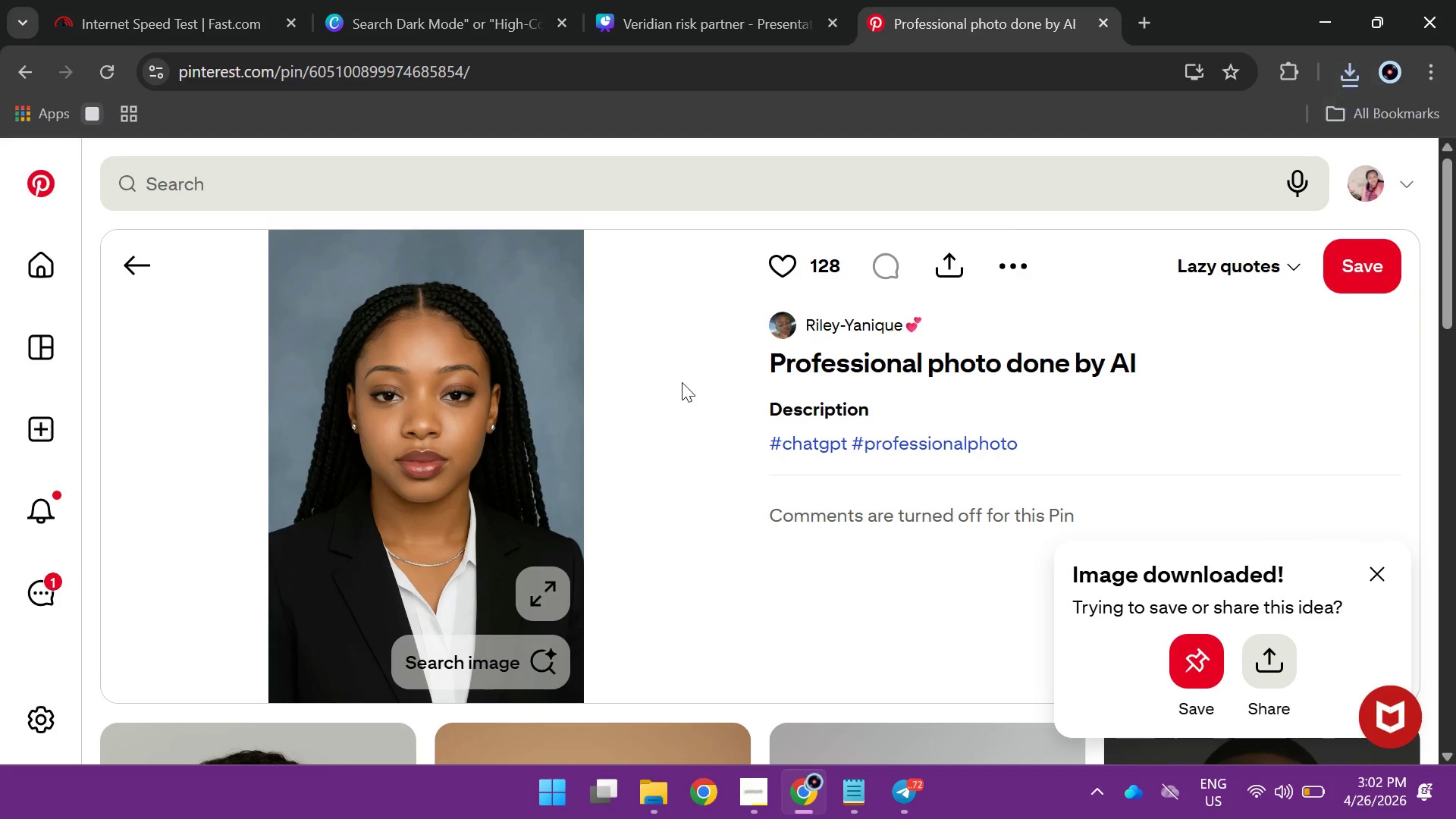 
scroll: coordinate [682, 382], scroll_direction: down, amount: 4.0
 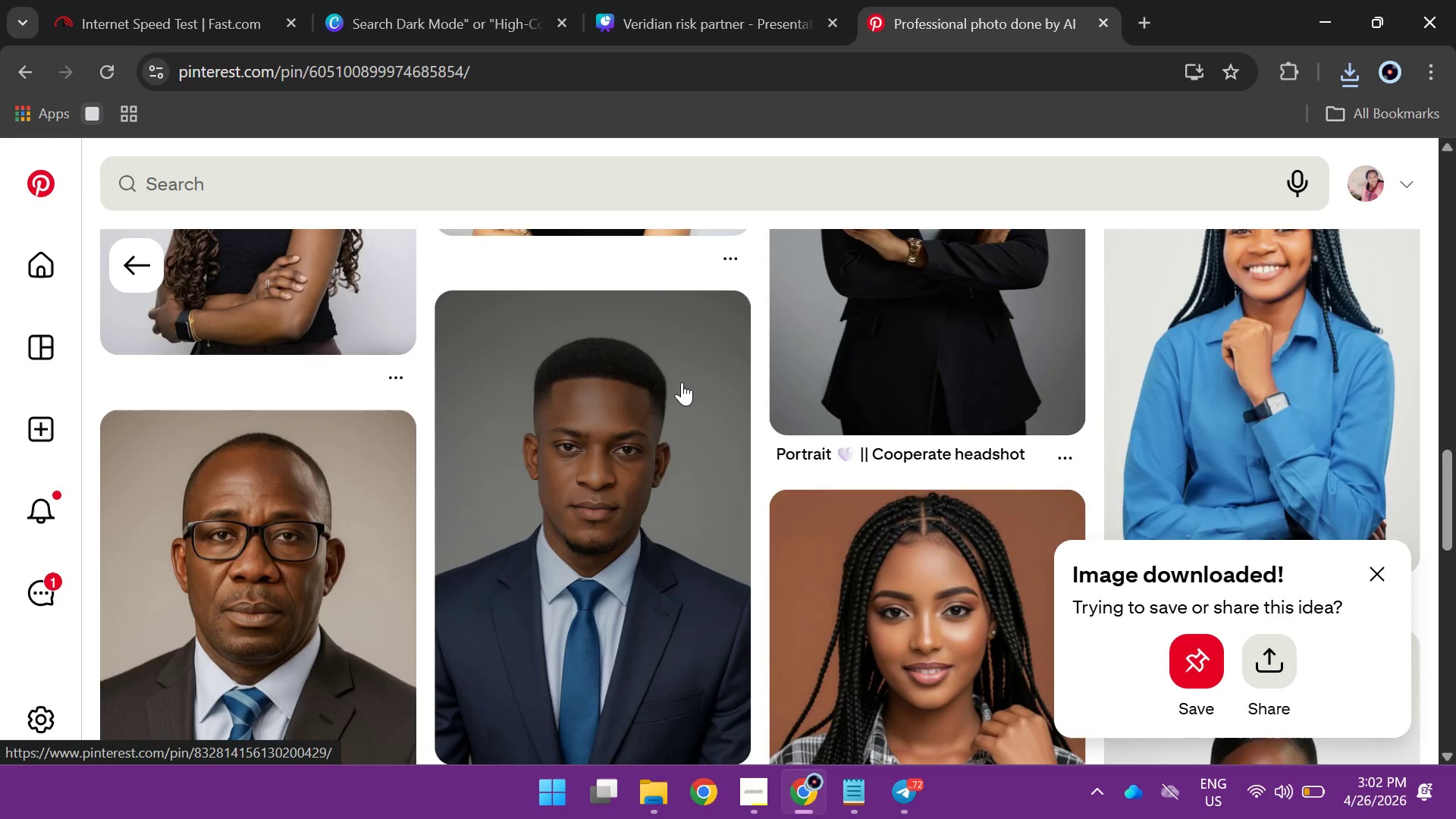 
scroll: coordinate [682, 382], scroll_direction: up, amount: 8.0
 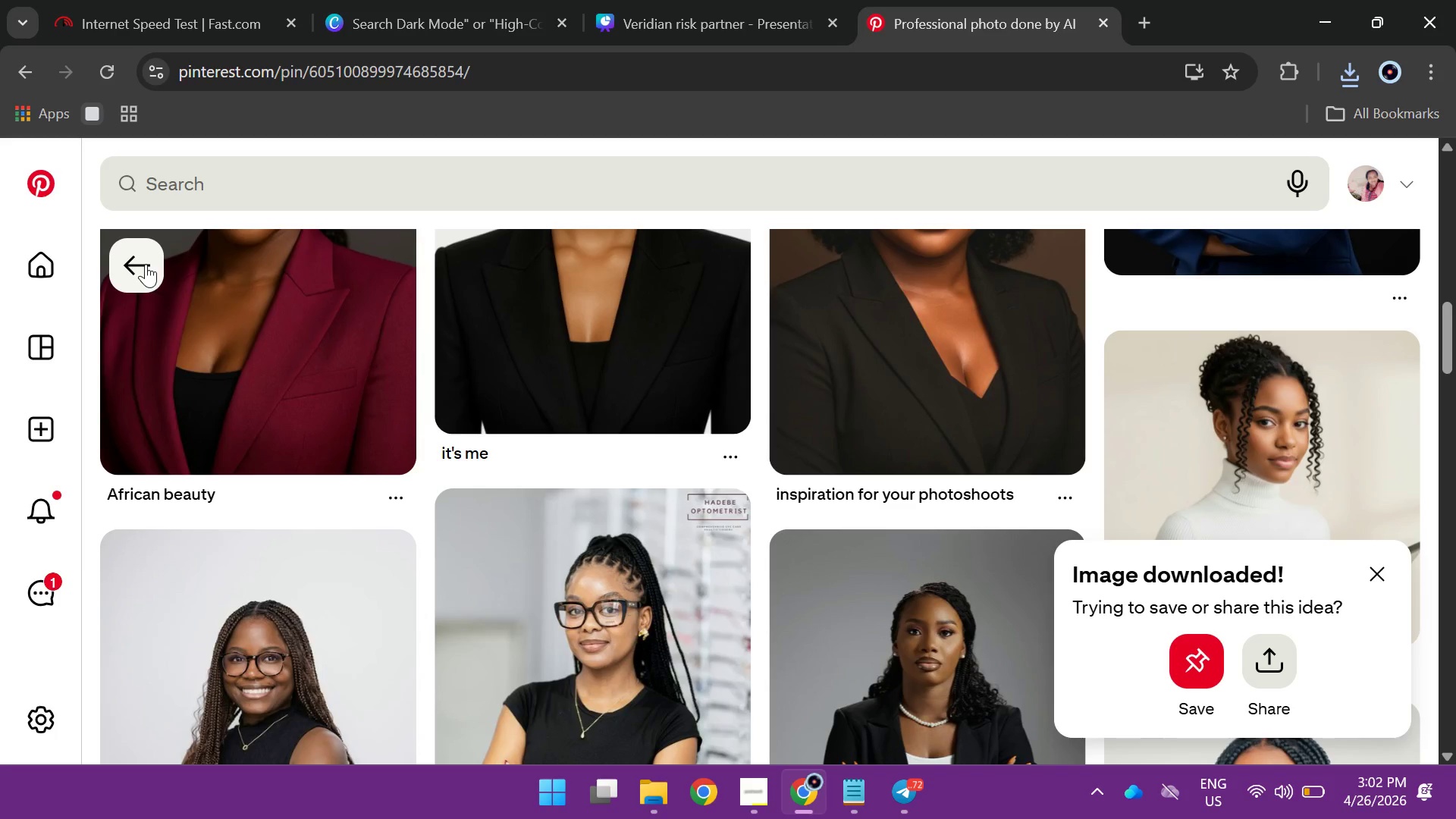 
left_click([146, 264])
 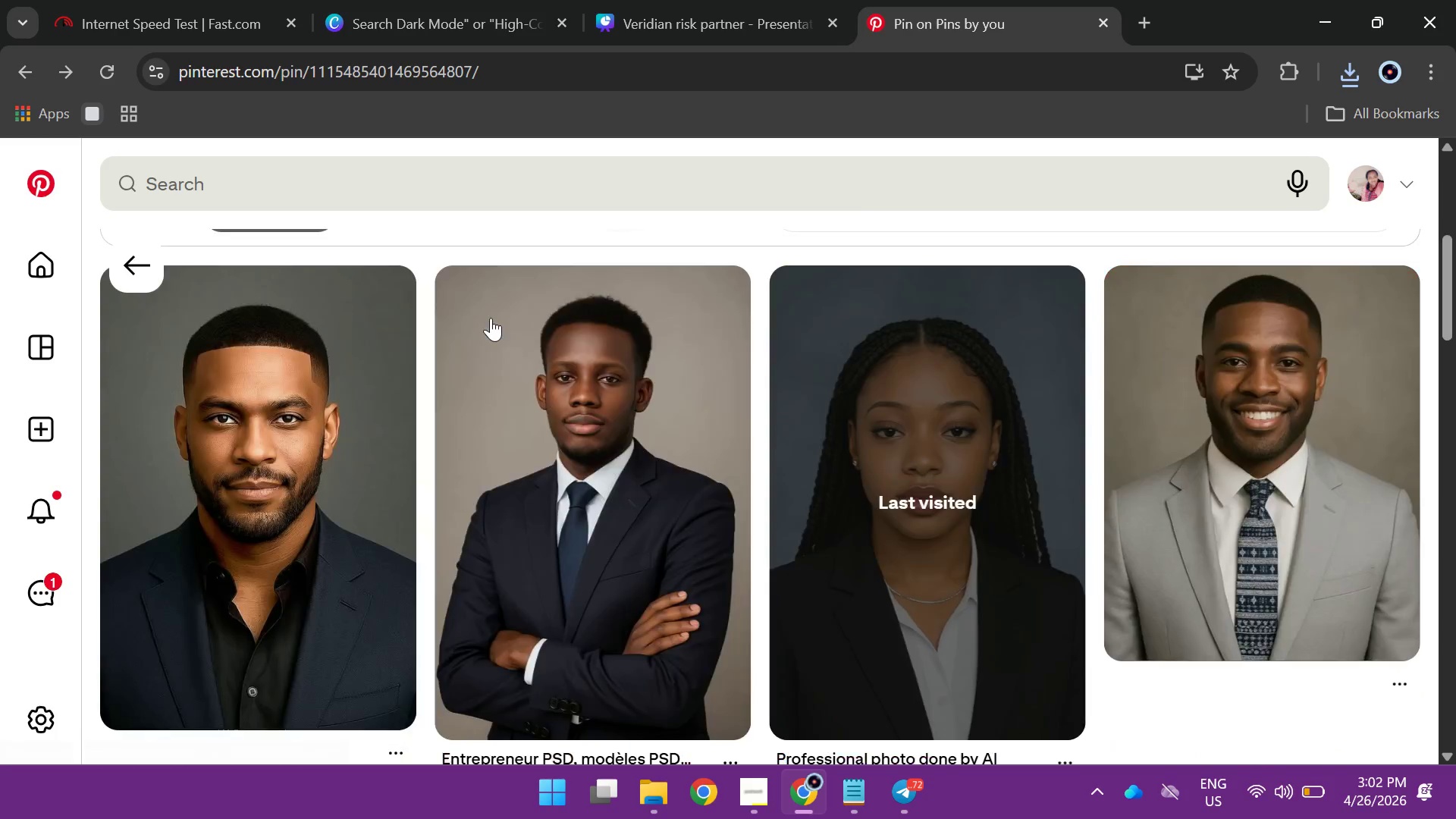 
scroll: coordinate [491, 318], scroll_direction: down, amount: 4.0
 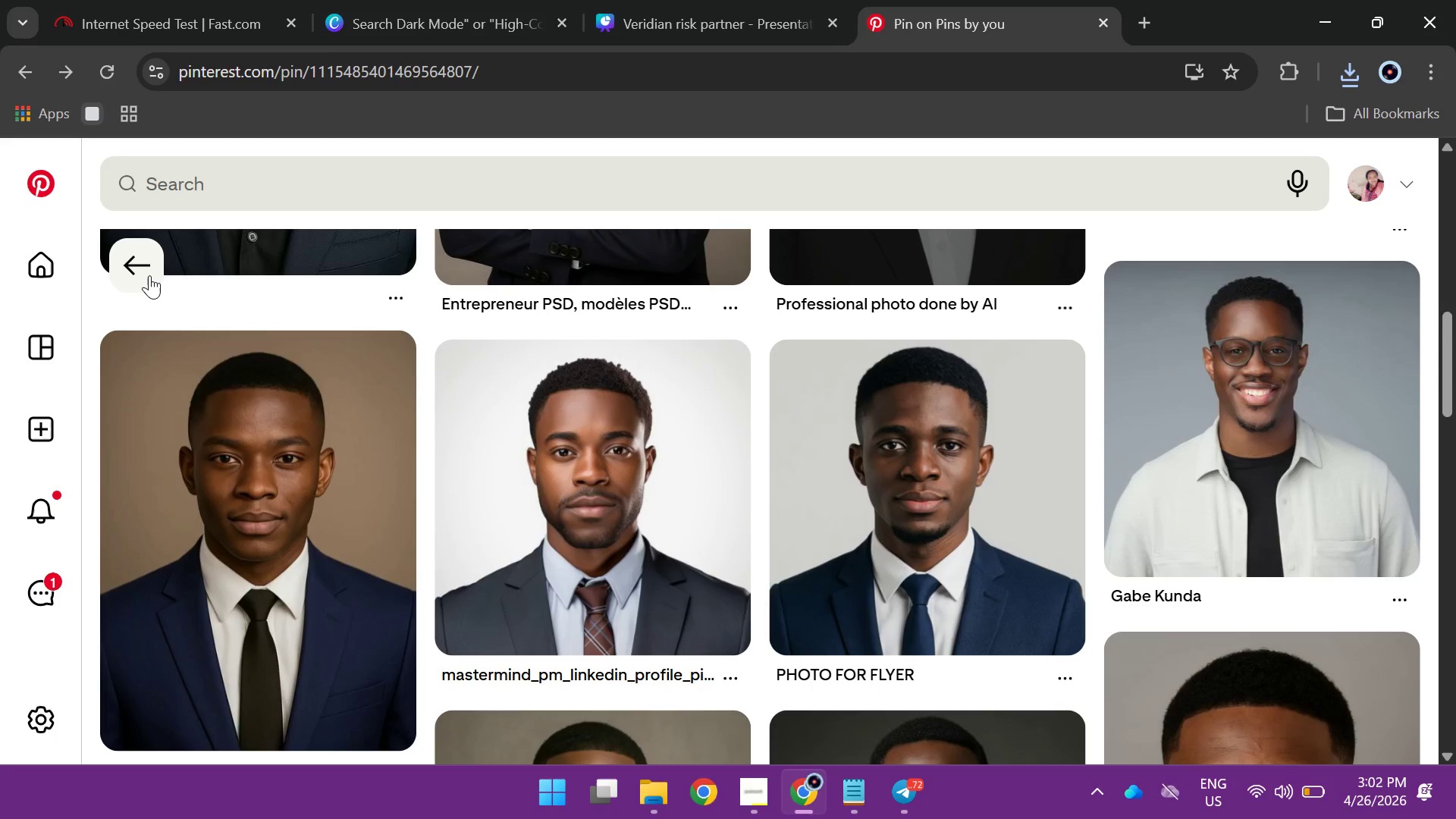 
left_click([148, 274])
 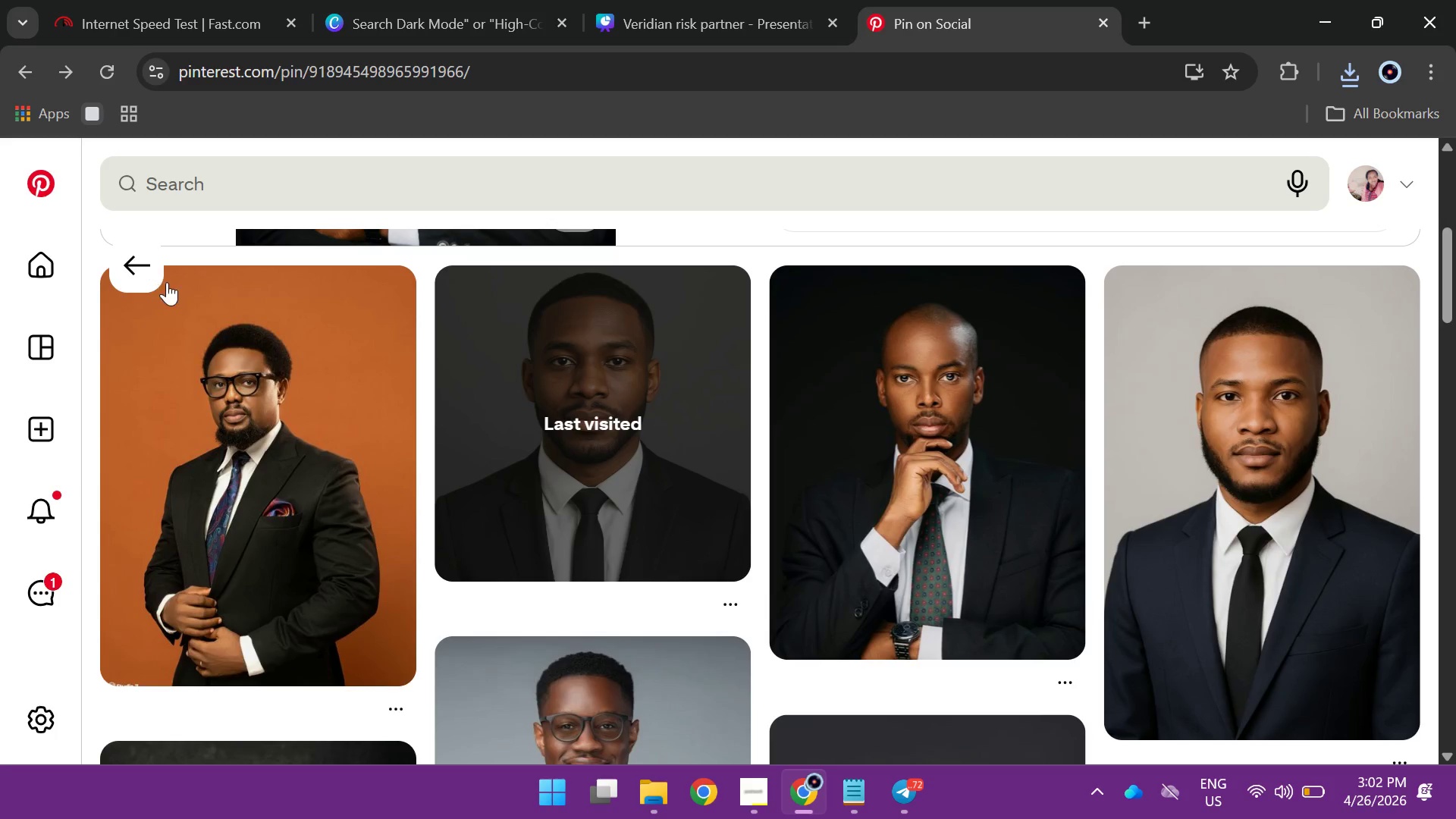 
scroll: coordinate [195, 296], scroll_direction: up, amount: 9.0
 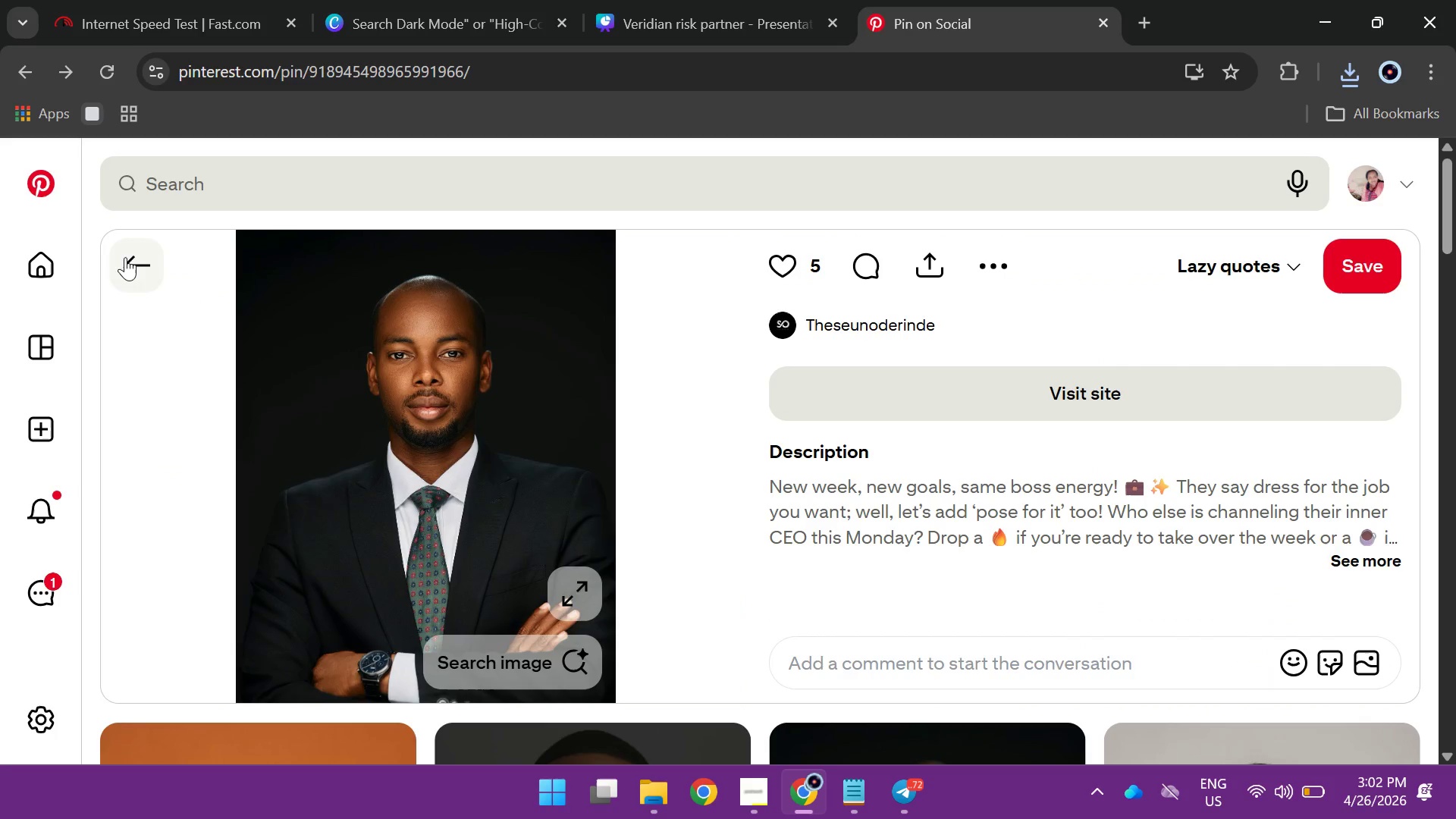 
left_click([125, 257])
 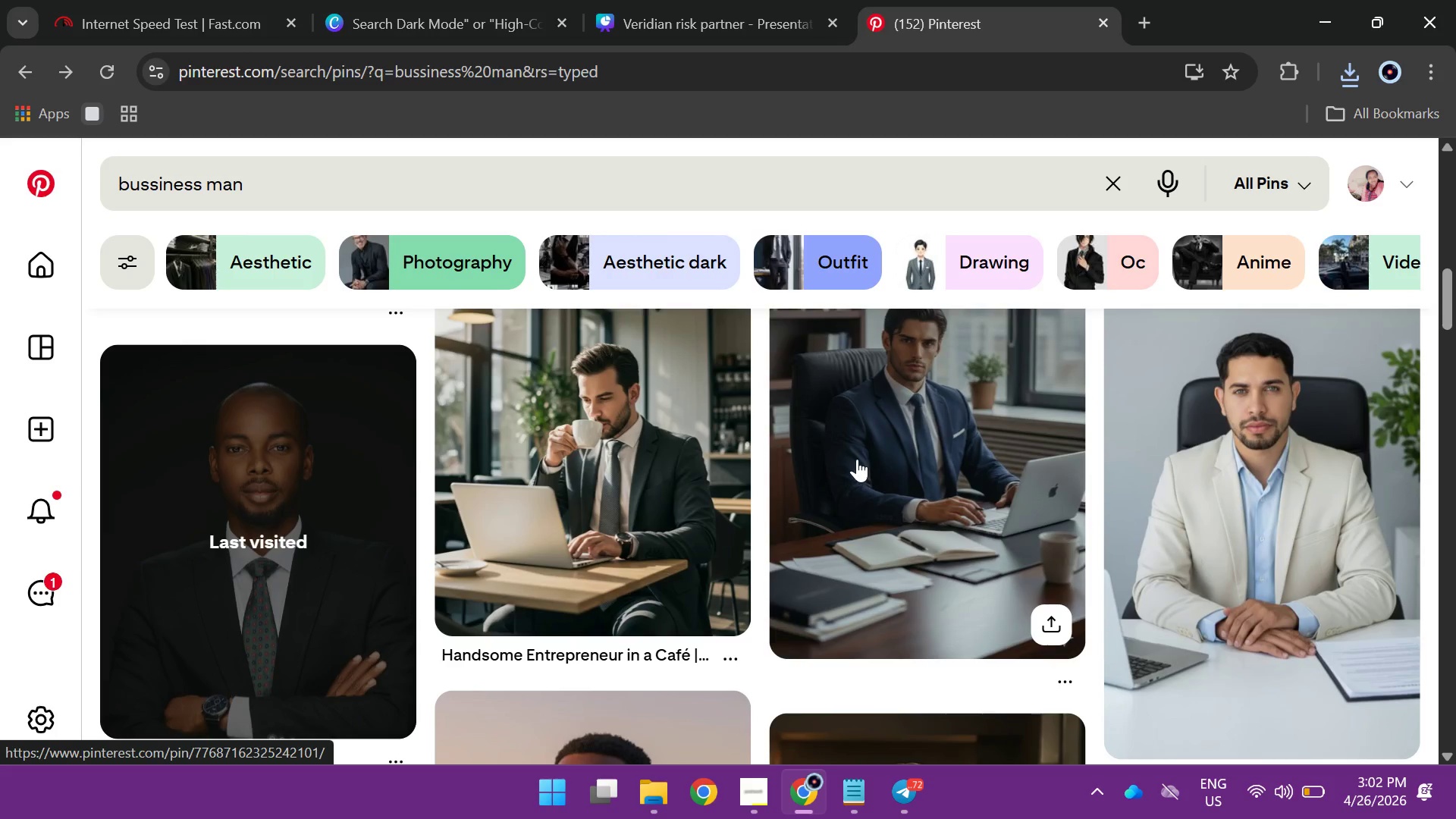 
left_click([857, 459])
 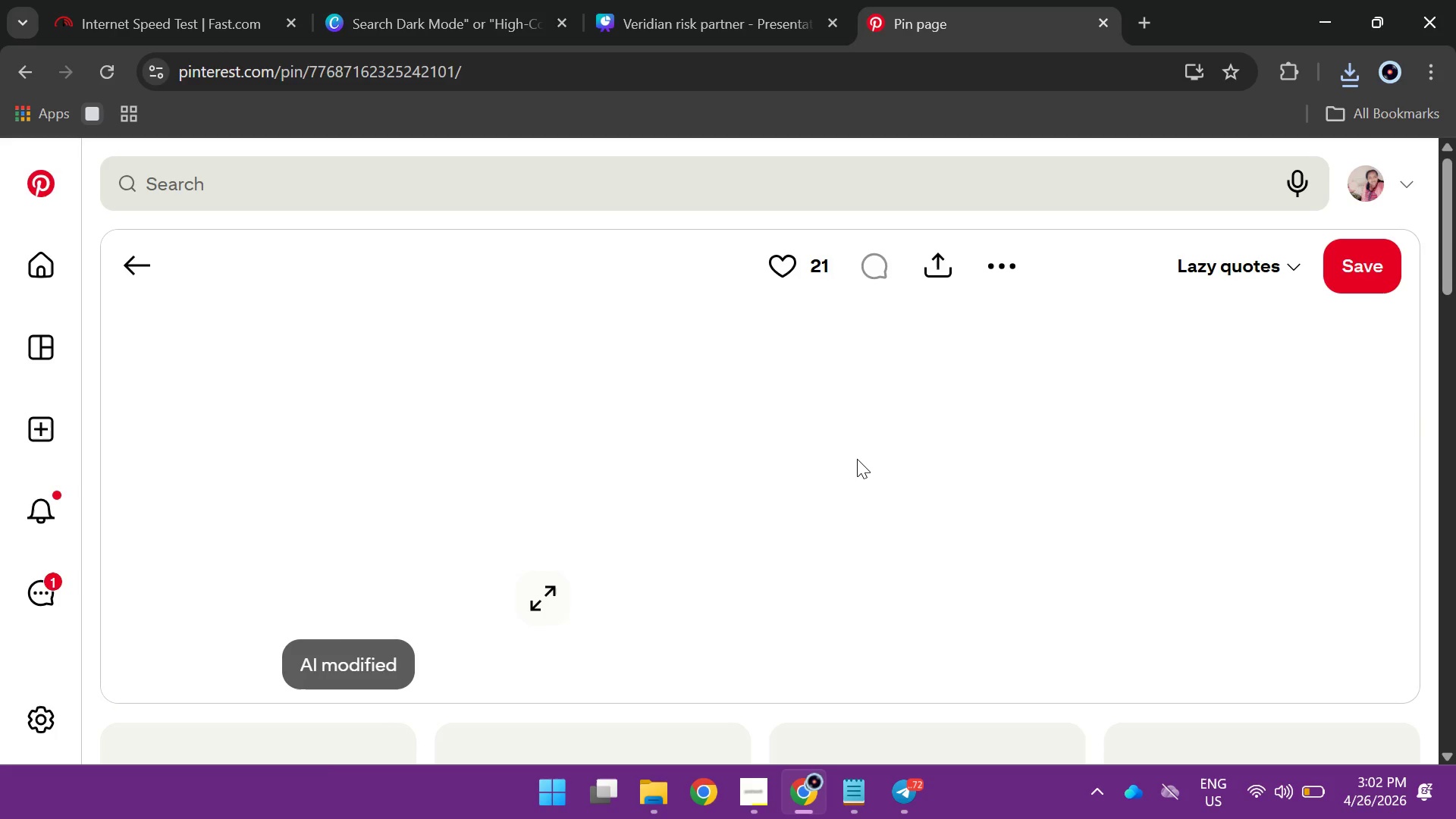 
scroll: coordinate [1338, 589], scroll_direction: down, amount: 7.0
 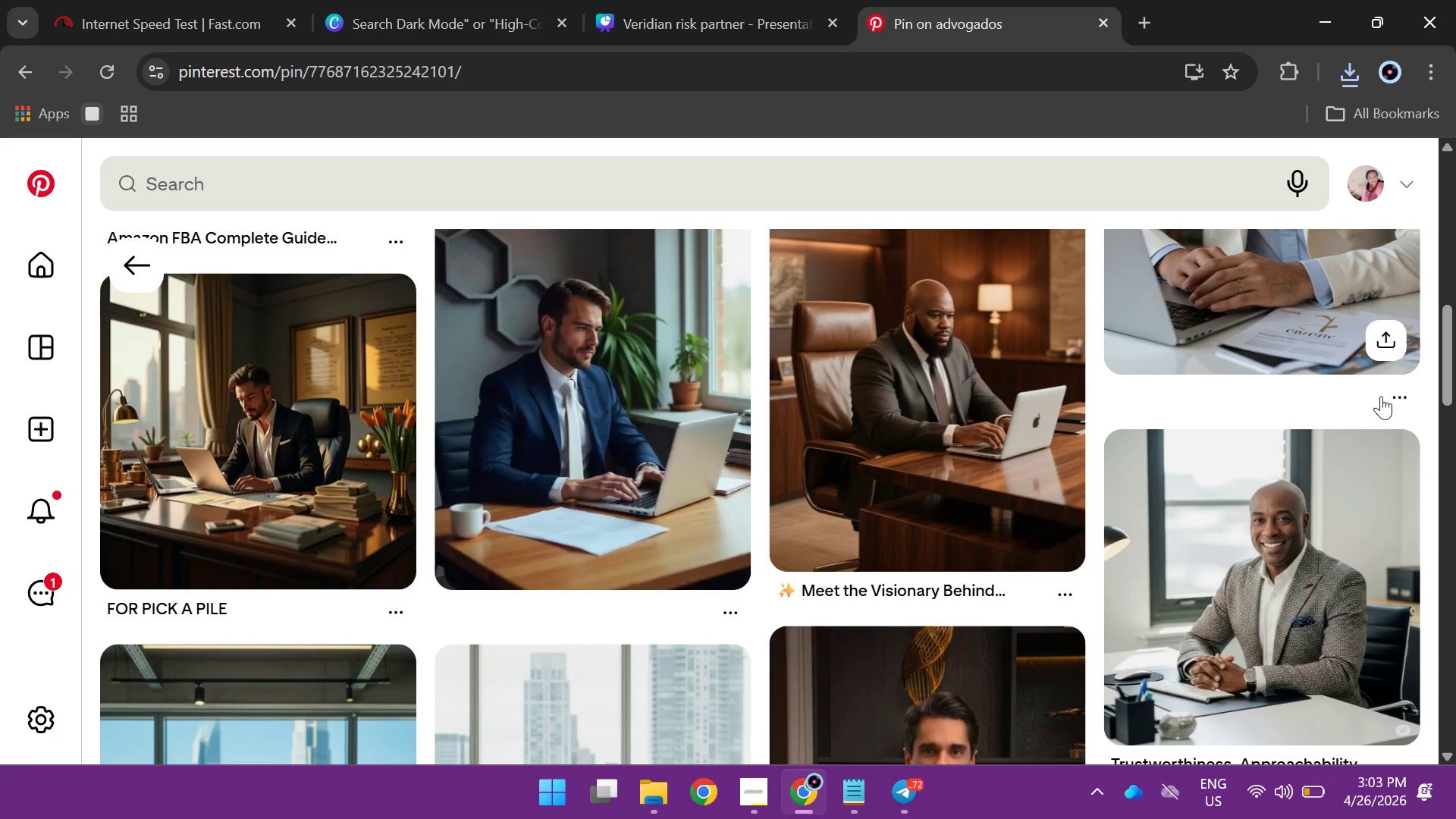 
left_click([1393, 396])
 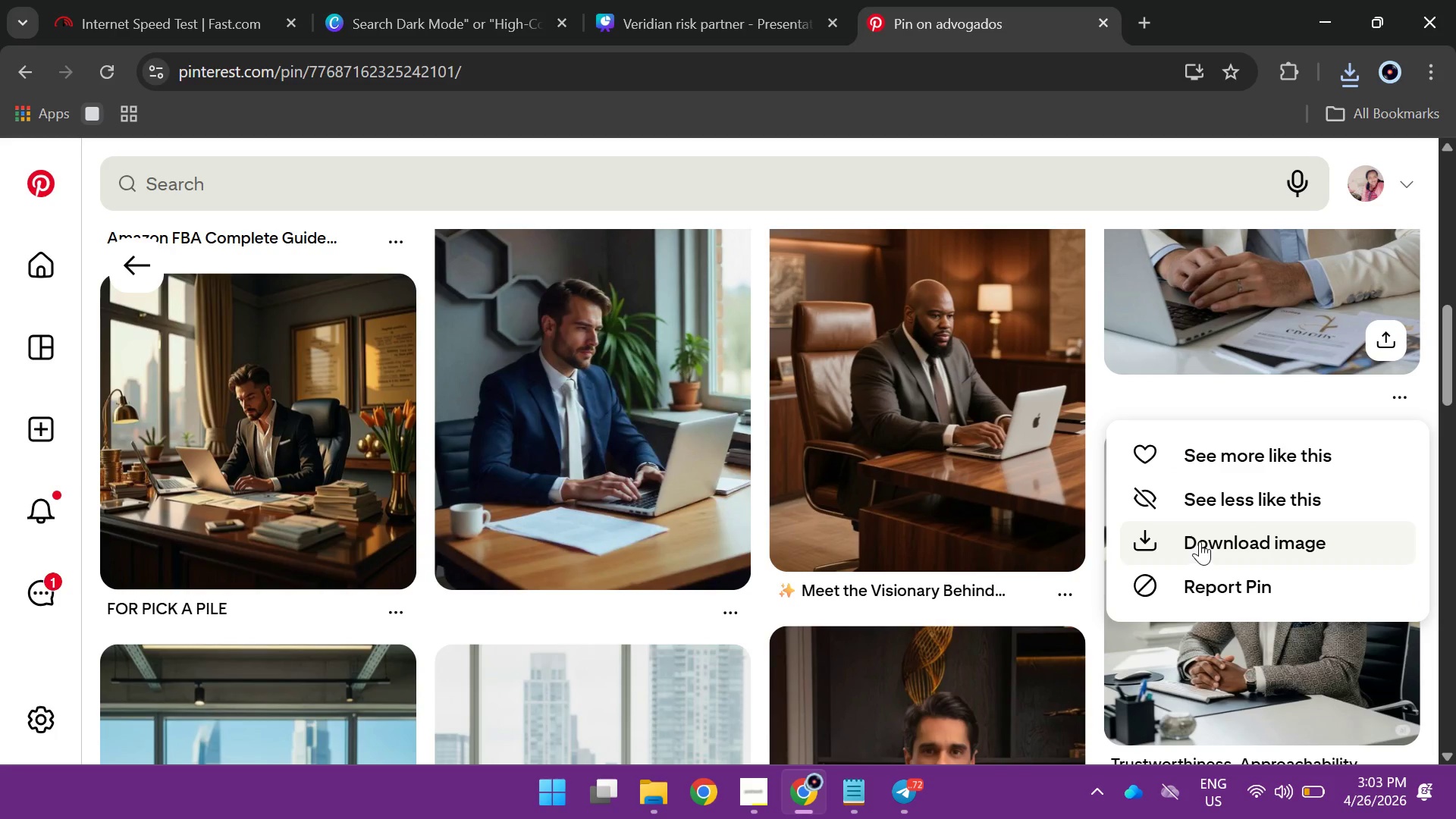 
left_click([1200, 539])
 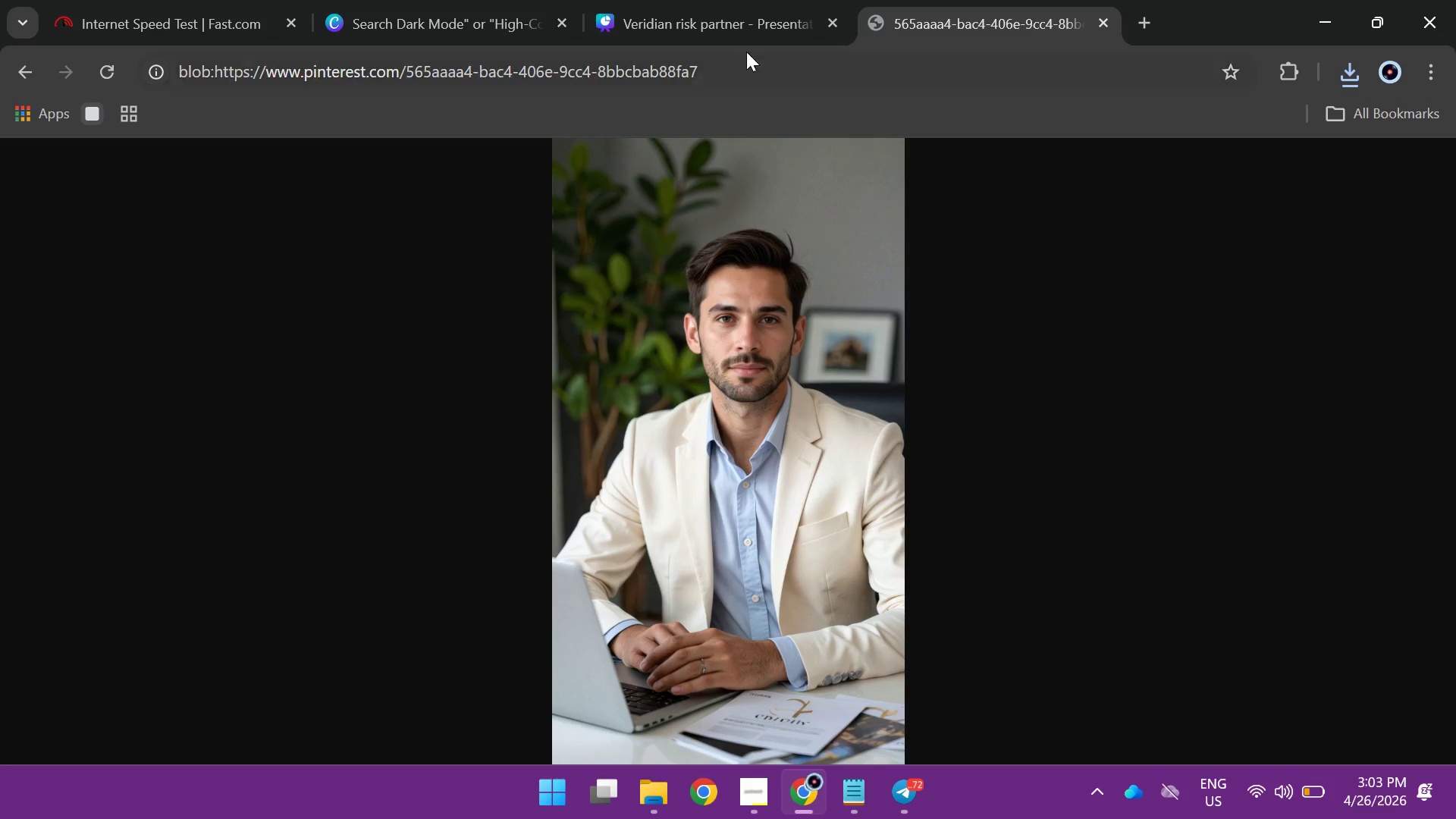 
mouse_move([1067, 30])
 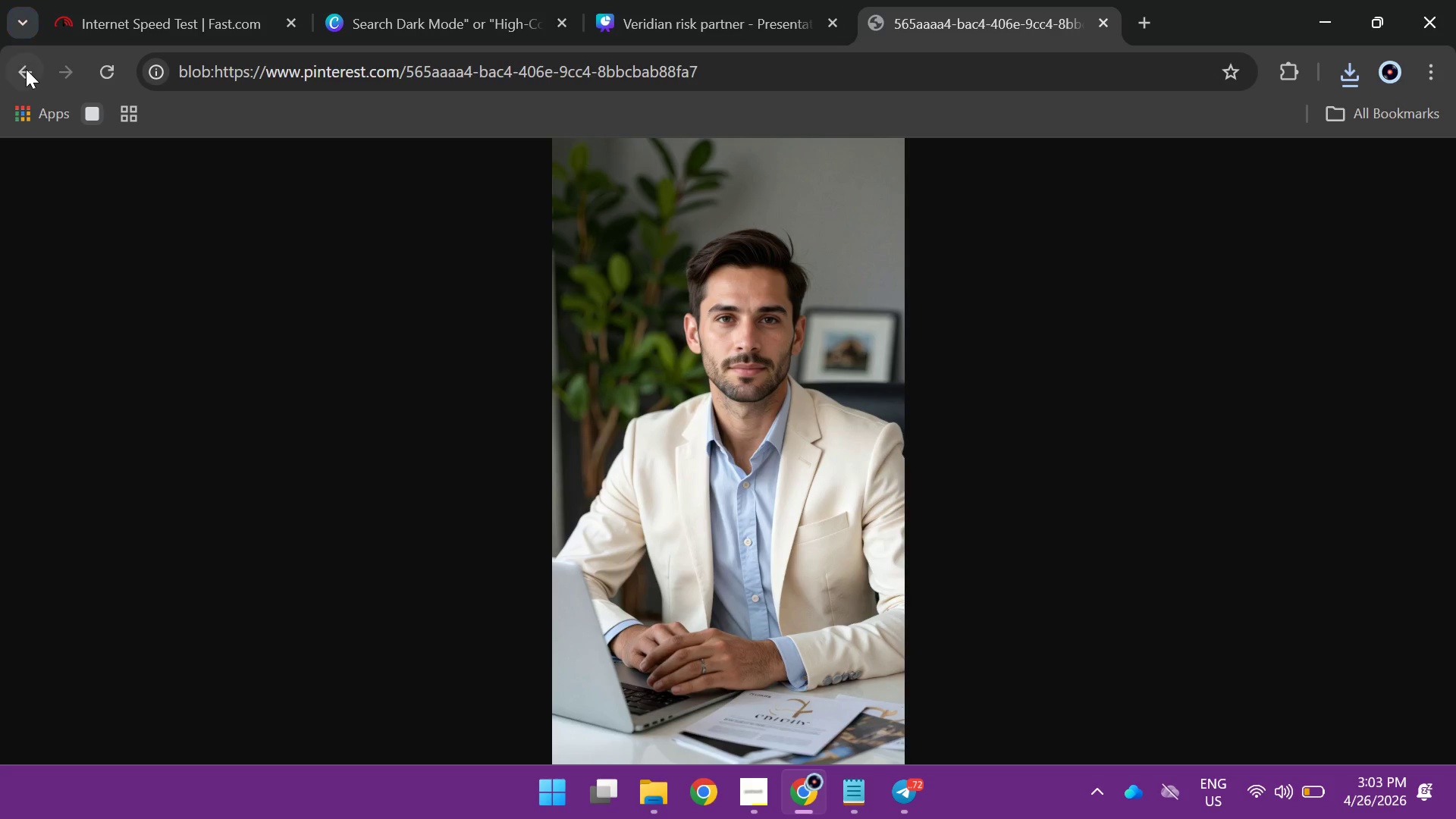 
left_click([26, 69])
 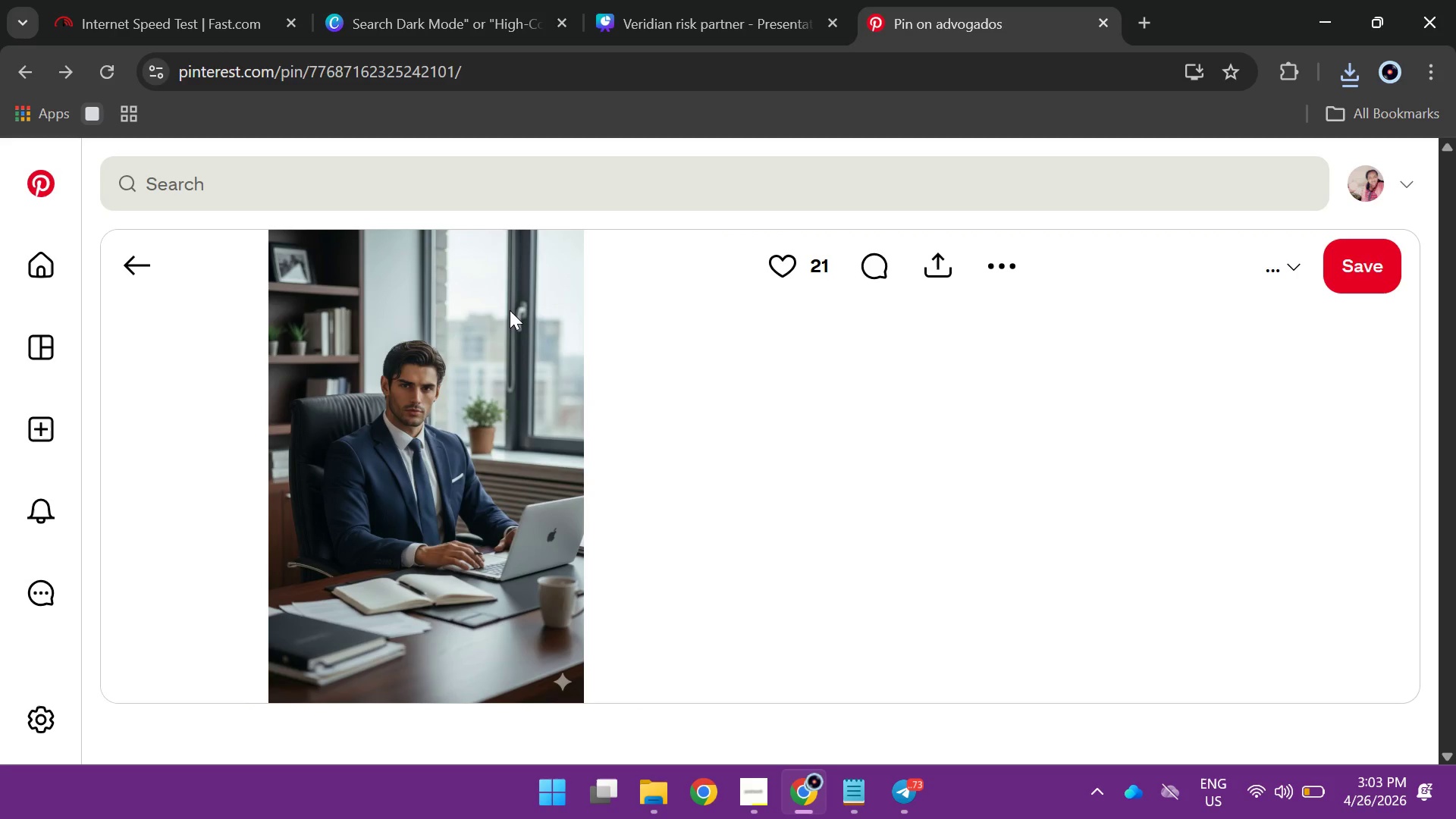 
scroll: coordinate [959, 485], scroll_direction: down, amount: 10.0
 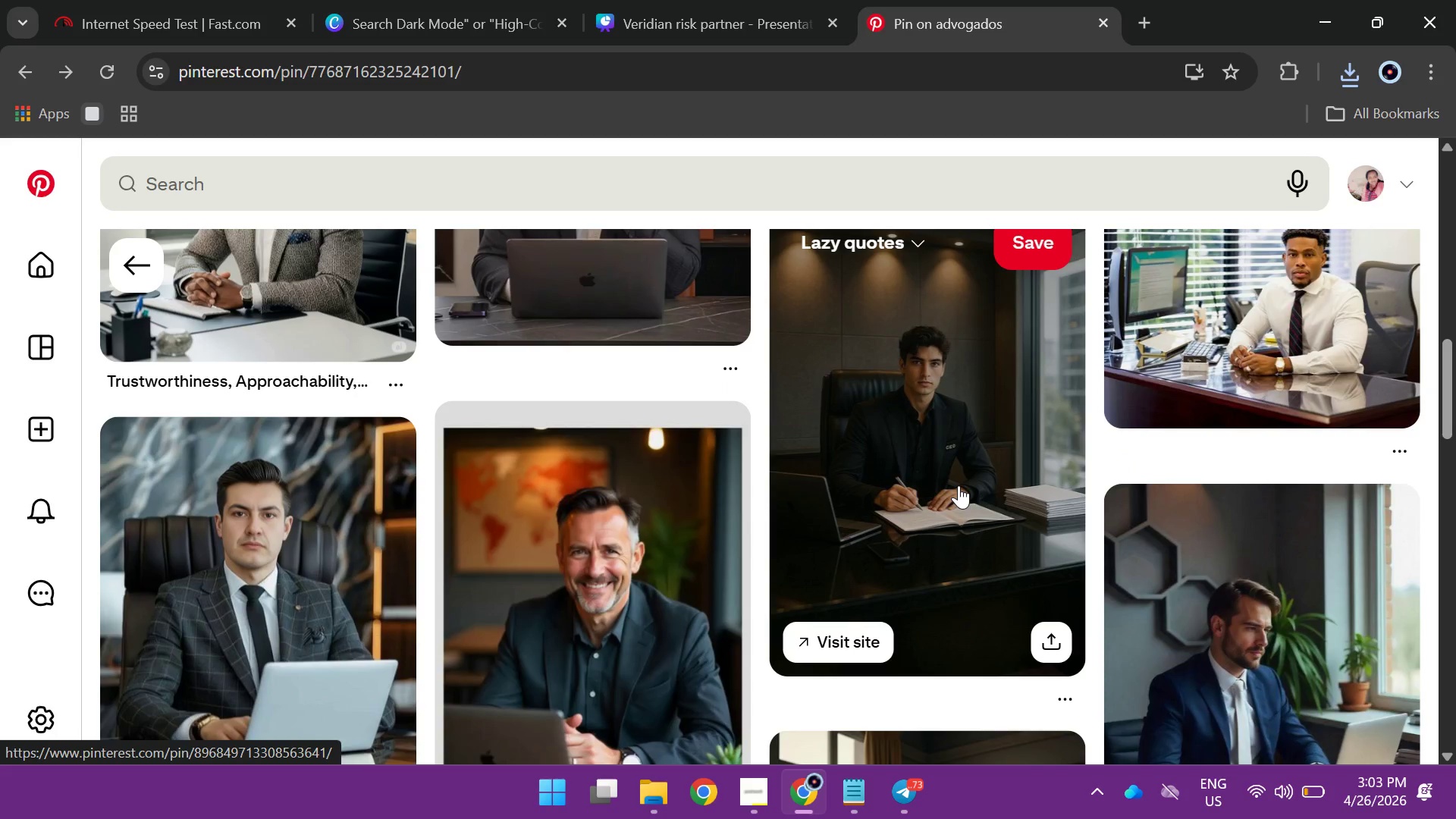 
left_click([959, 485])
 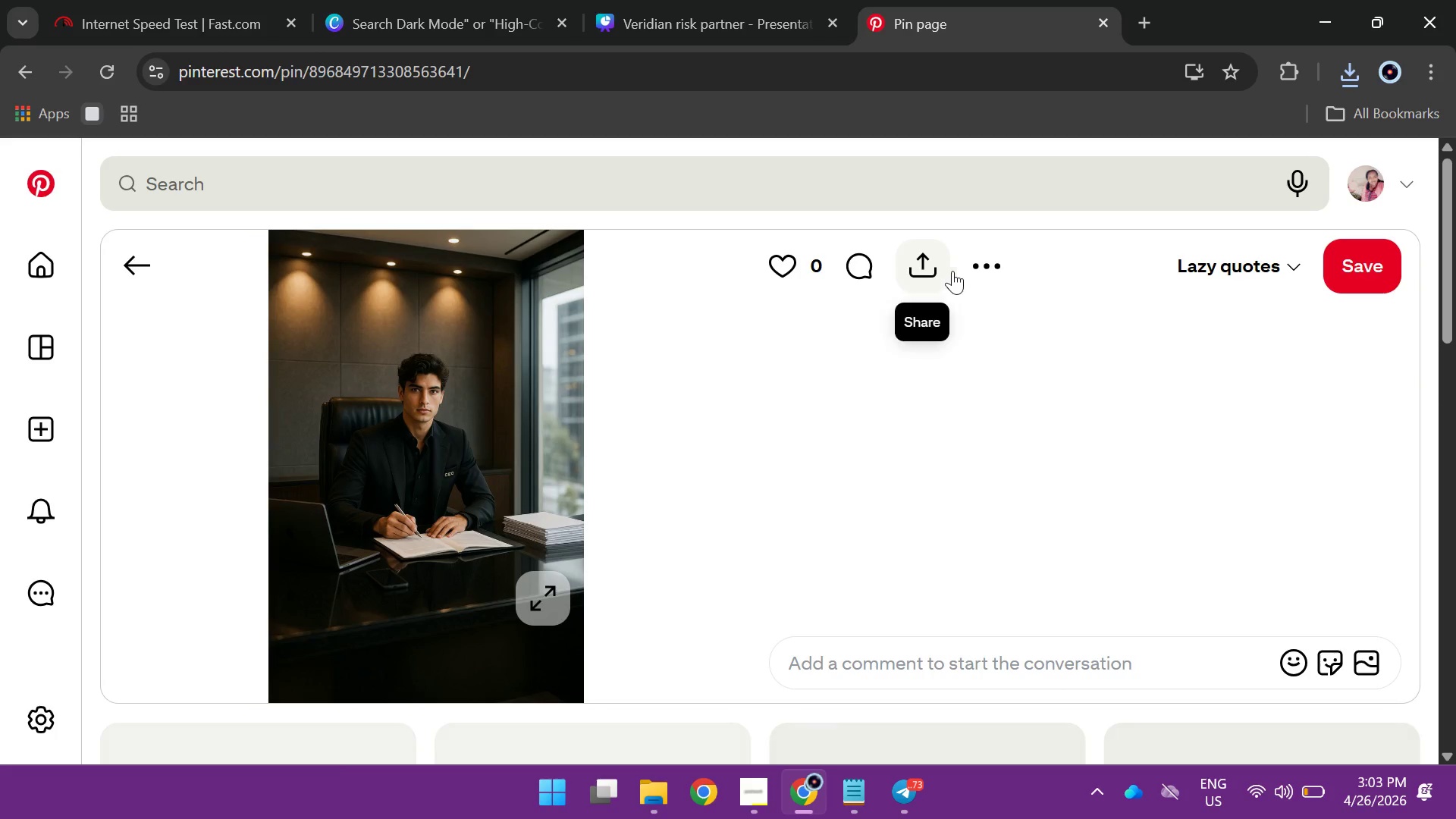 
left_click([991, 266])
 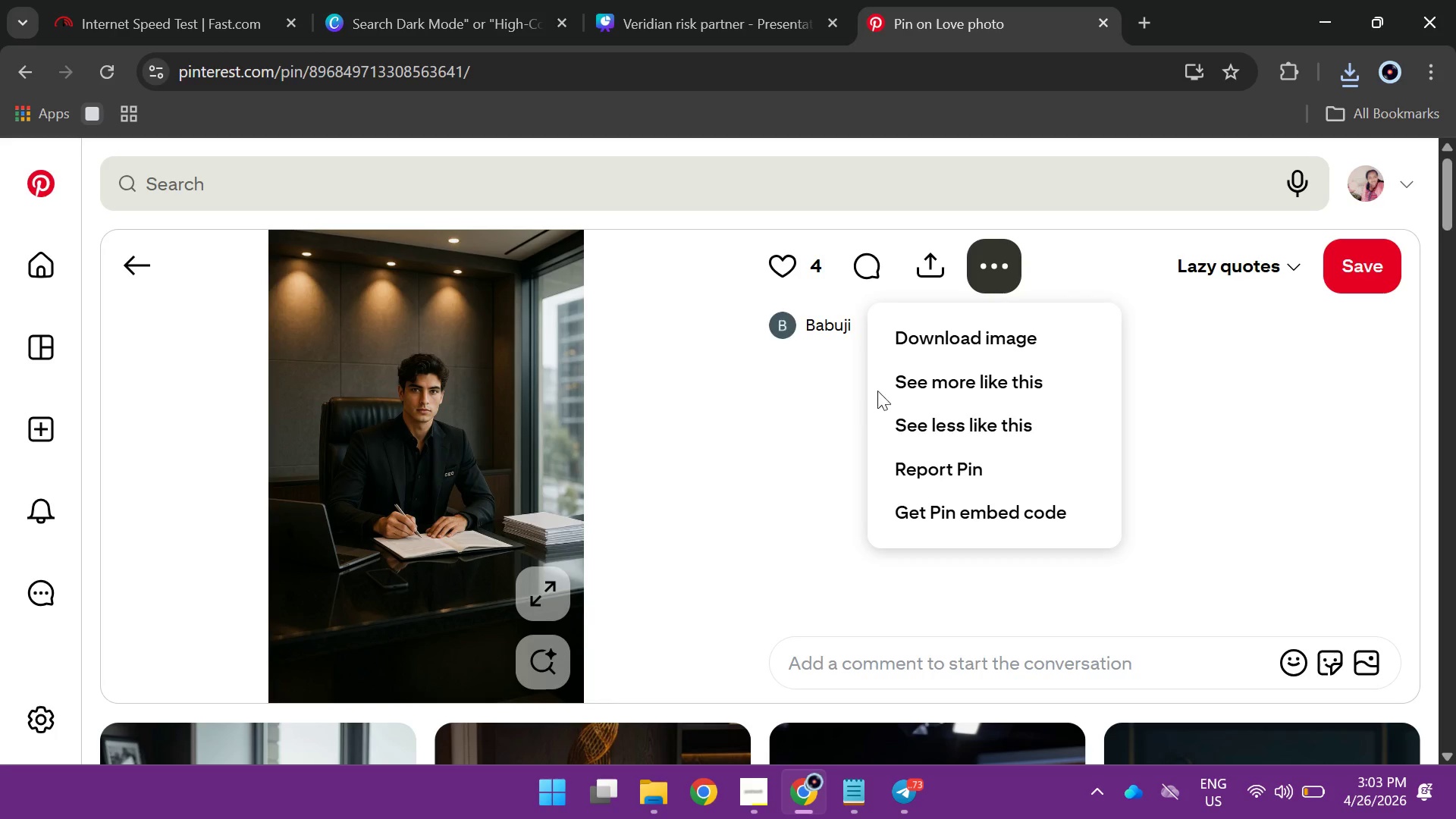 
left_click([929, 344])
 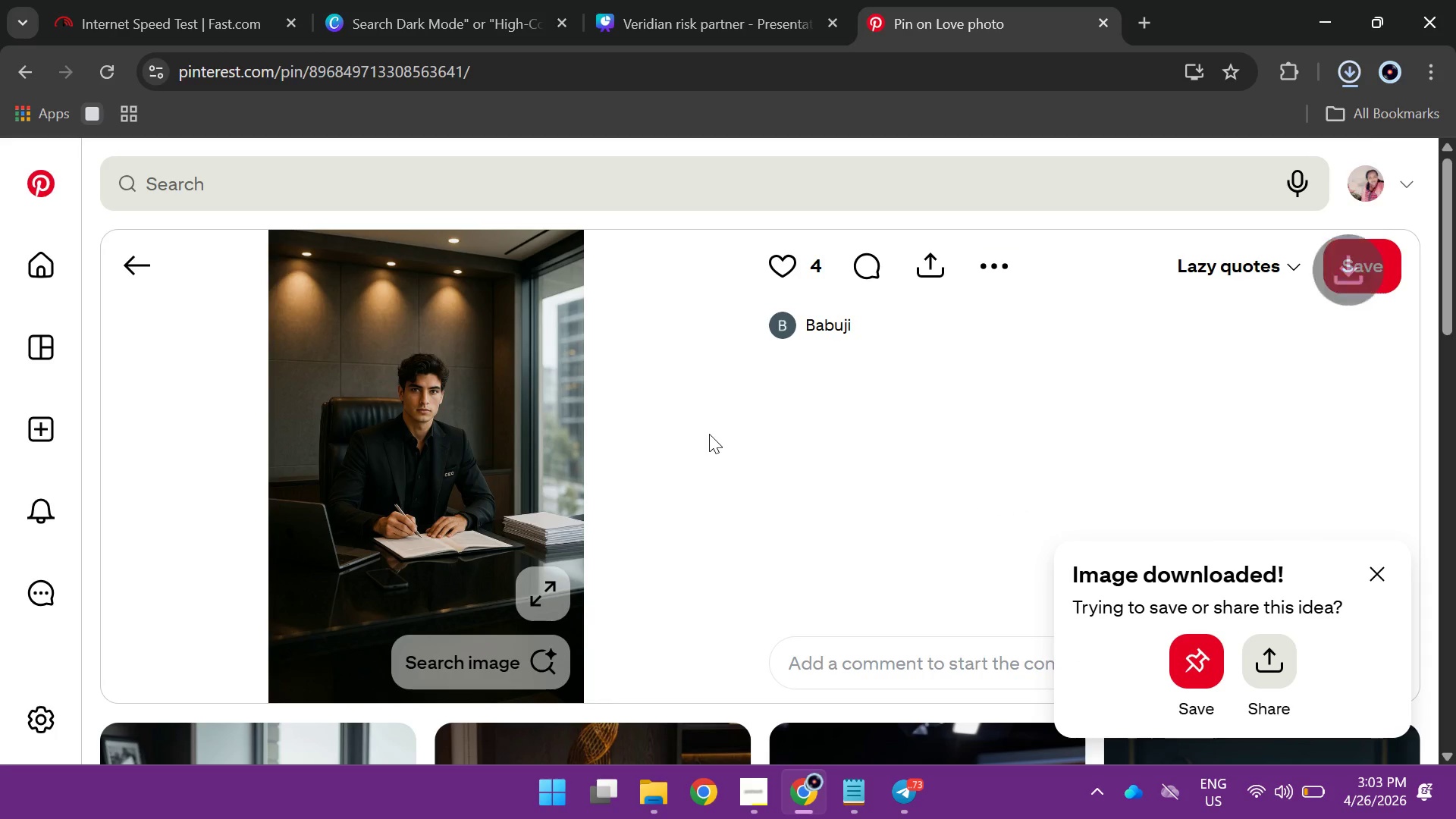 
scroll: coordinate [833, 445], scroll_direction: down, amount: 8.0
 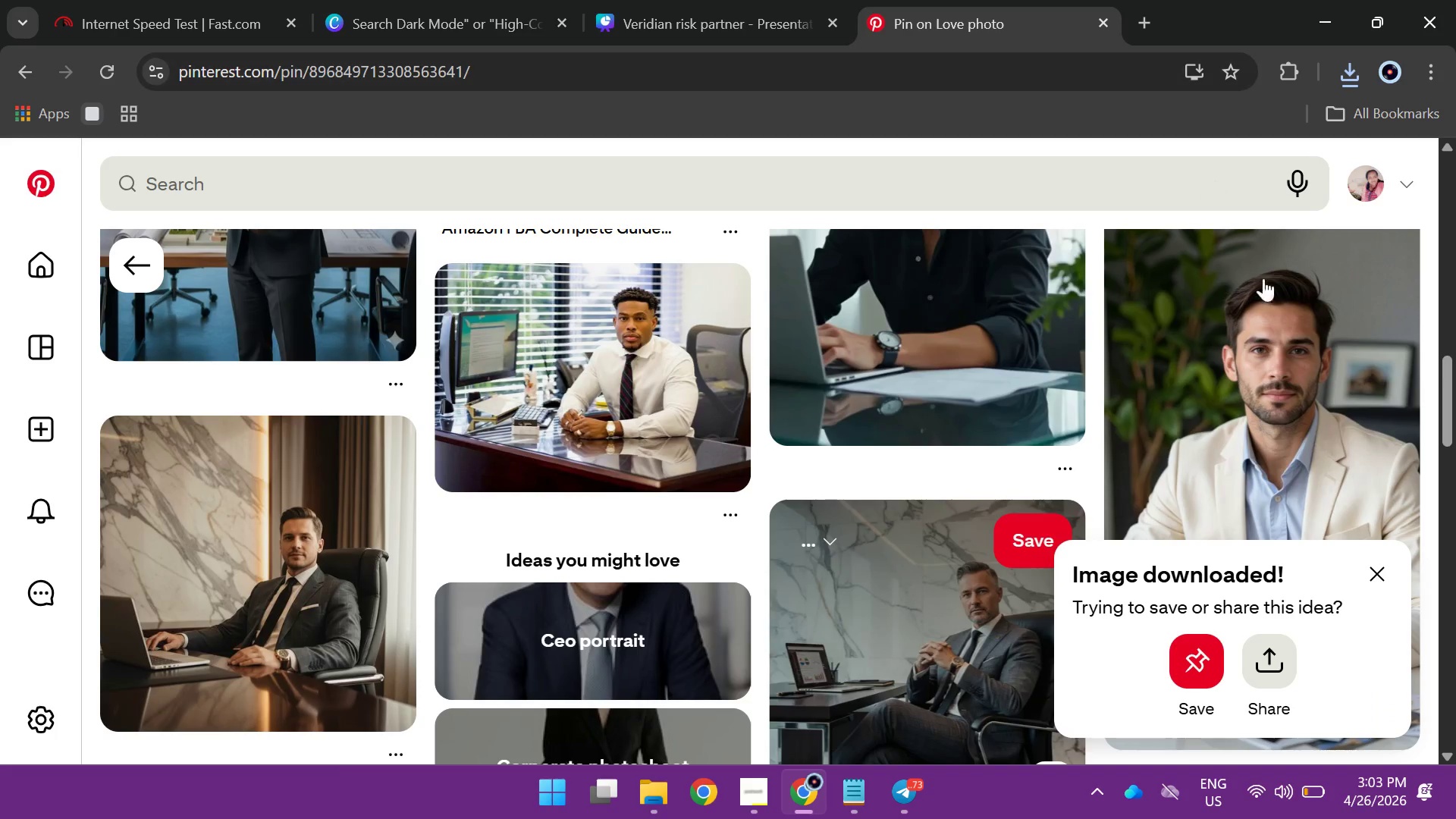 
wait(6.93)
 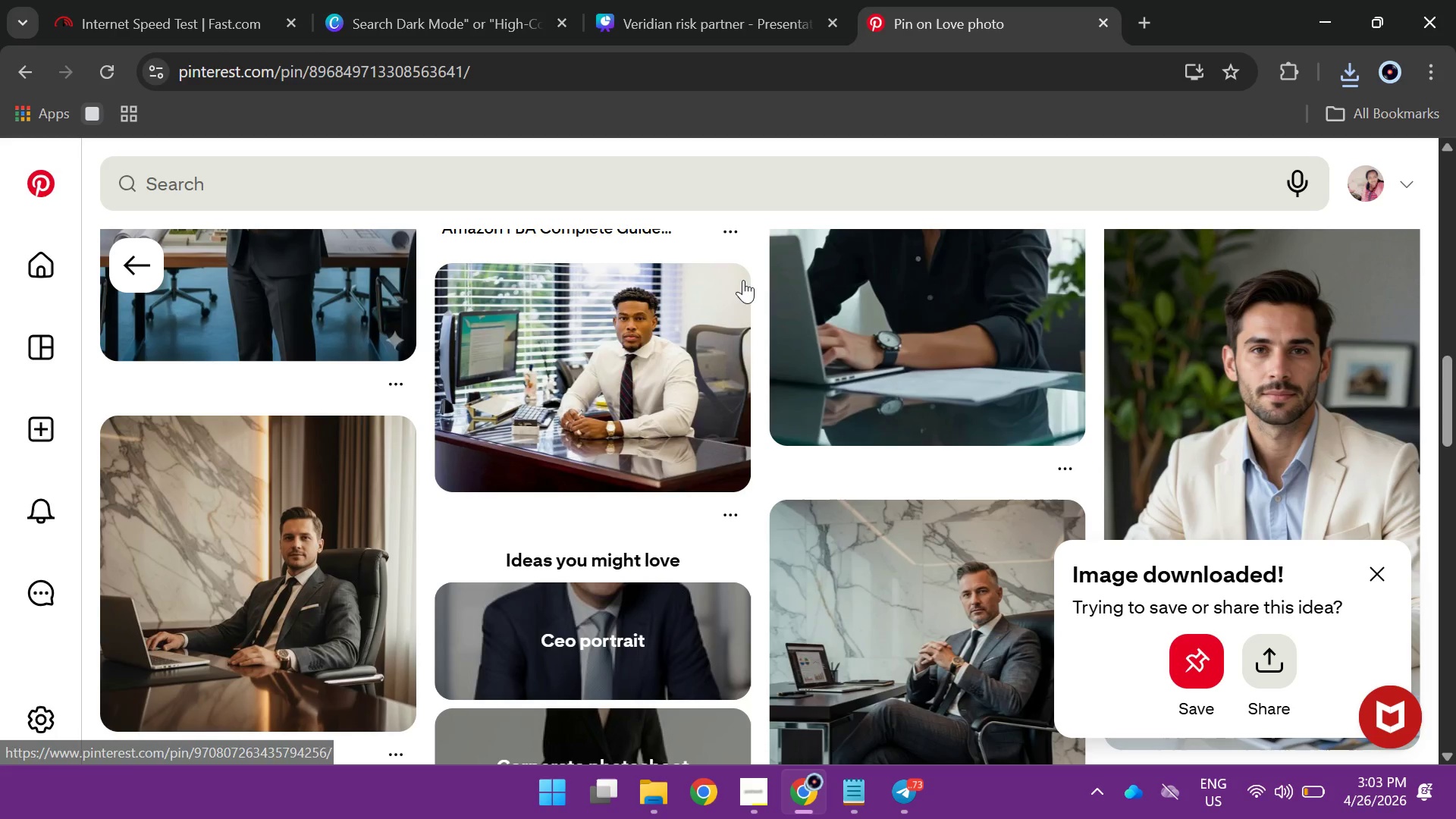 
left_click([1382, 571])
 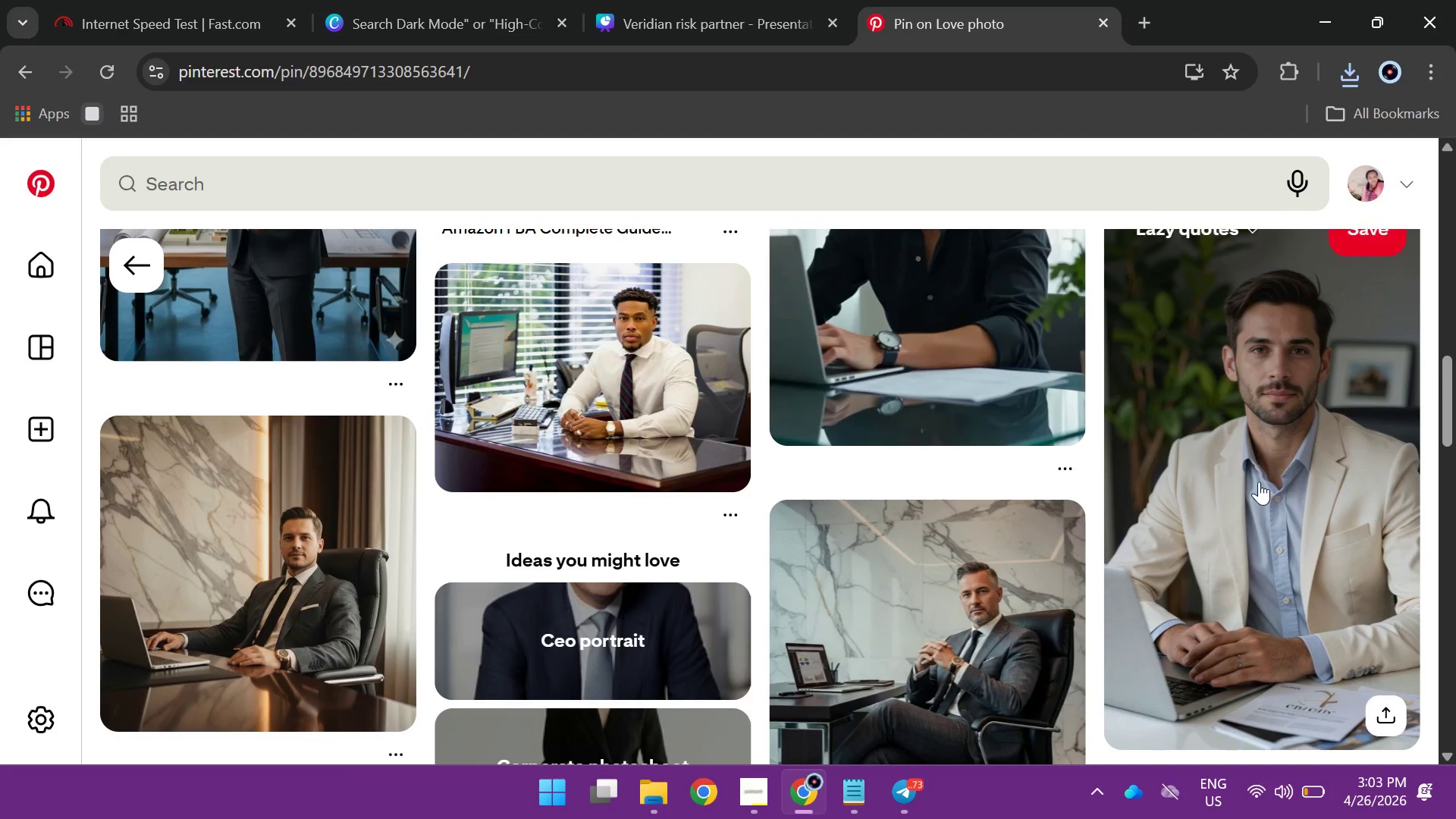 
double_click([1259, 482])
 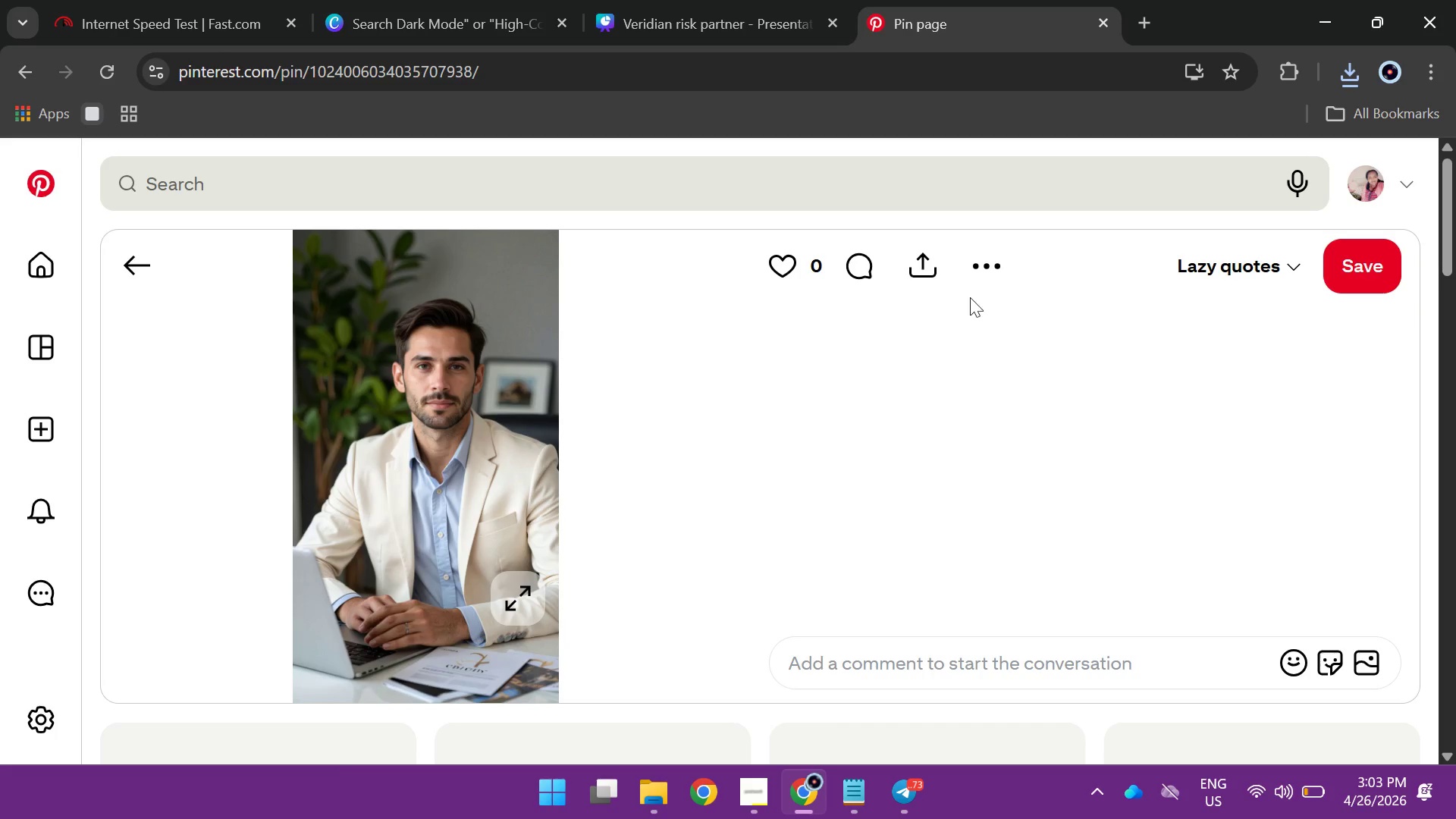 
left_click([993, 273])
 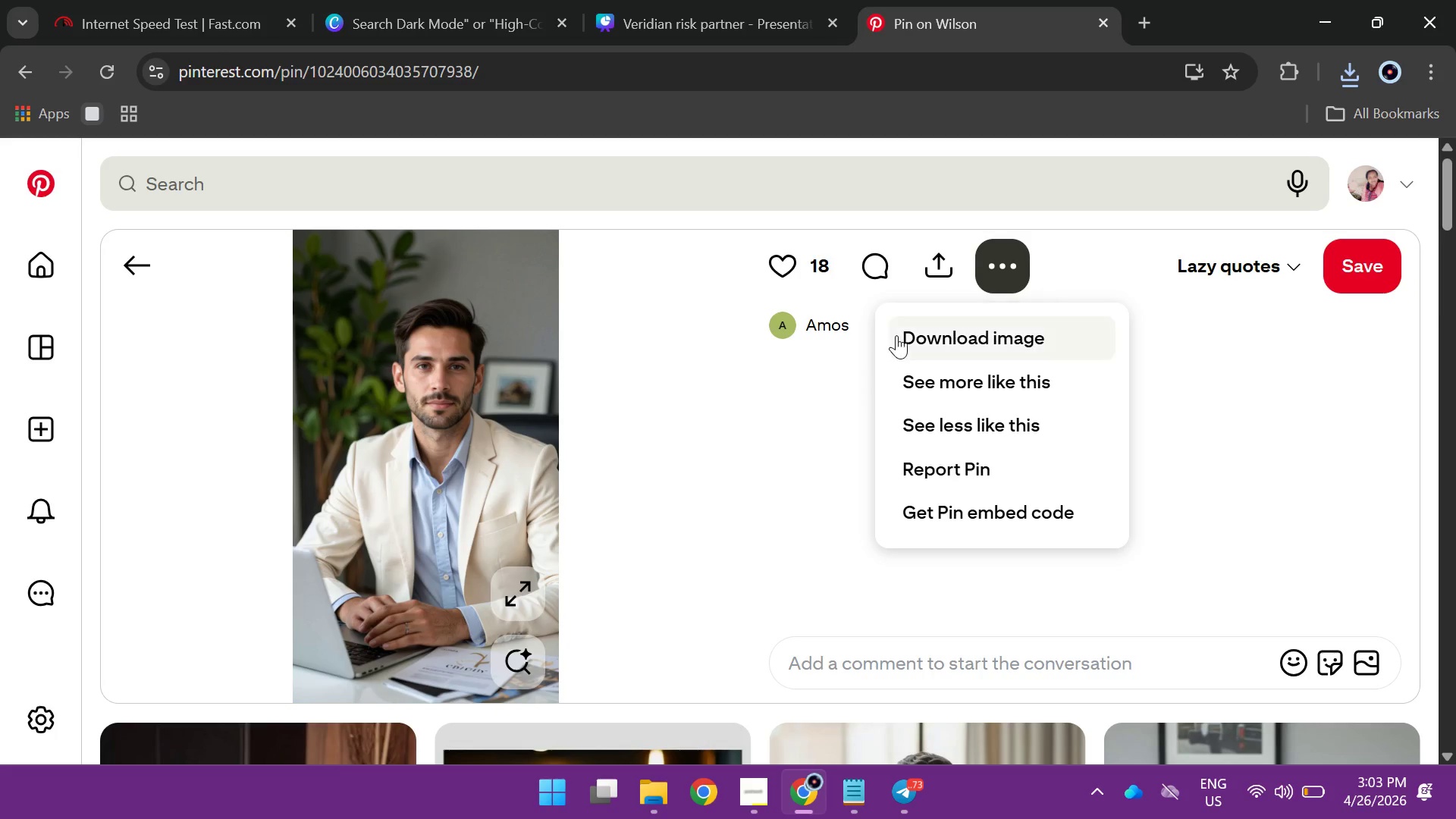 
left_click([897, 335])
 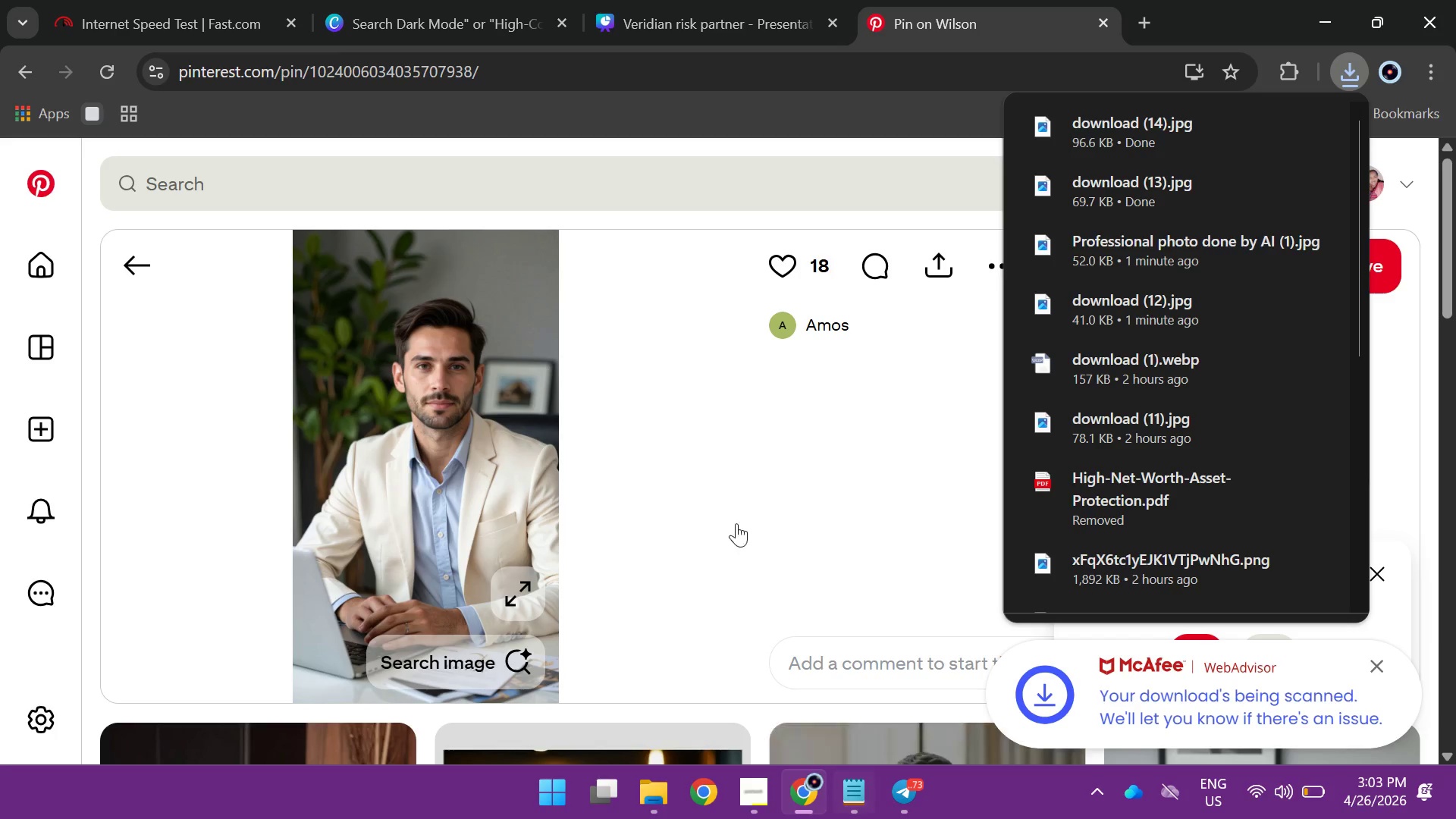 
left_click([695, 24])
 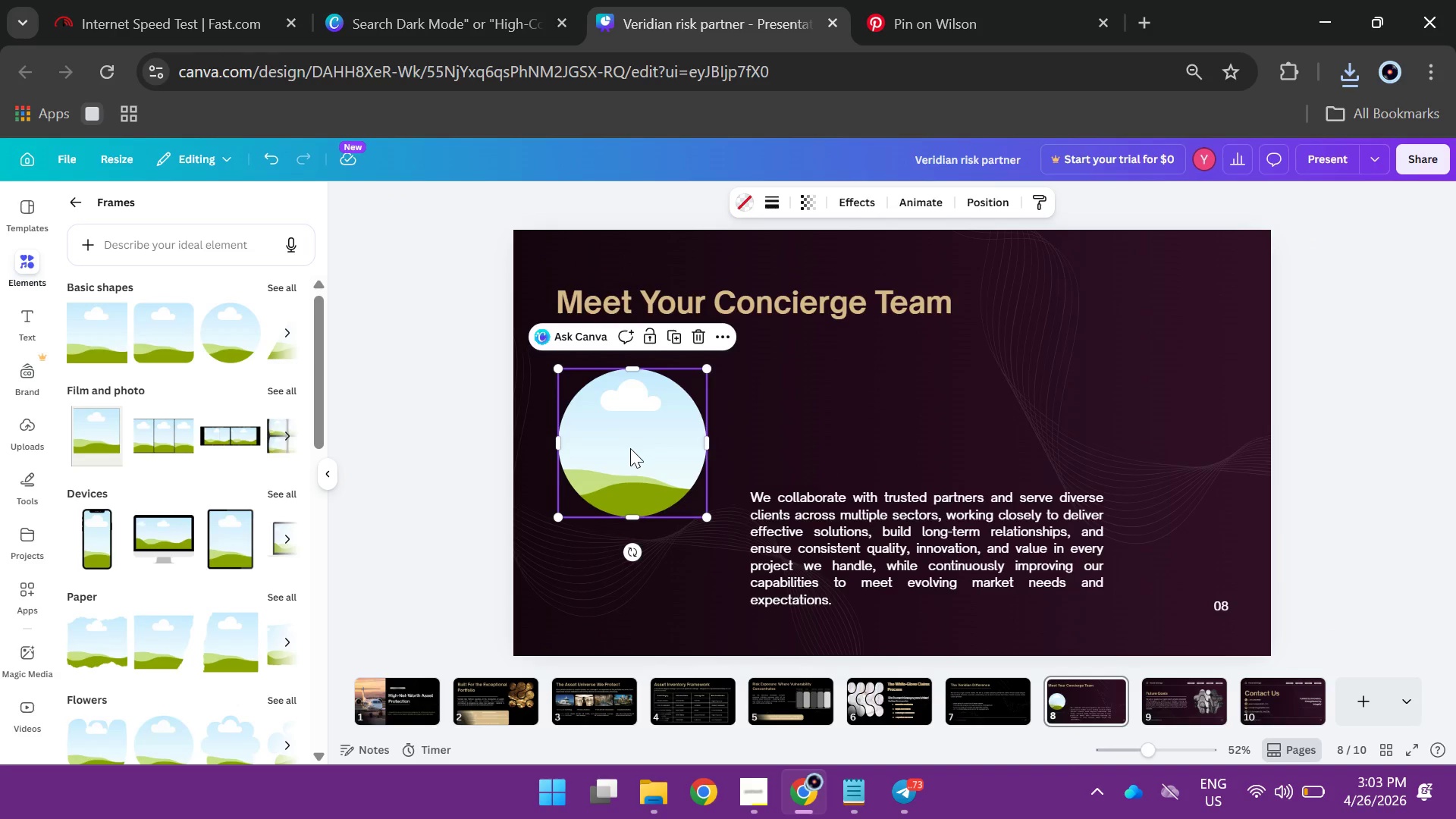 
left_click_drag(start_coordinate=[630, 448], to_coordinate=[791, 448])
 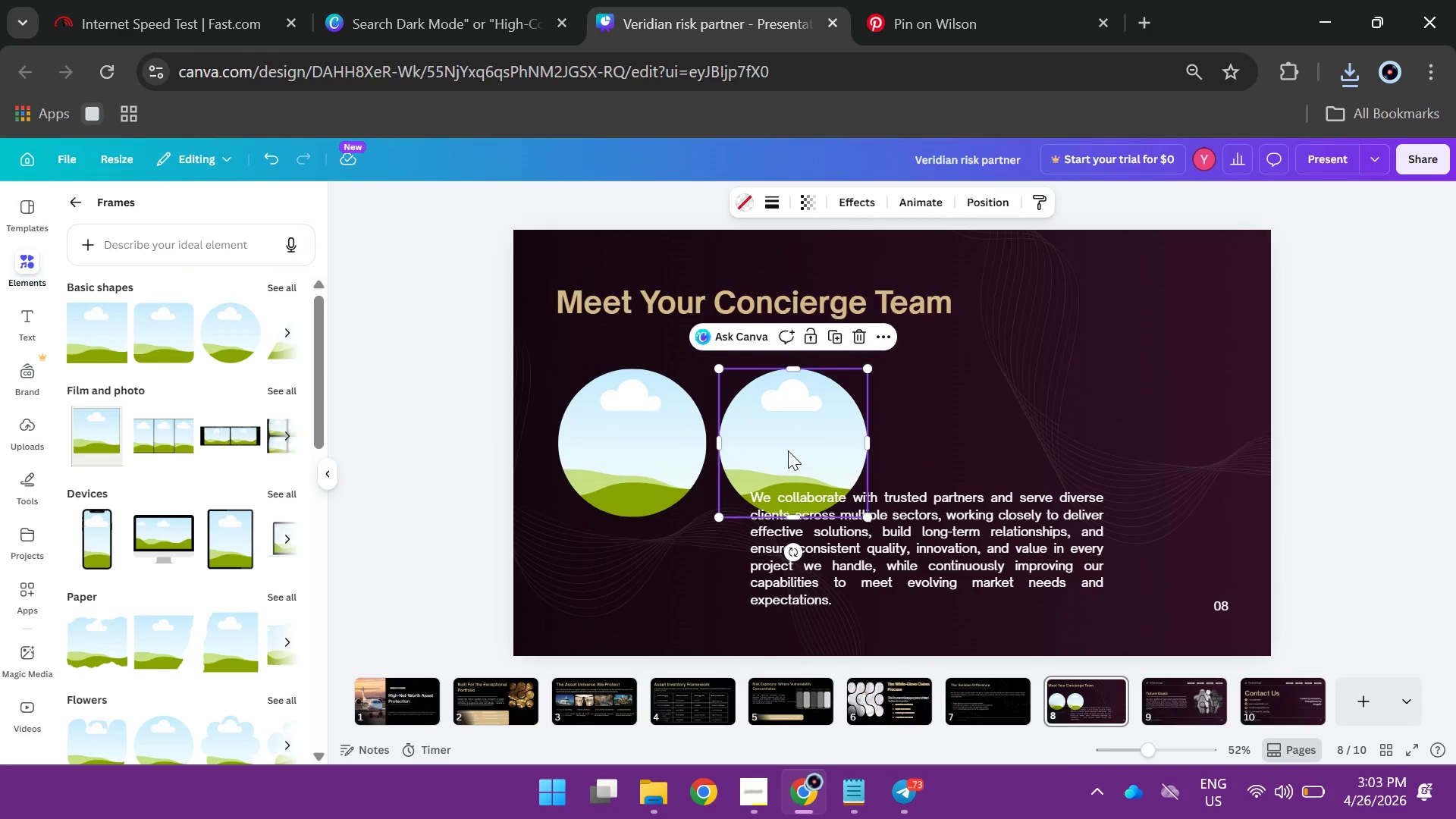 
hold_key(key=AltLeft, duration=3.88)
 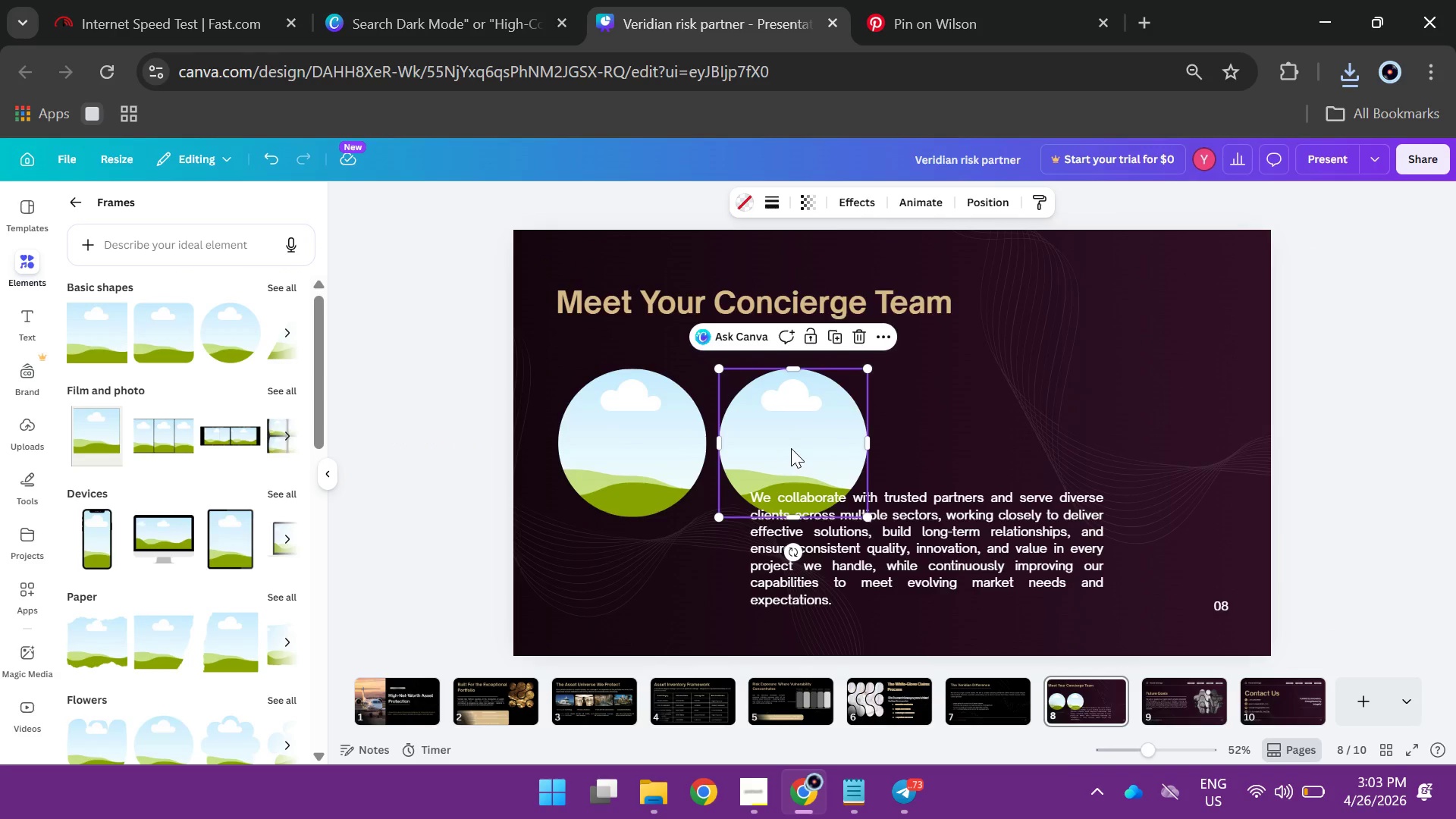 
hold_key(key=AltLeft, duration=6.78)
left_click_drag(start_coordinate=[791, 448], to_coordinate=[954, 444])
 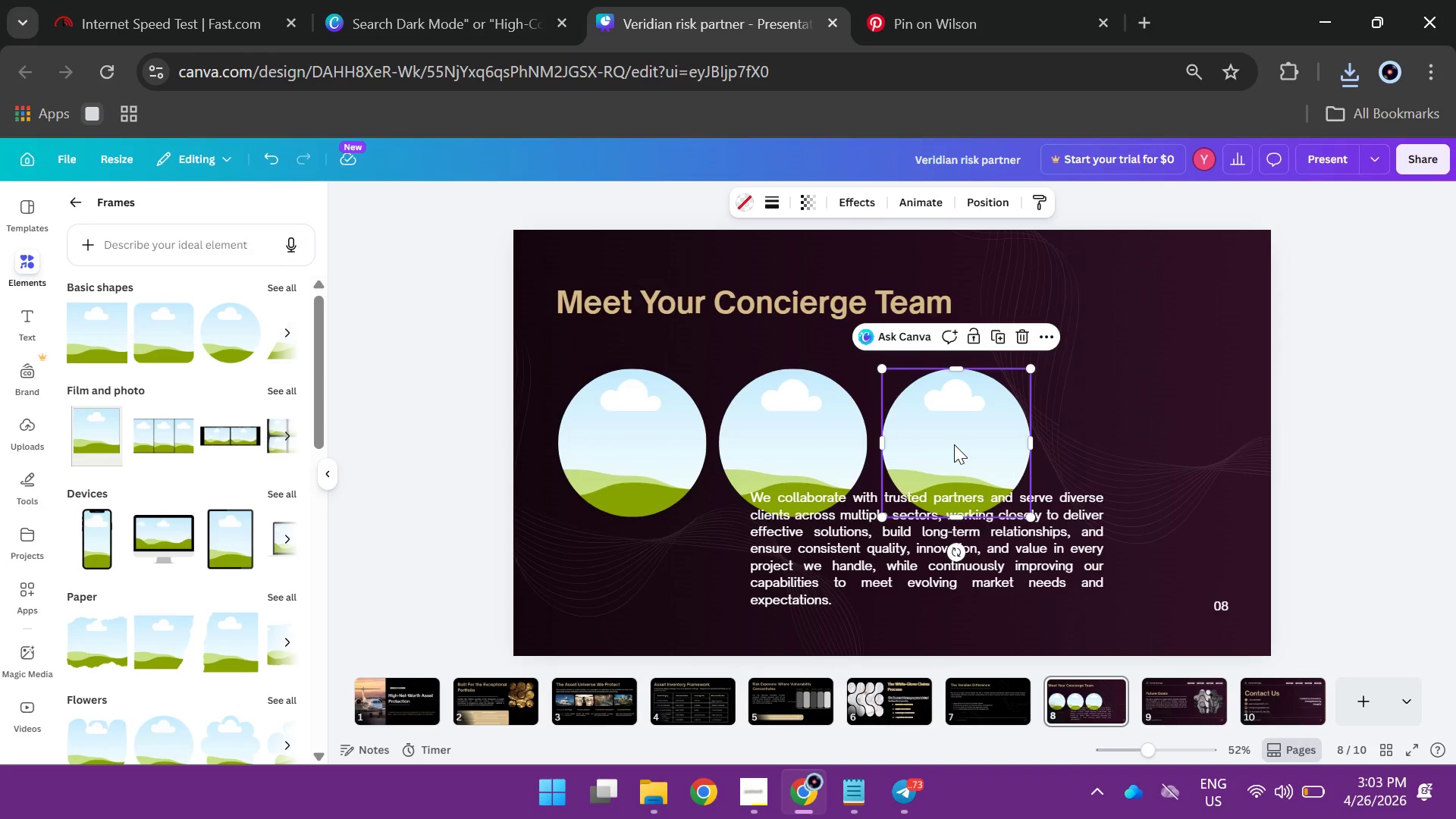 
hold_key(key=AltLeft, duration=1.97)
left_click_drag(start_coordinate=[954, 444], to_coordinate=[1112, 443])
 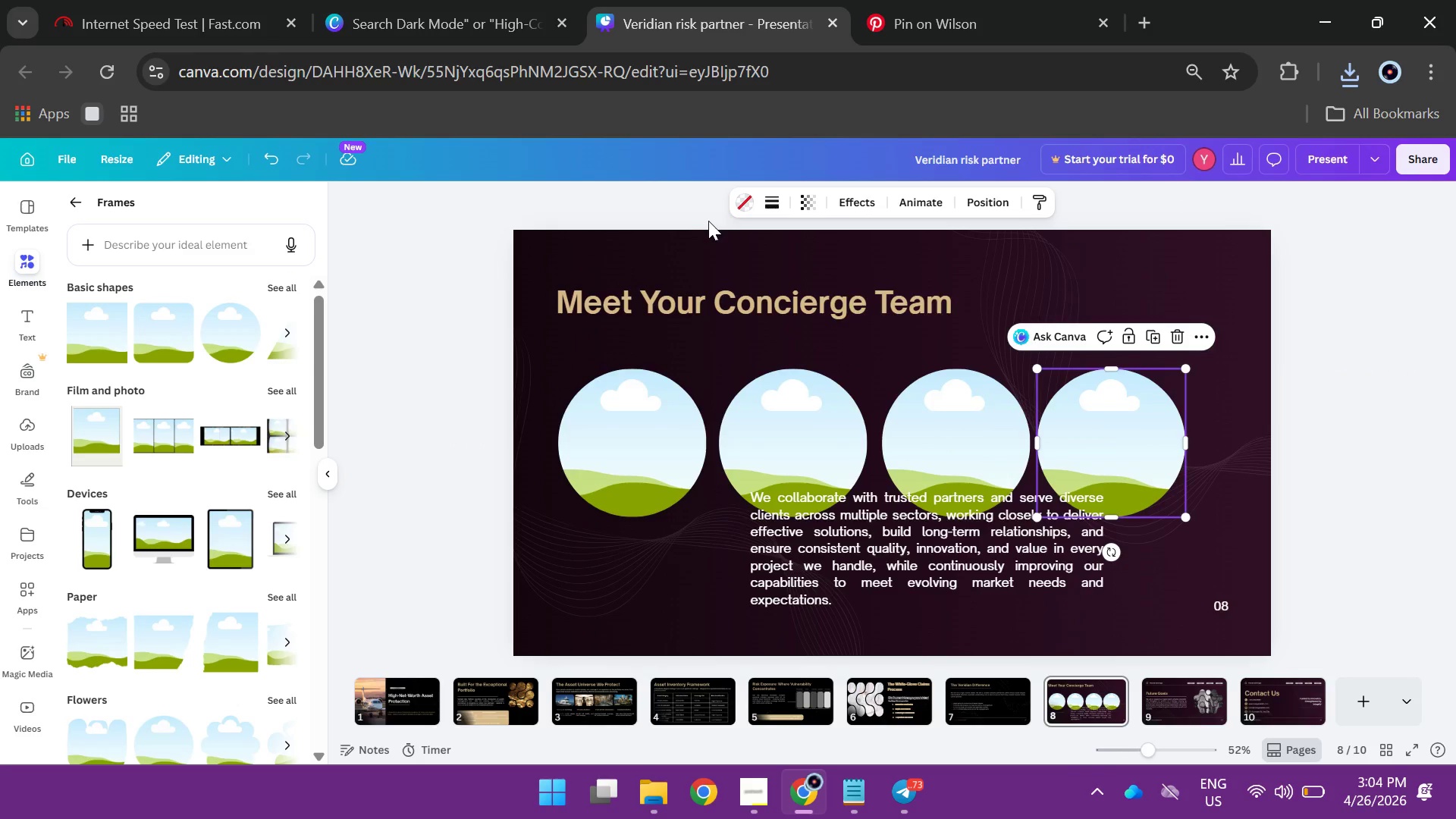 
left_click([775, 242])
 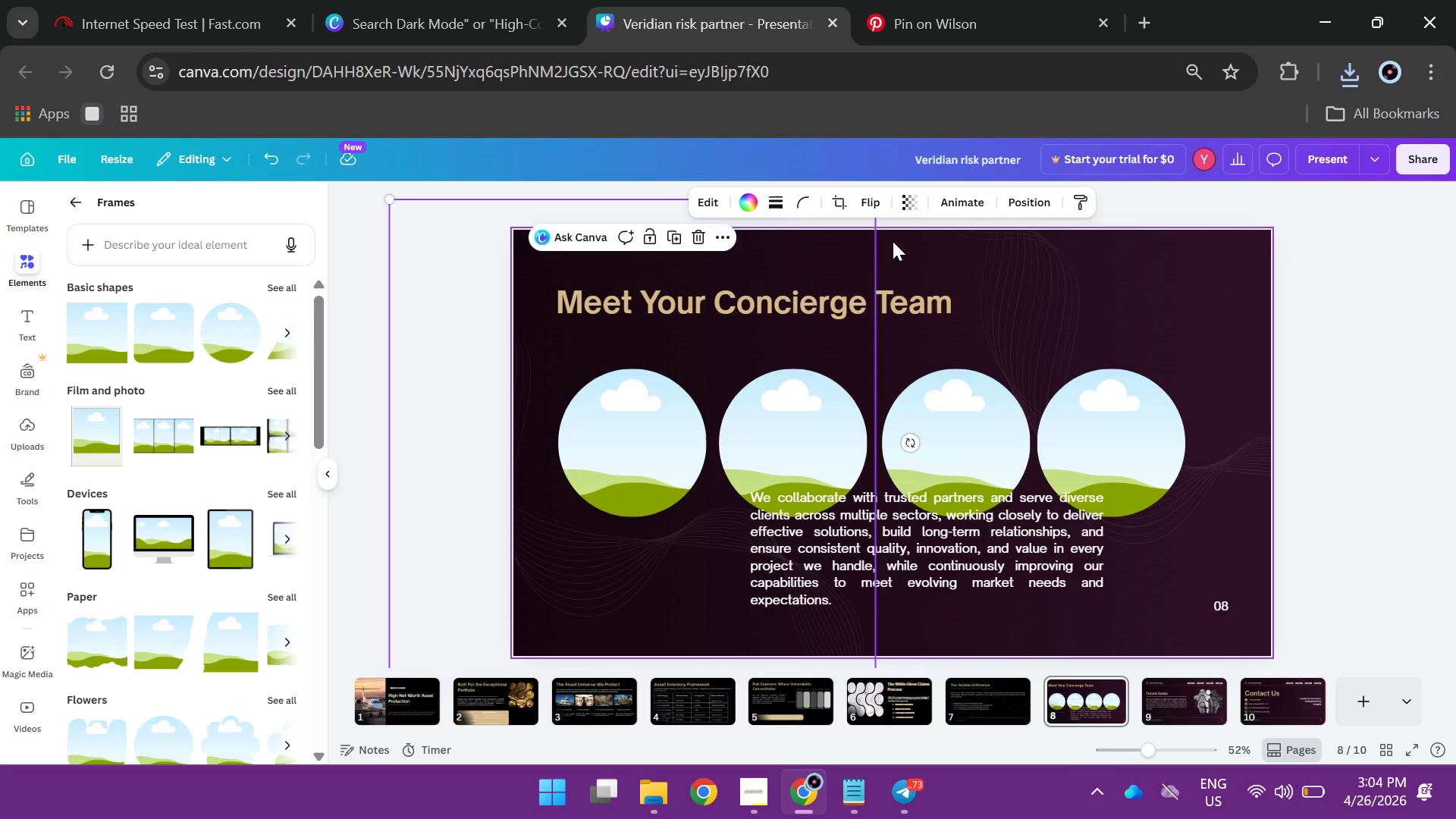 
left_click([893, 241])
 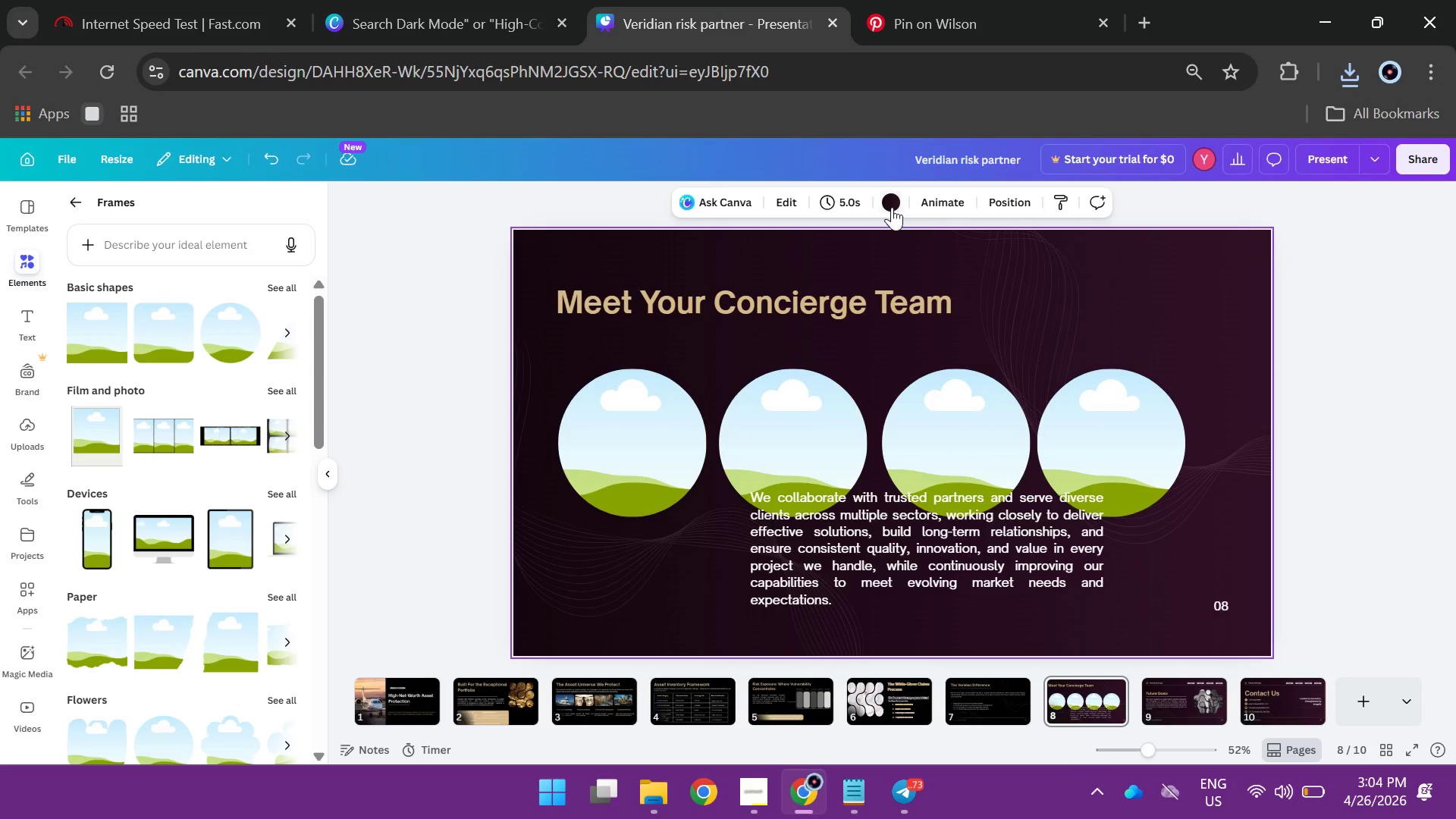 
left_click([892, 207])
 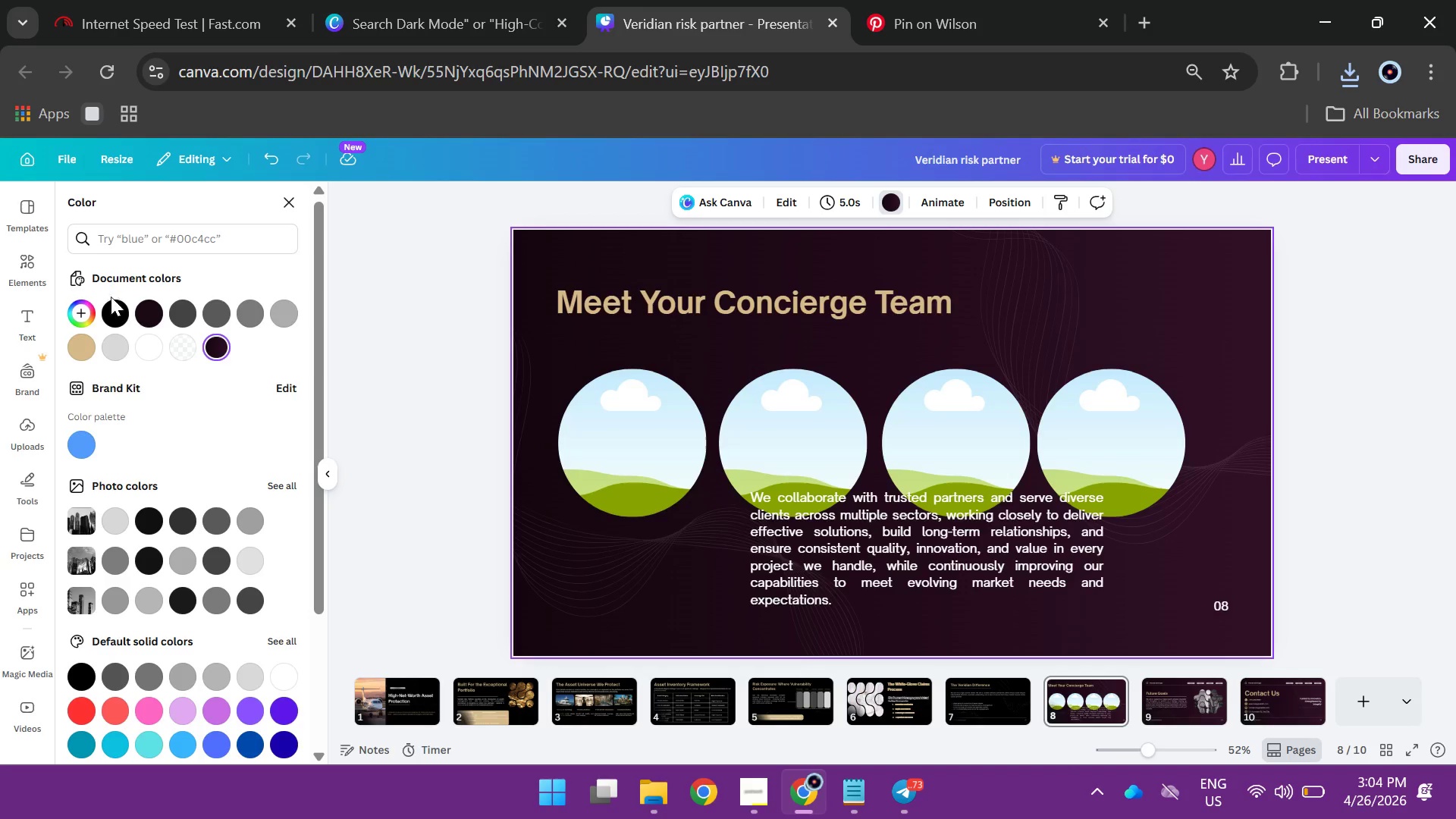 
left_click([121, 318])
 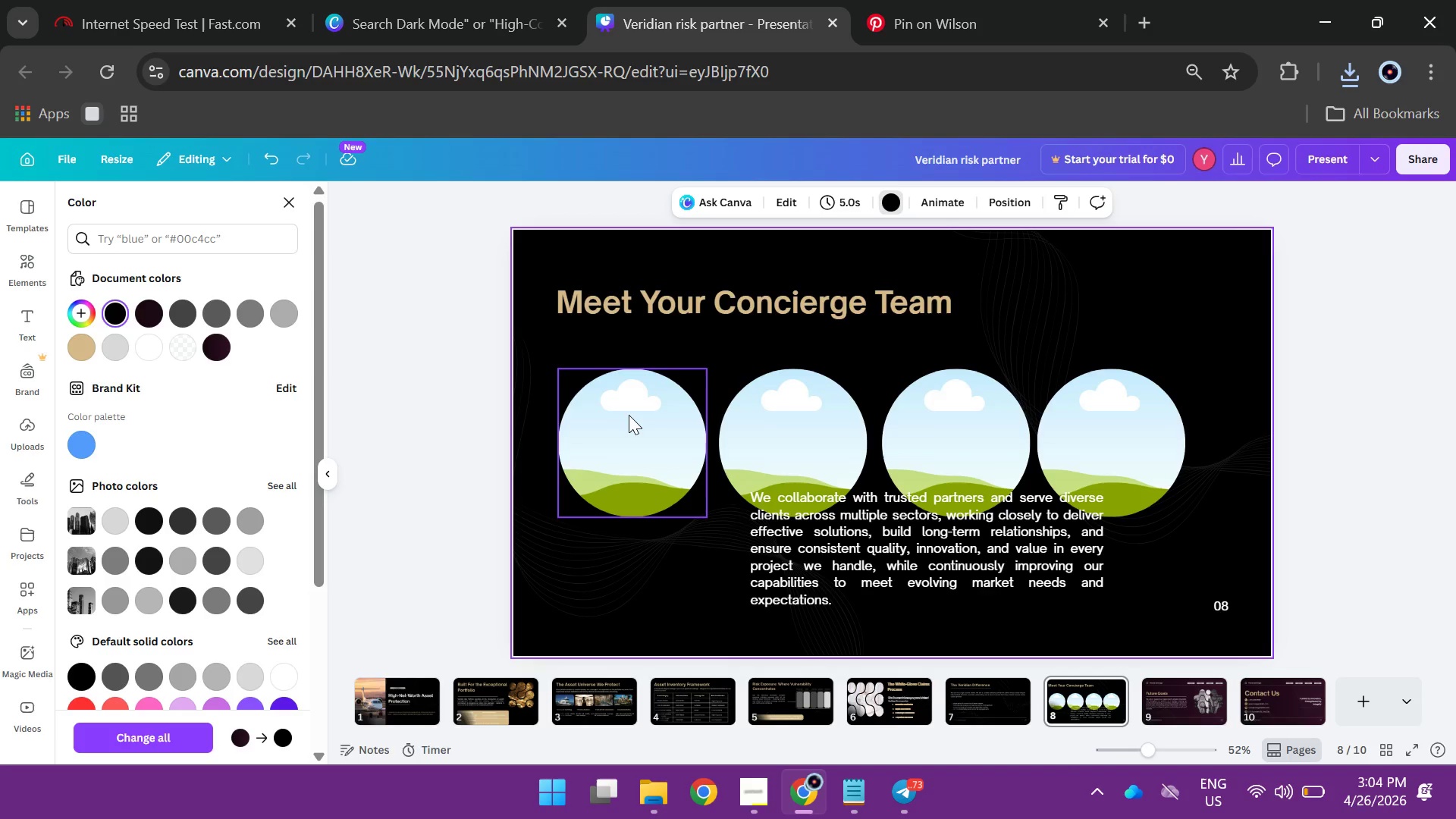 
left_click_drag(start_coordinate=[630, 415], to_coordinate=[630, 400])
 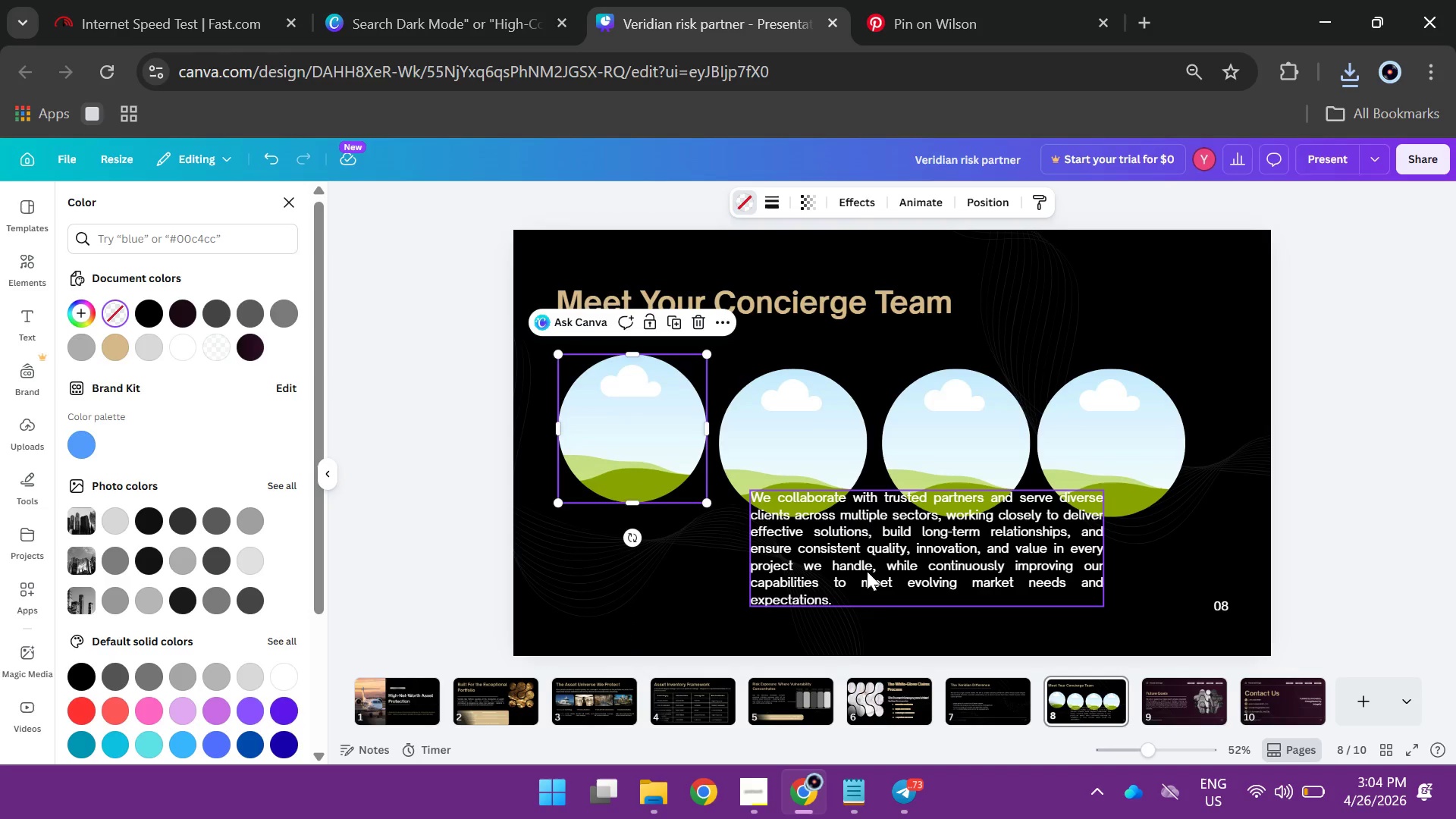 
left_click_drag(start_coordinate=[867, 571], to_coordinate=[699, 610])
 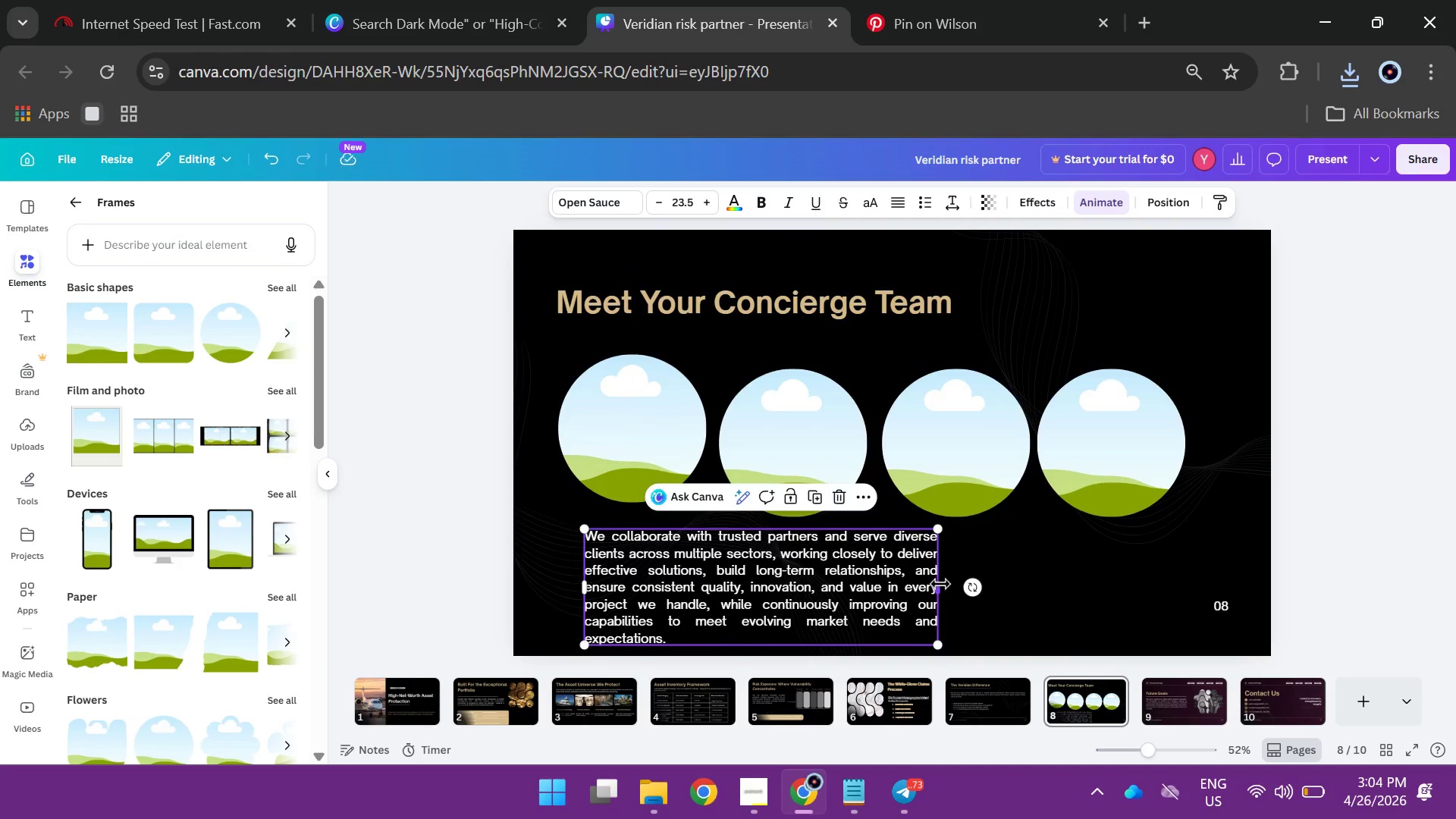 
left_click_drag(start_coordinate=[940, 584], to_coordinate=[714, 588])
 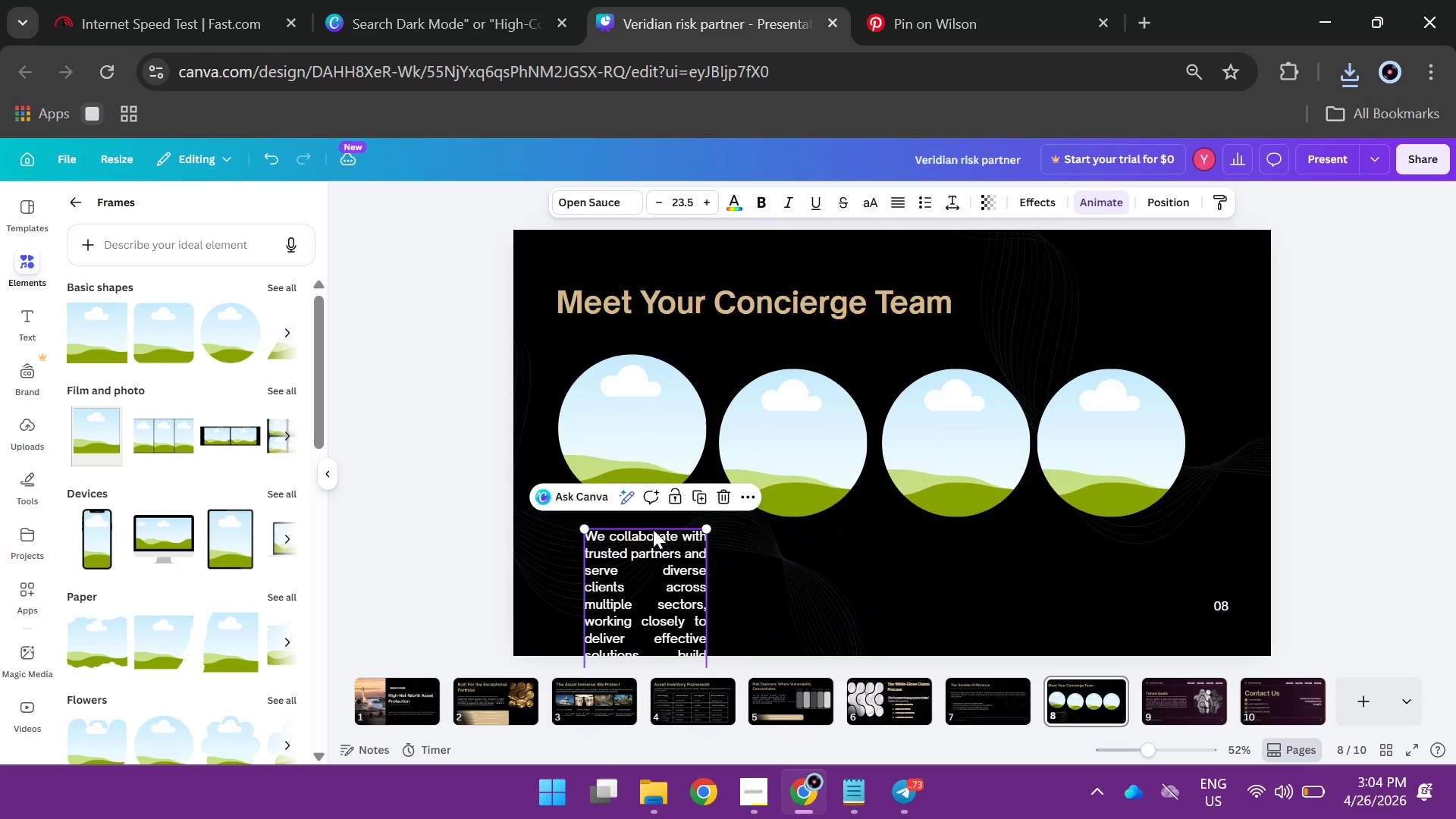 
left_click_drag(start_coordinate=[653, 529], to_coordinate=[650, 544])
 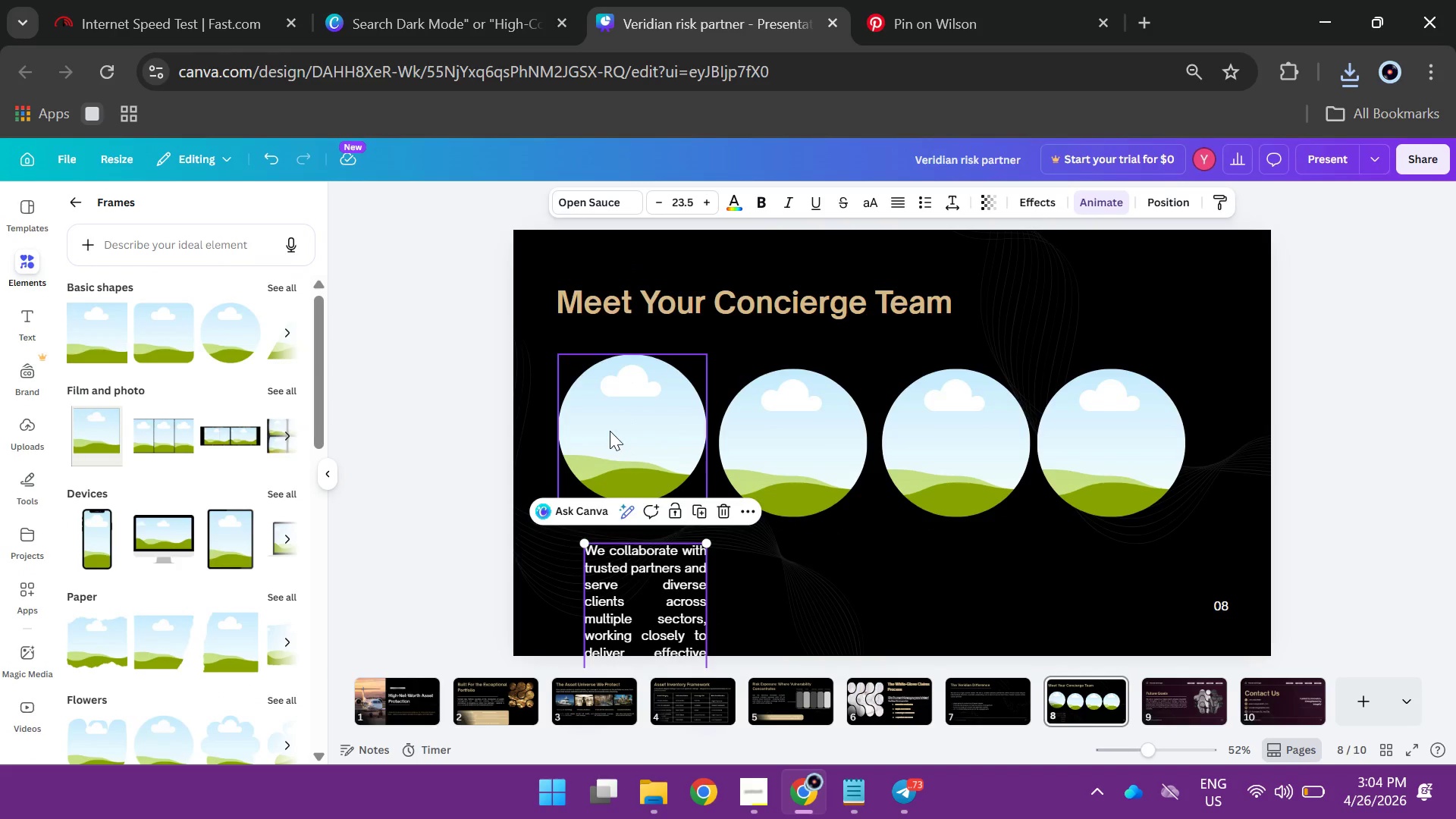 
left_click_drag(start_coordinate=[609, 431], to_coordinate=[607, 461])
 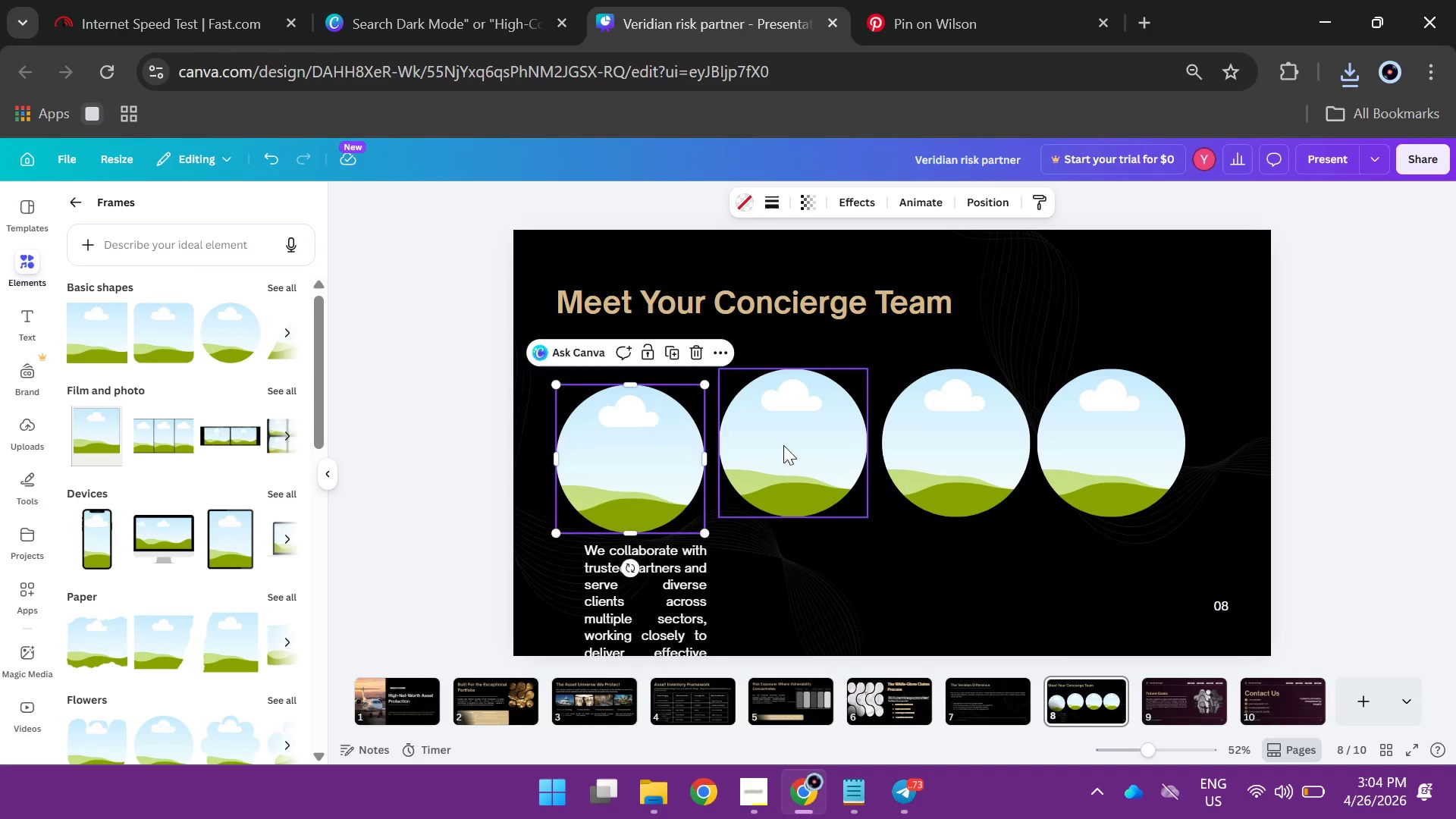 
left_click_drag(start_coordinate=[783, 445], to_coordinate=[792, 462])
 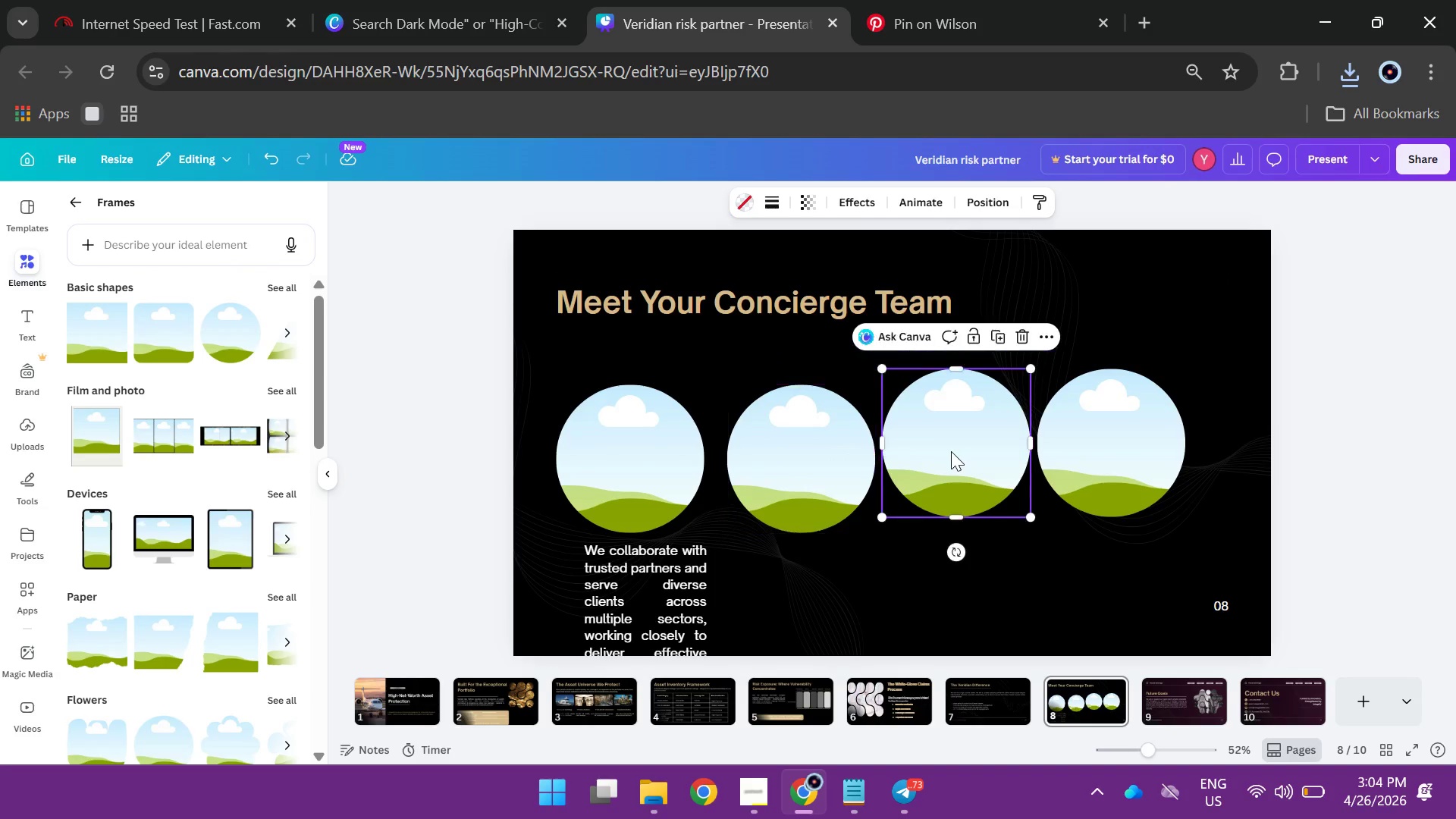 
left_click_drag(start_coordinate=[950, 451], to_coordinate=[989, 471])
 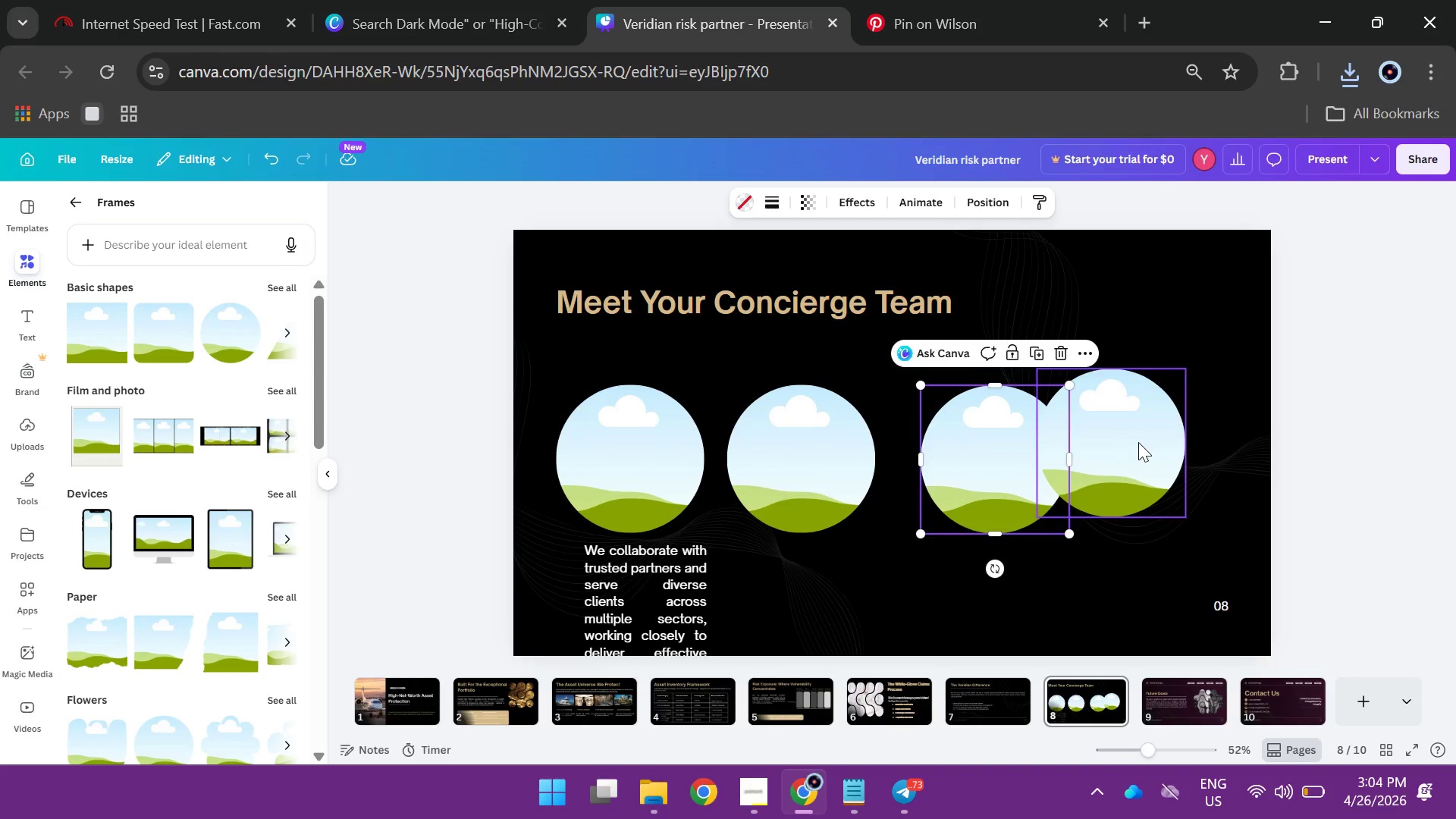 
left_click_drag(start_coordinate=[1138, 442], to_coordinate=[1197, 449])
 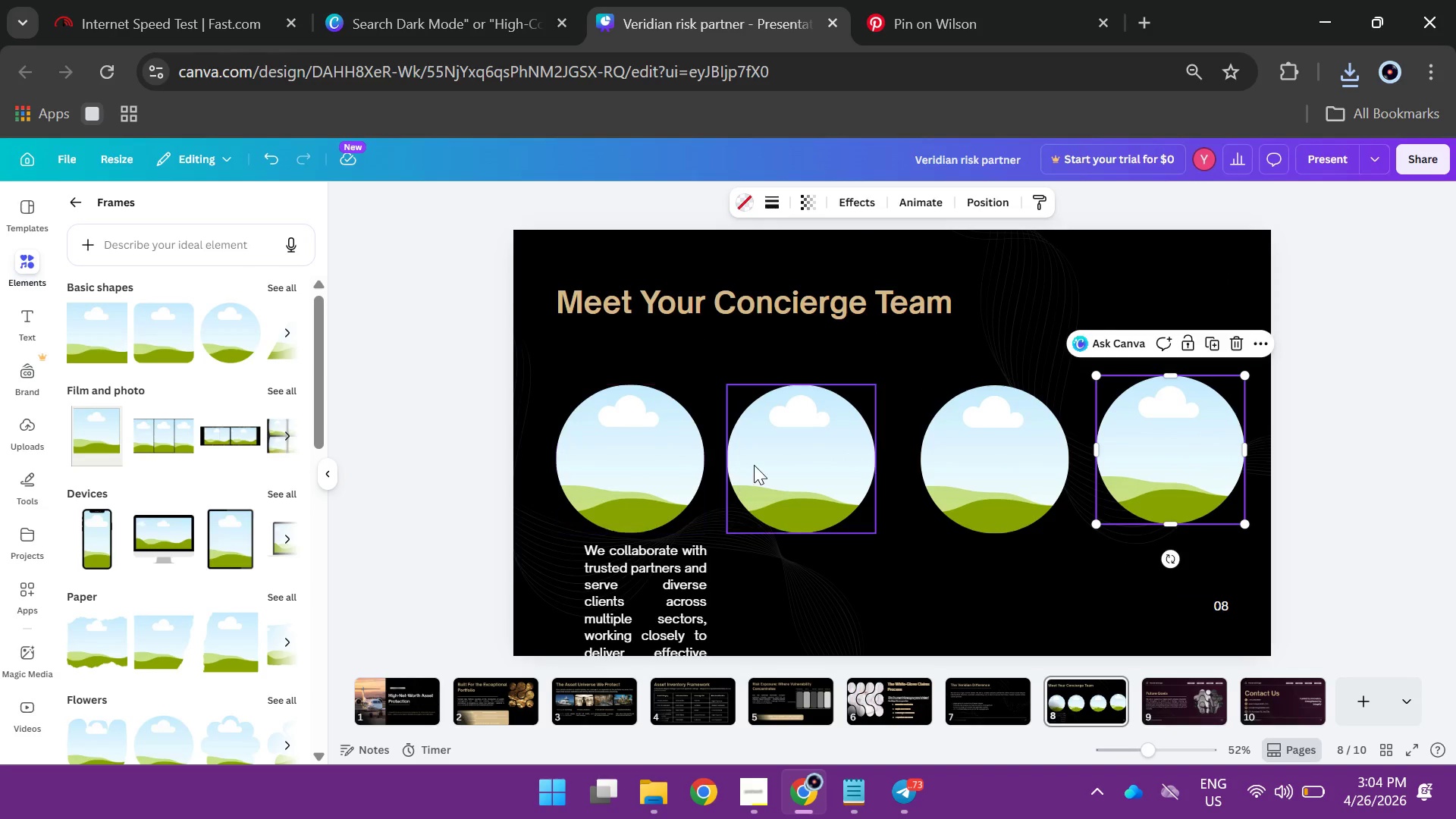 
left_click_drag(start_coordinate=[757, 463], to_coordinate=[752, 461])
 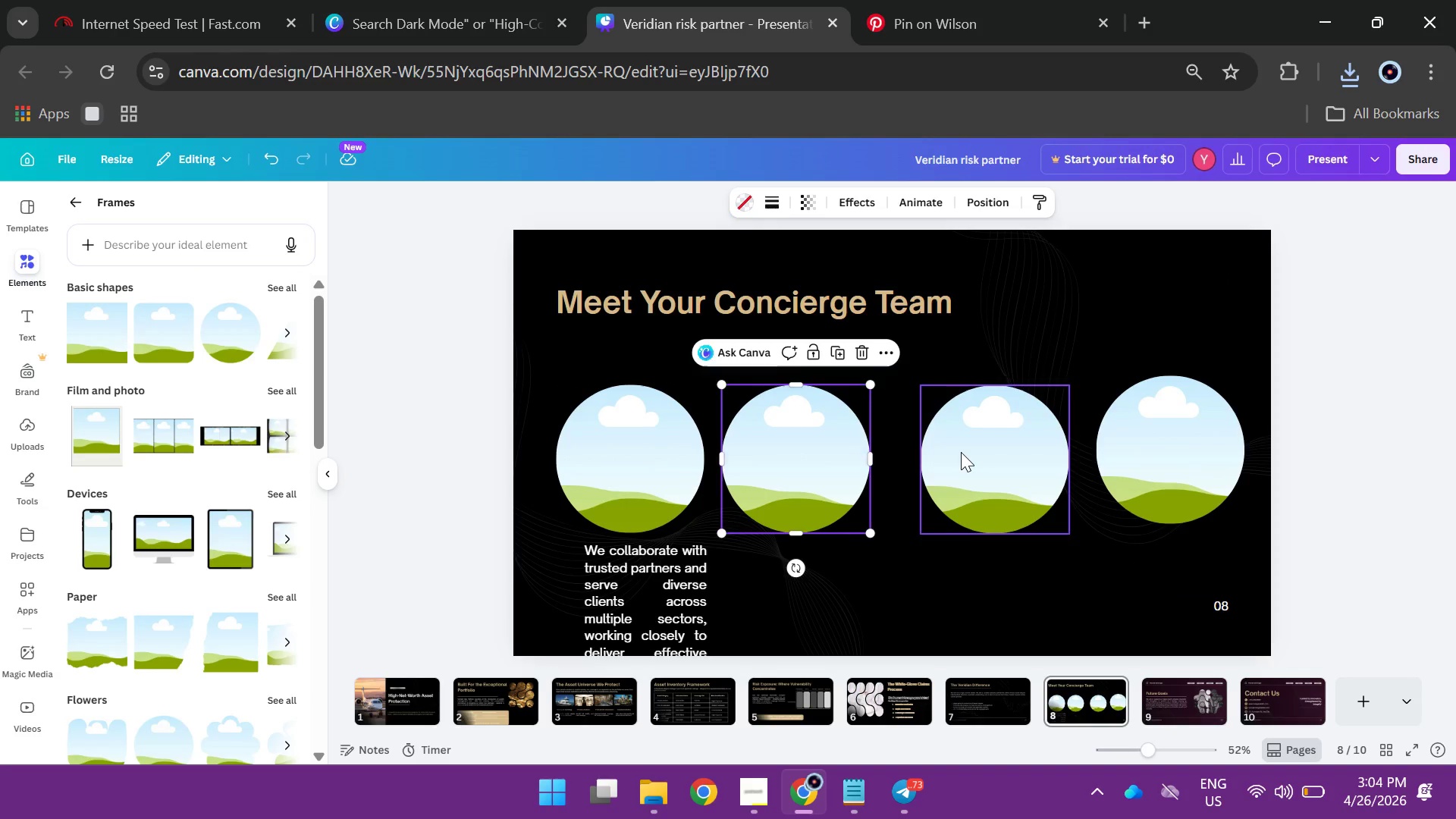 
left_click_drag(start_coordinate=[961, 451], to_coordinate=[936, 450])
 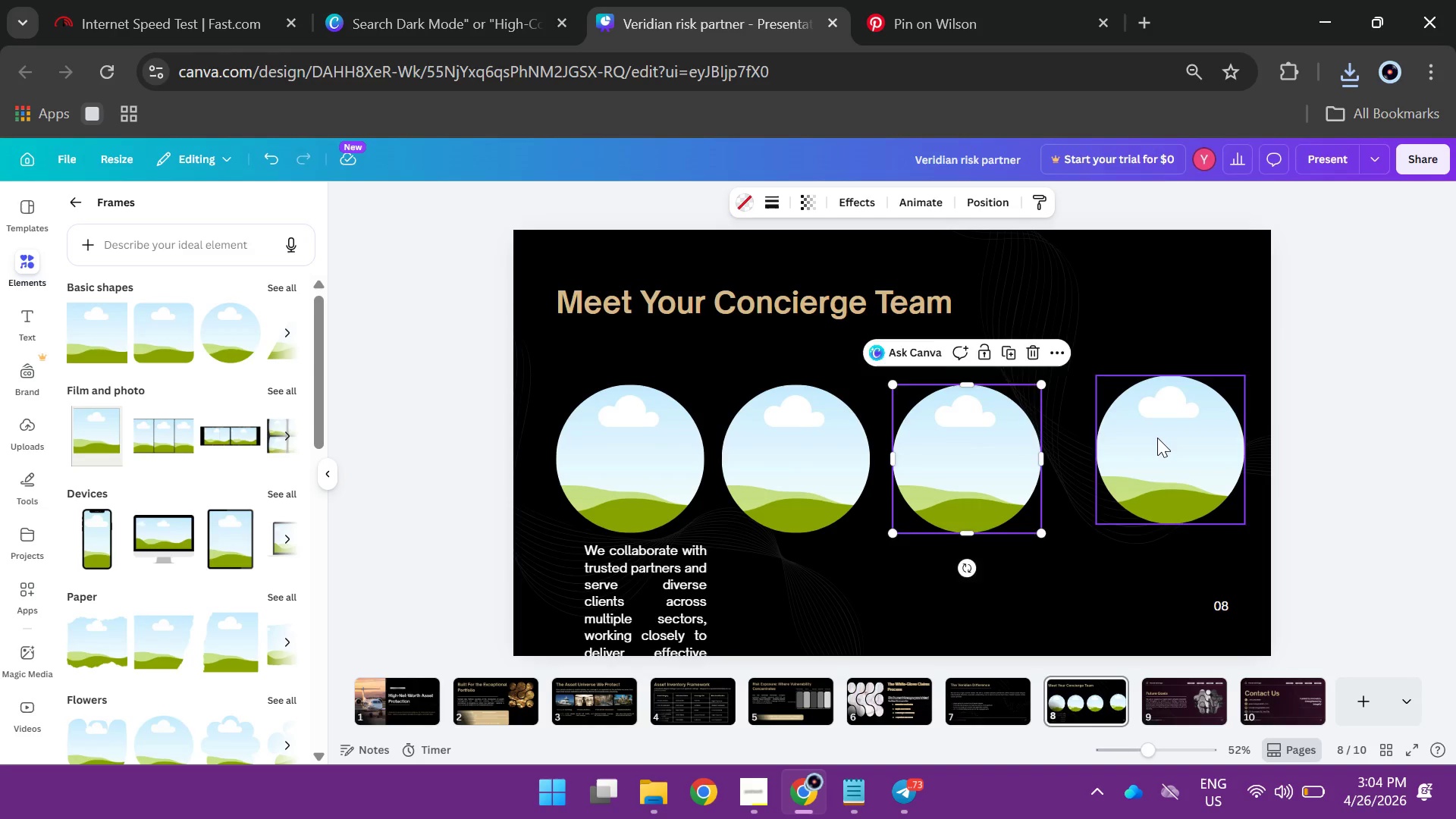 
left_click([1157, 438])
 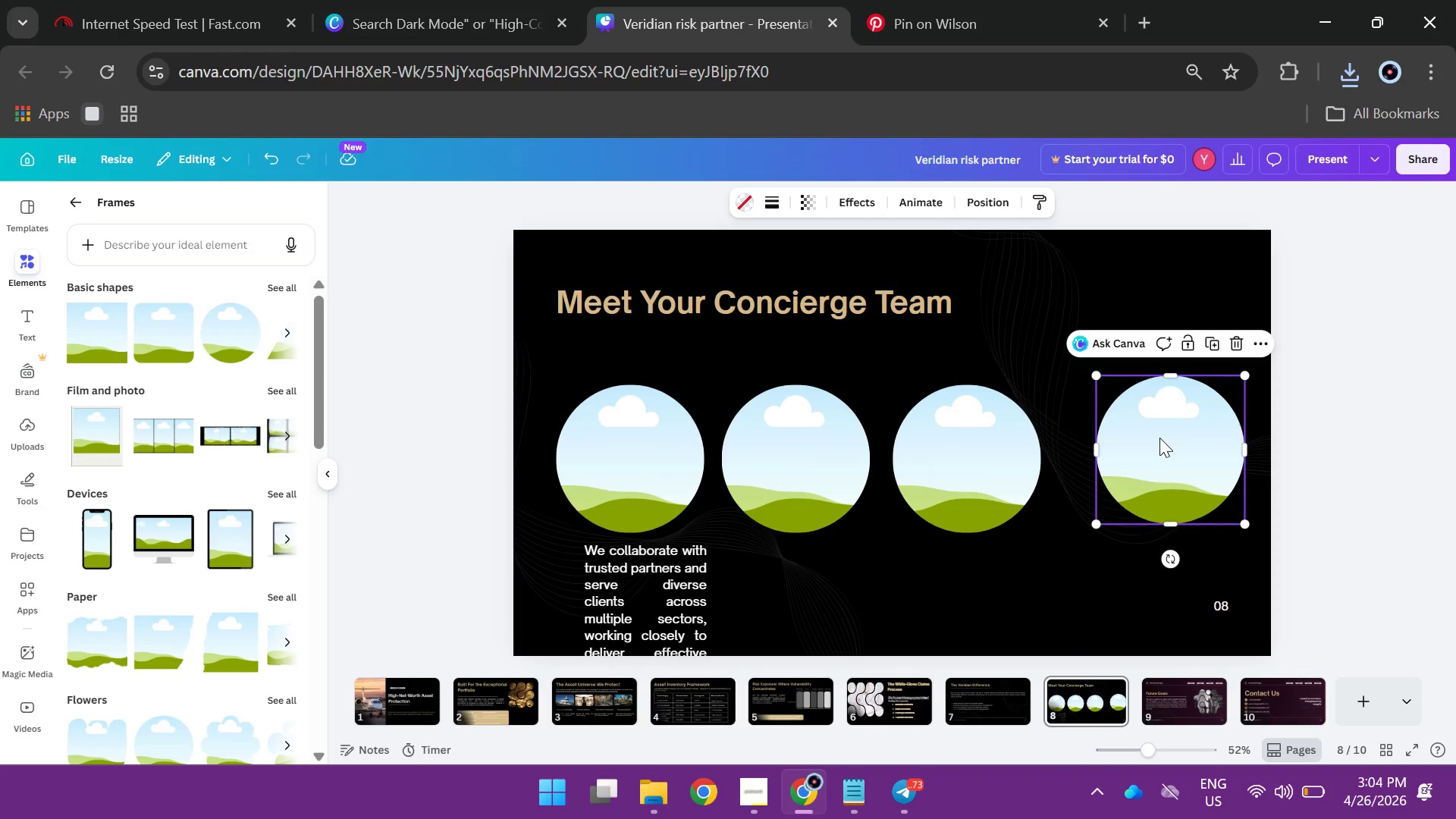 
left_click_drag(start_coordinate=[1167, 438], to_coordinate=[1128, 438])
 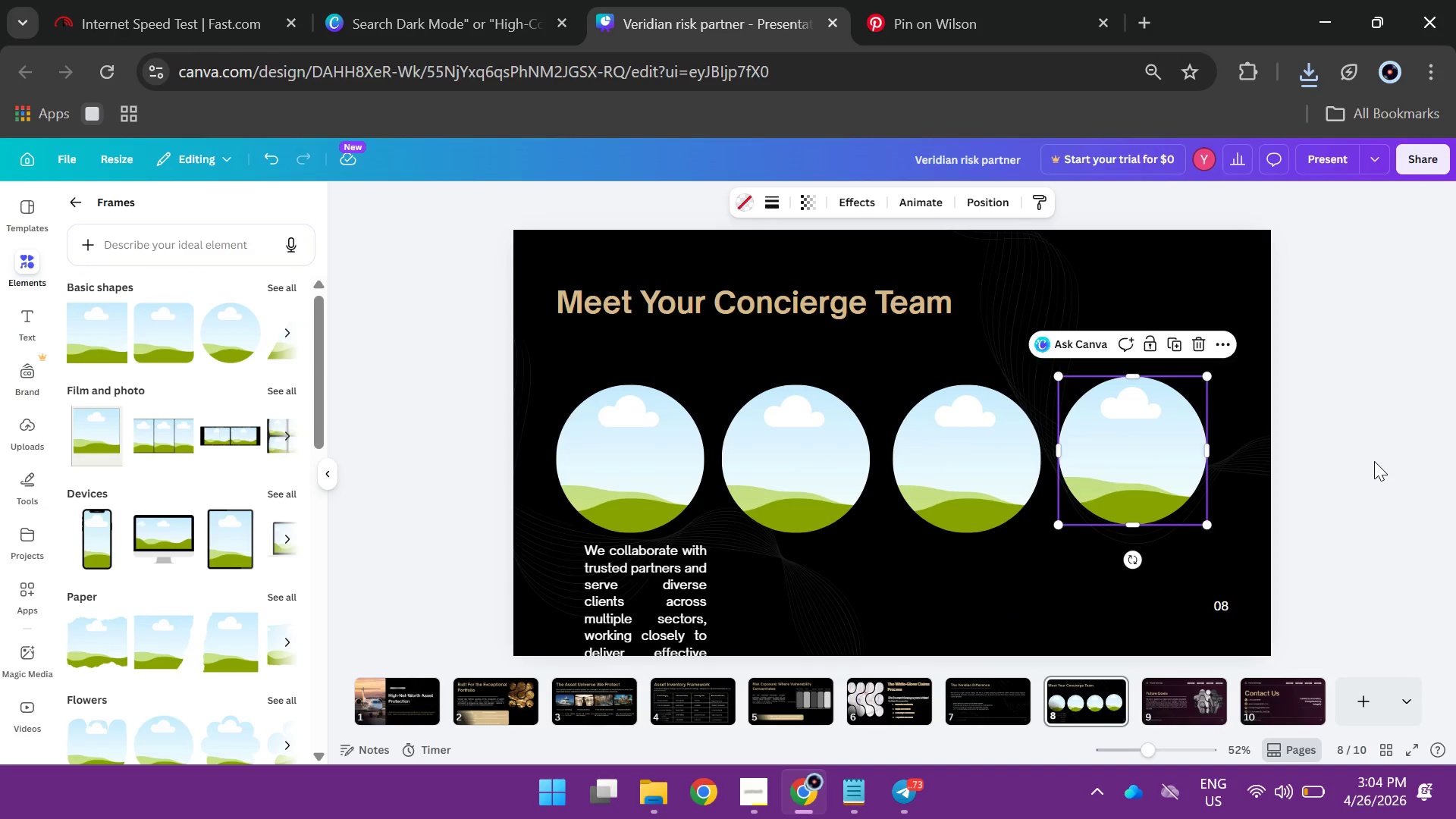 
left_click([1374, 461])
 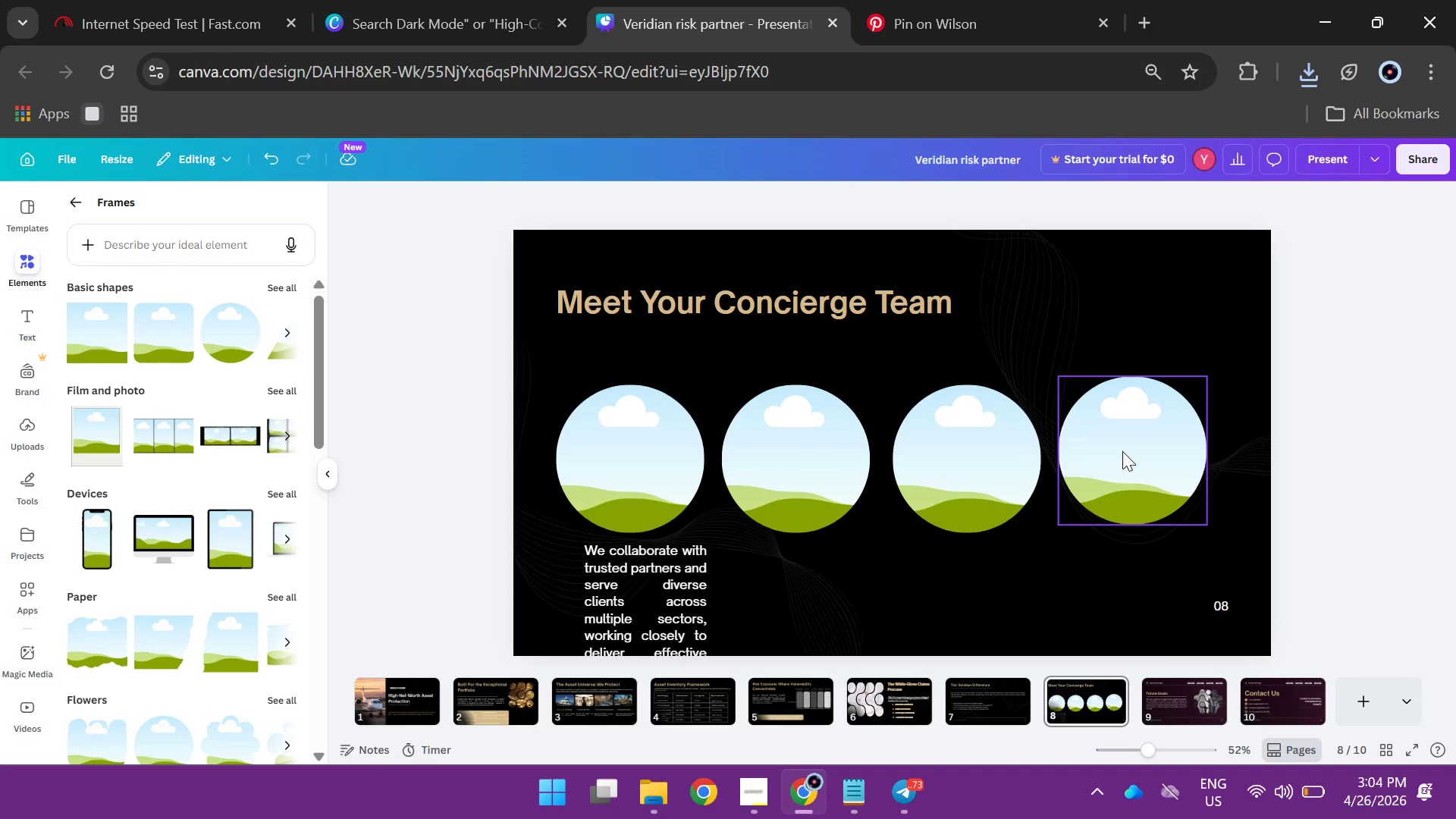 
left_click_drag(start_coordinate=[1125, 447], to_coordinate=[1126, 454])
 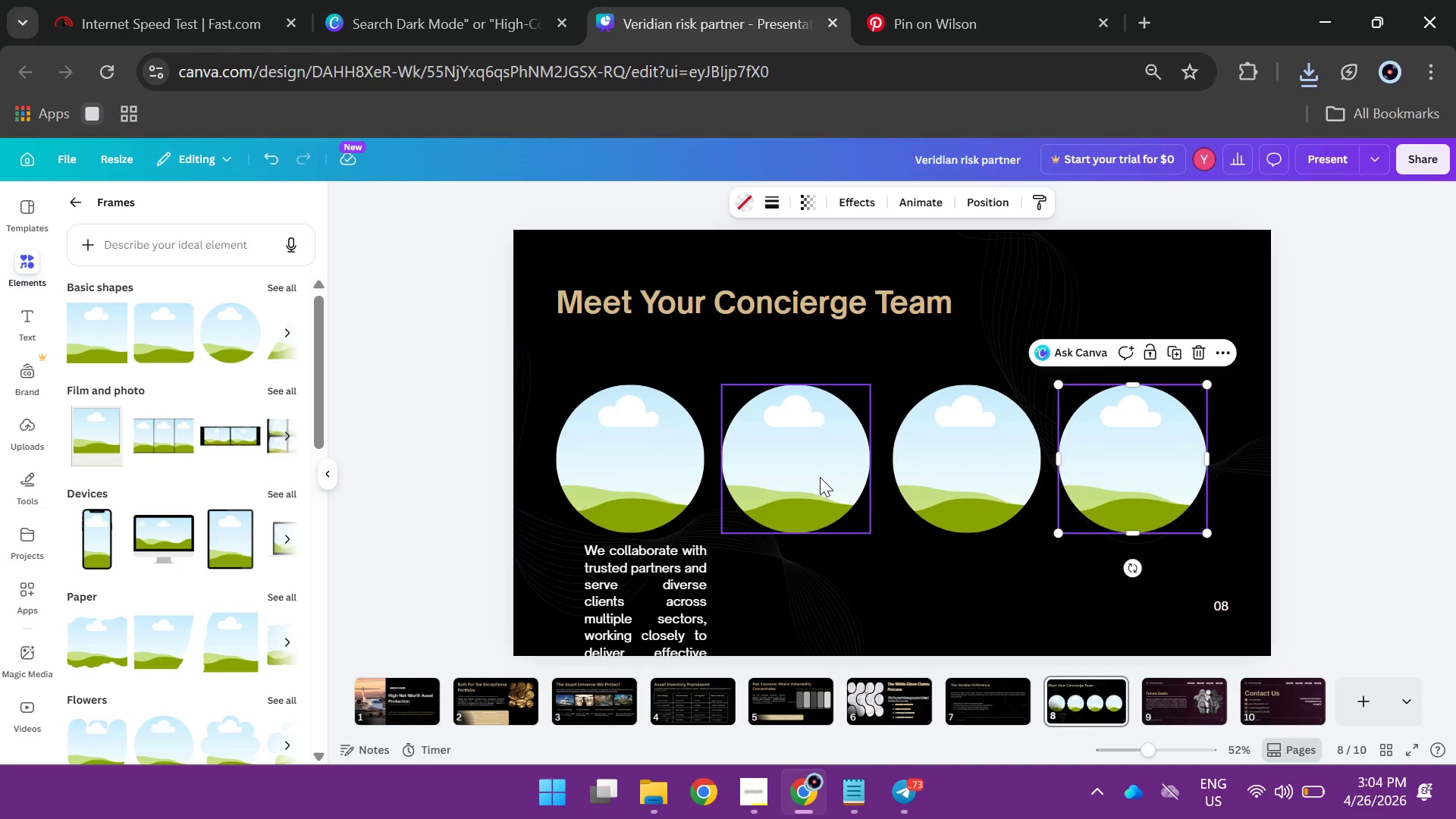 
left_click_drag(start_coordinate=[820, 477], to_coordinate=[816, 467])
 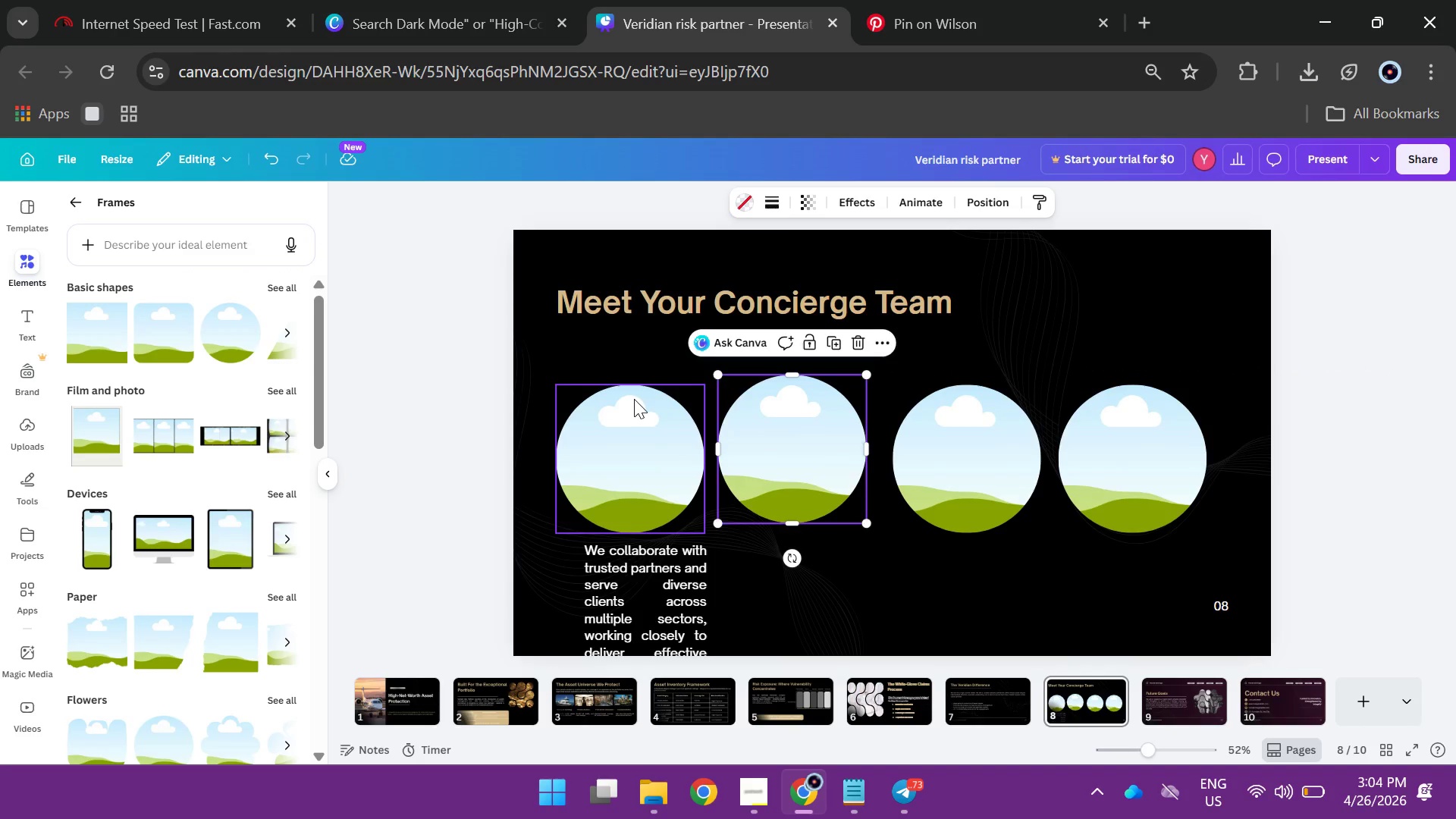 
left_click([634, 405])
 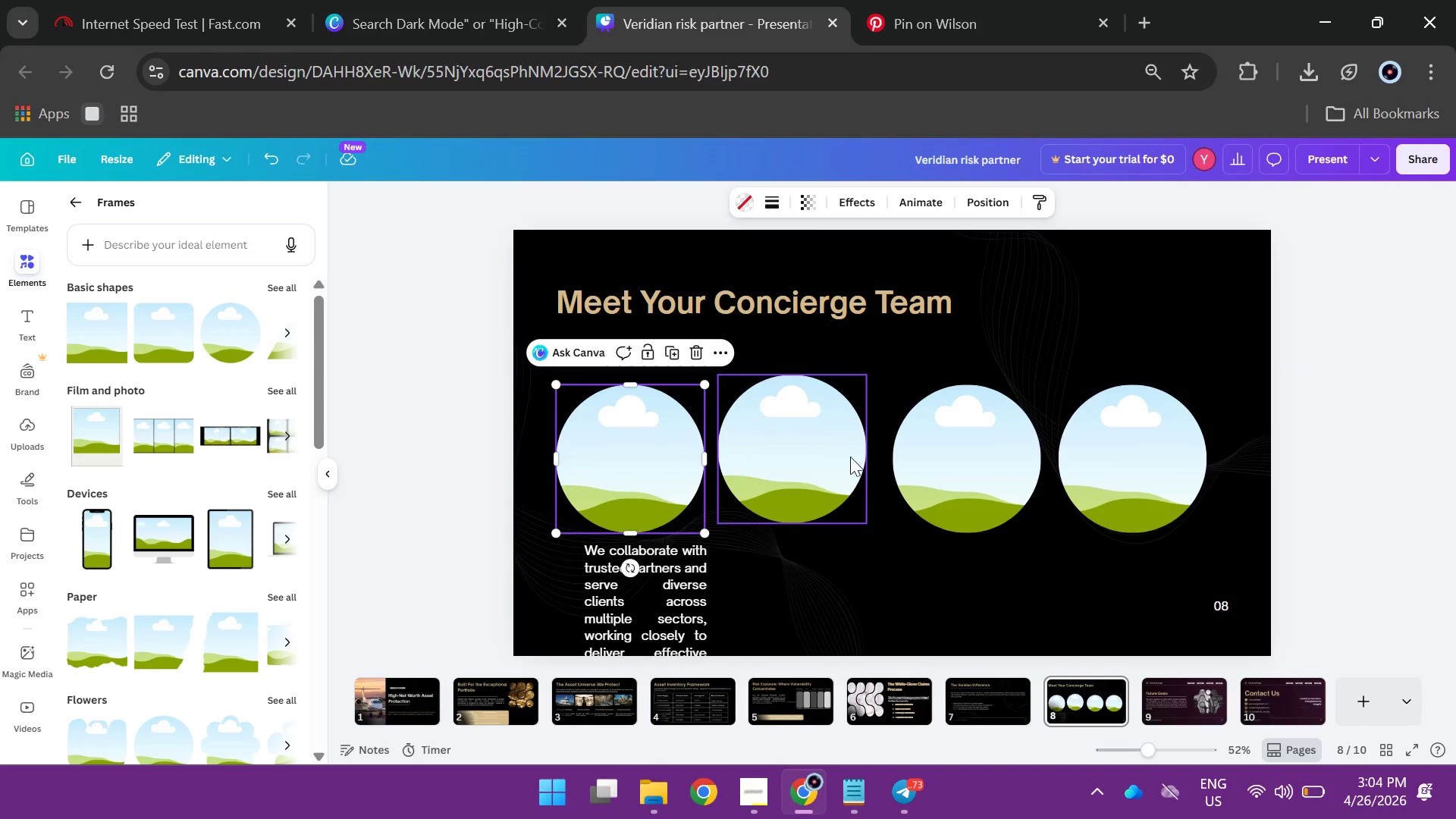 
hold_key(key=ShiftLeft, duration=3.12)
left_click([740, 448])
 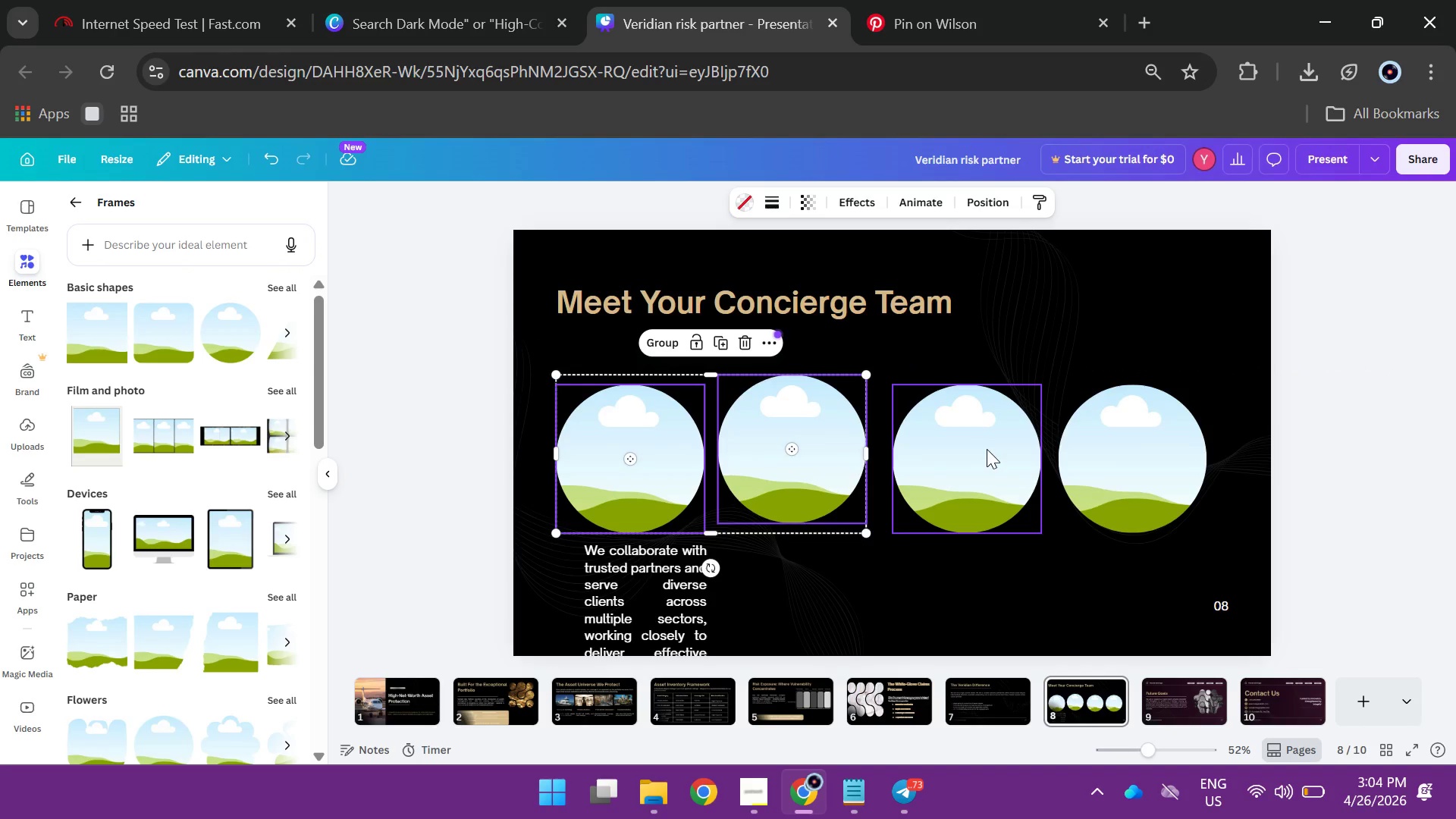 
left_click([989, 449])
 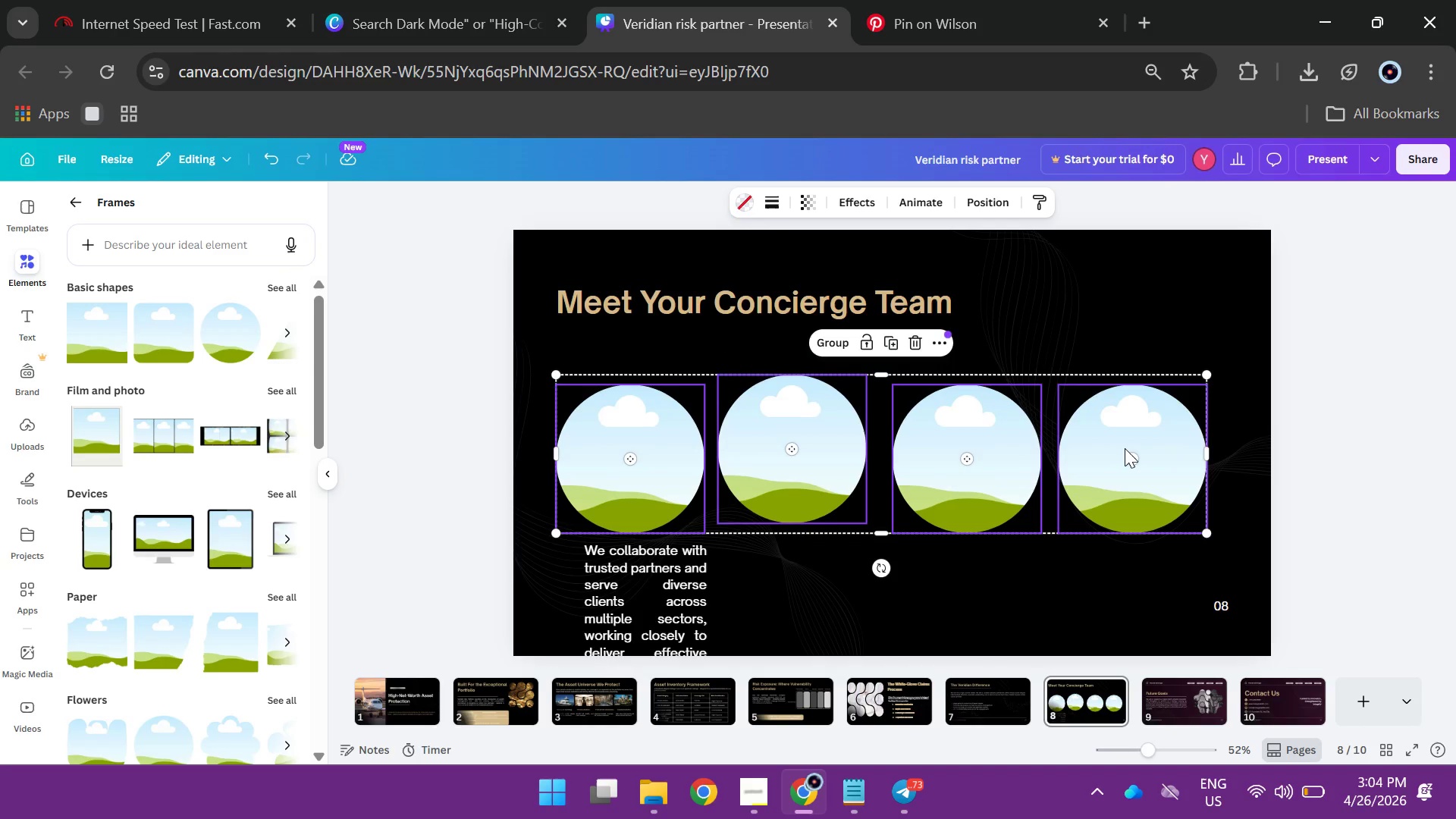 
left_click([1125, 448])
 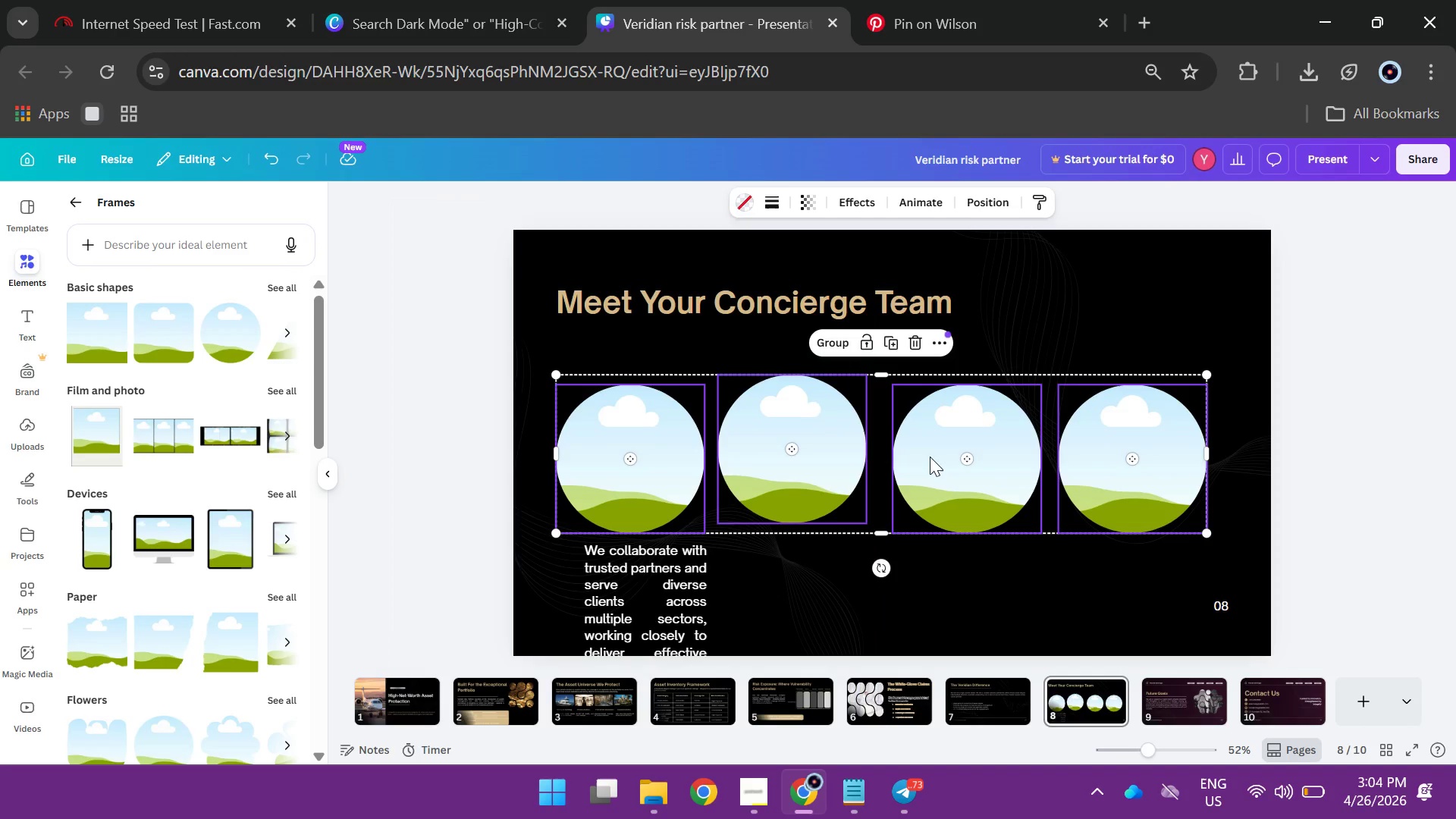 
right_click([974, 455])
 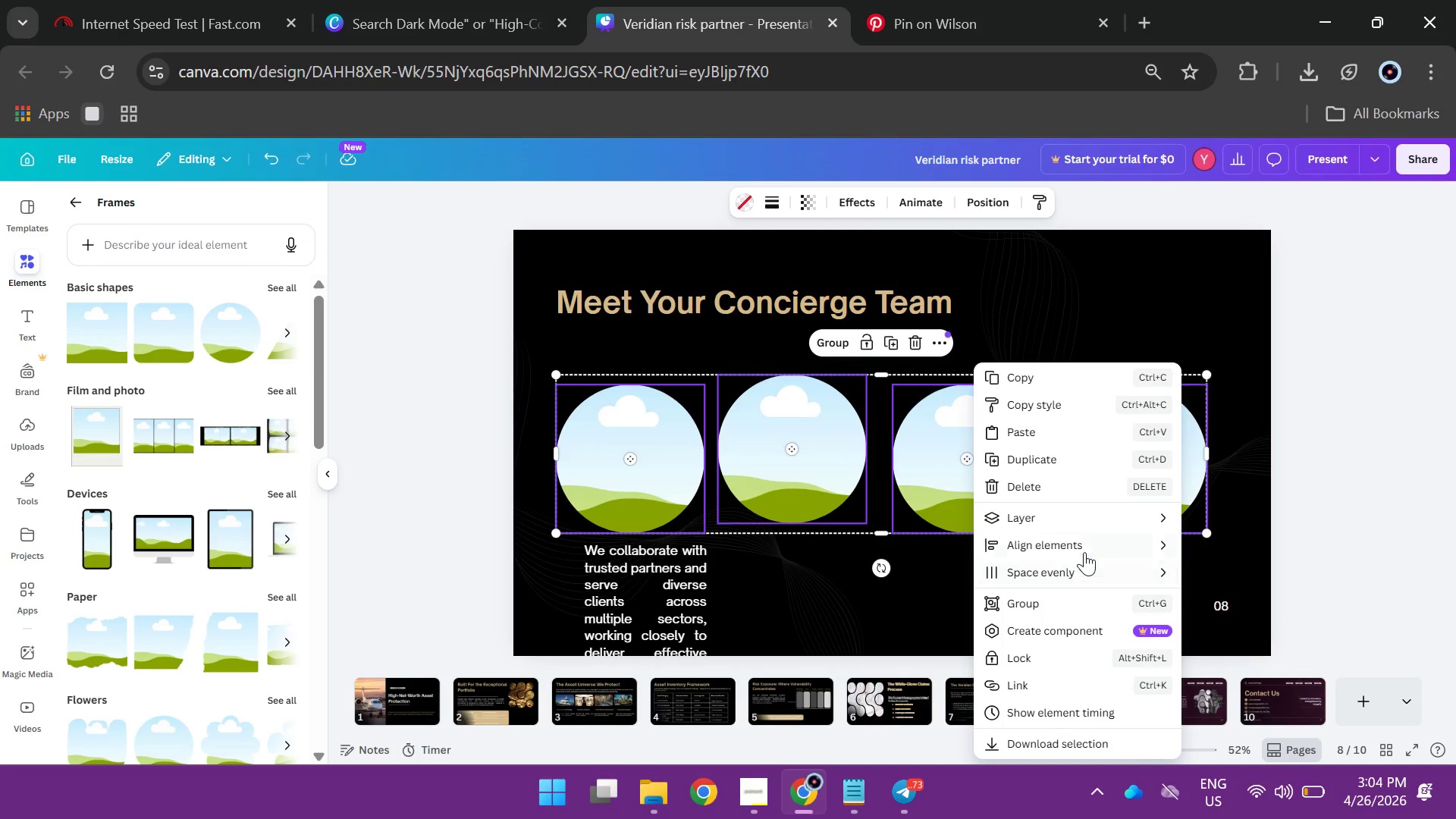 
left_click([1087, 544])
 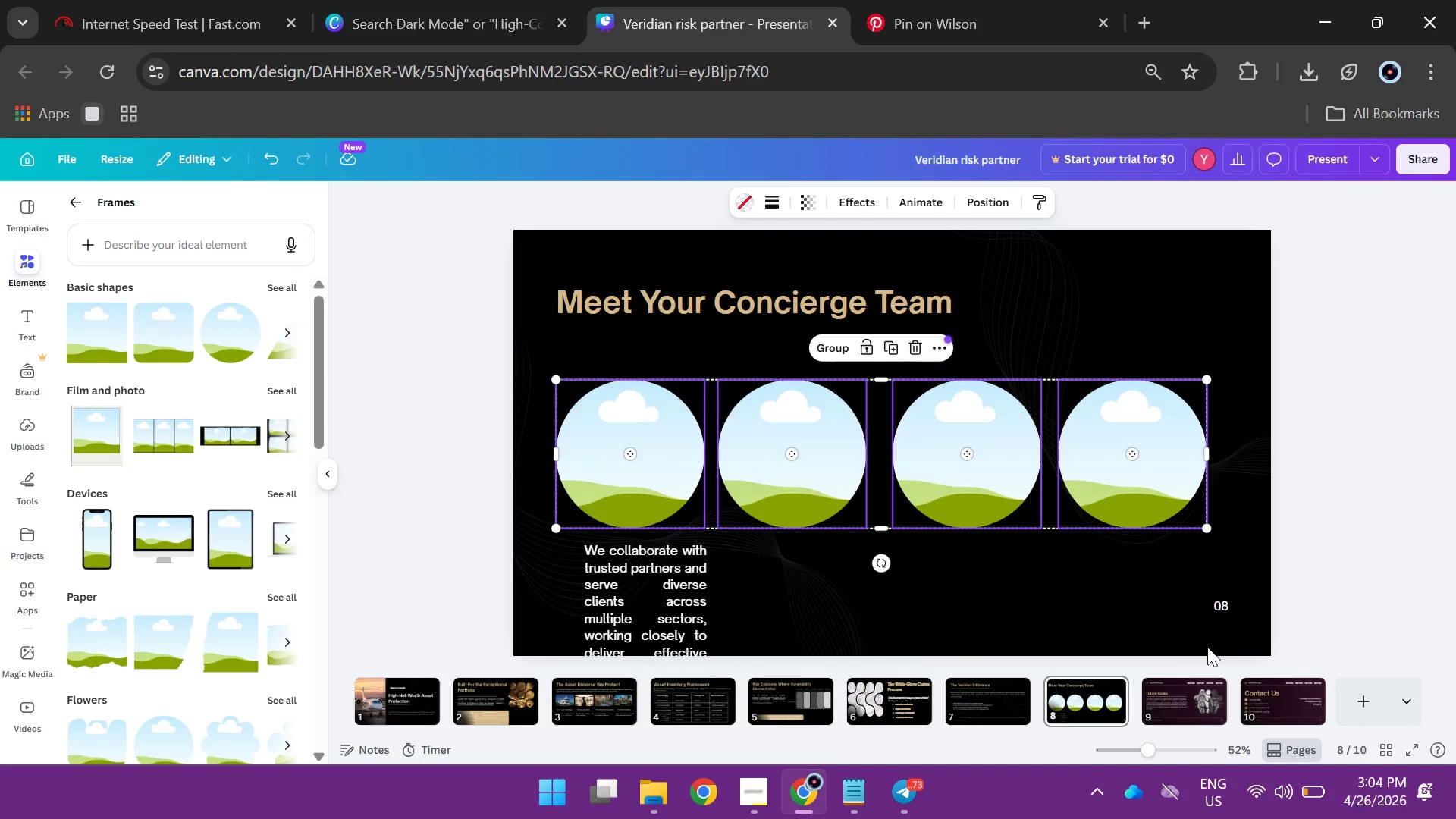 
wait(5.52)
 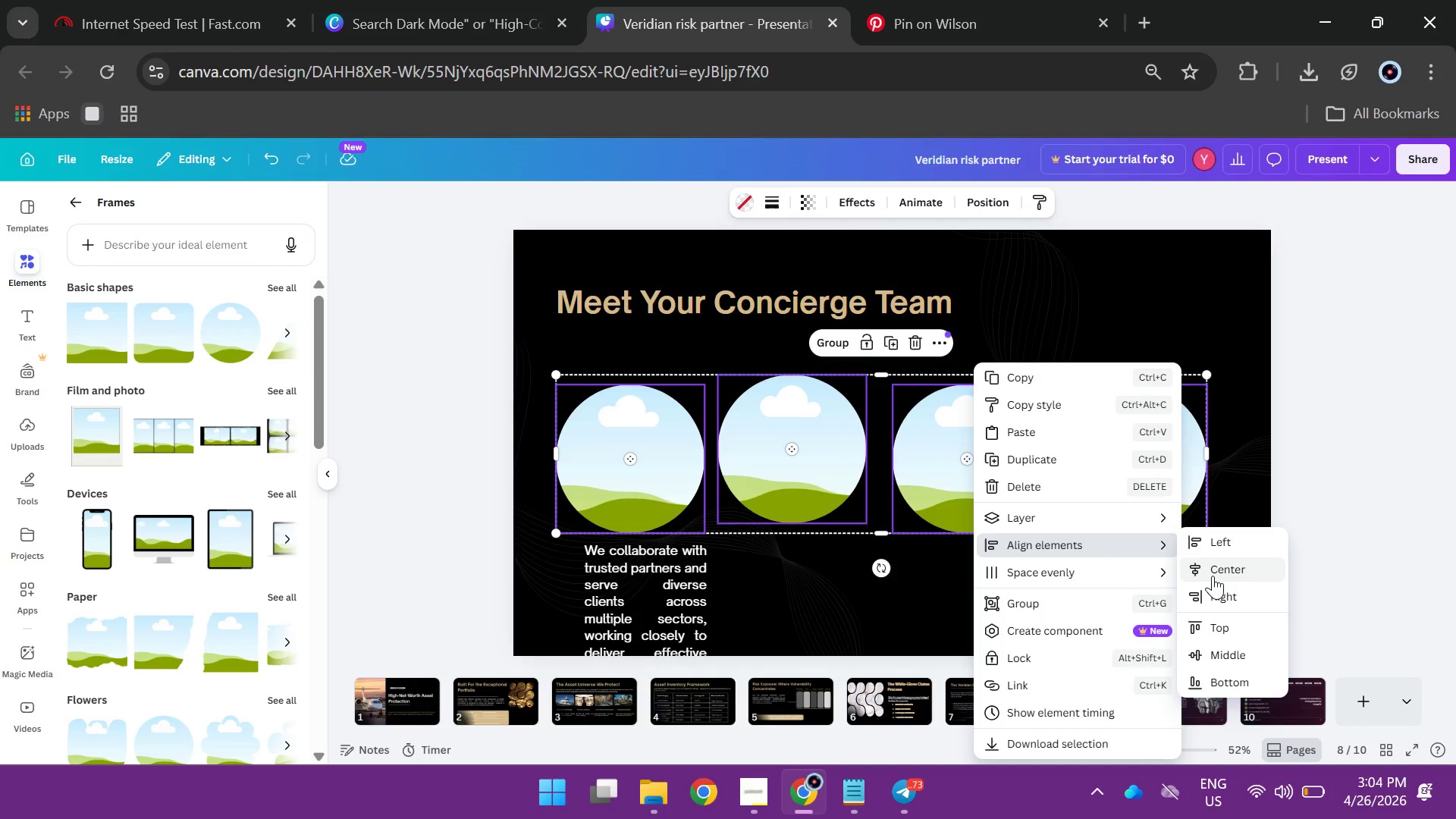 
right_click([1111, 468])
 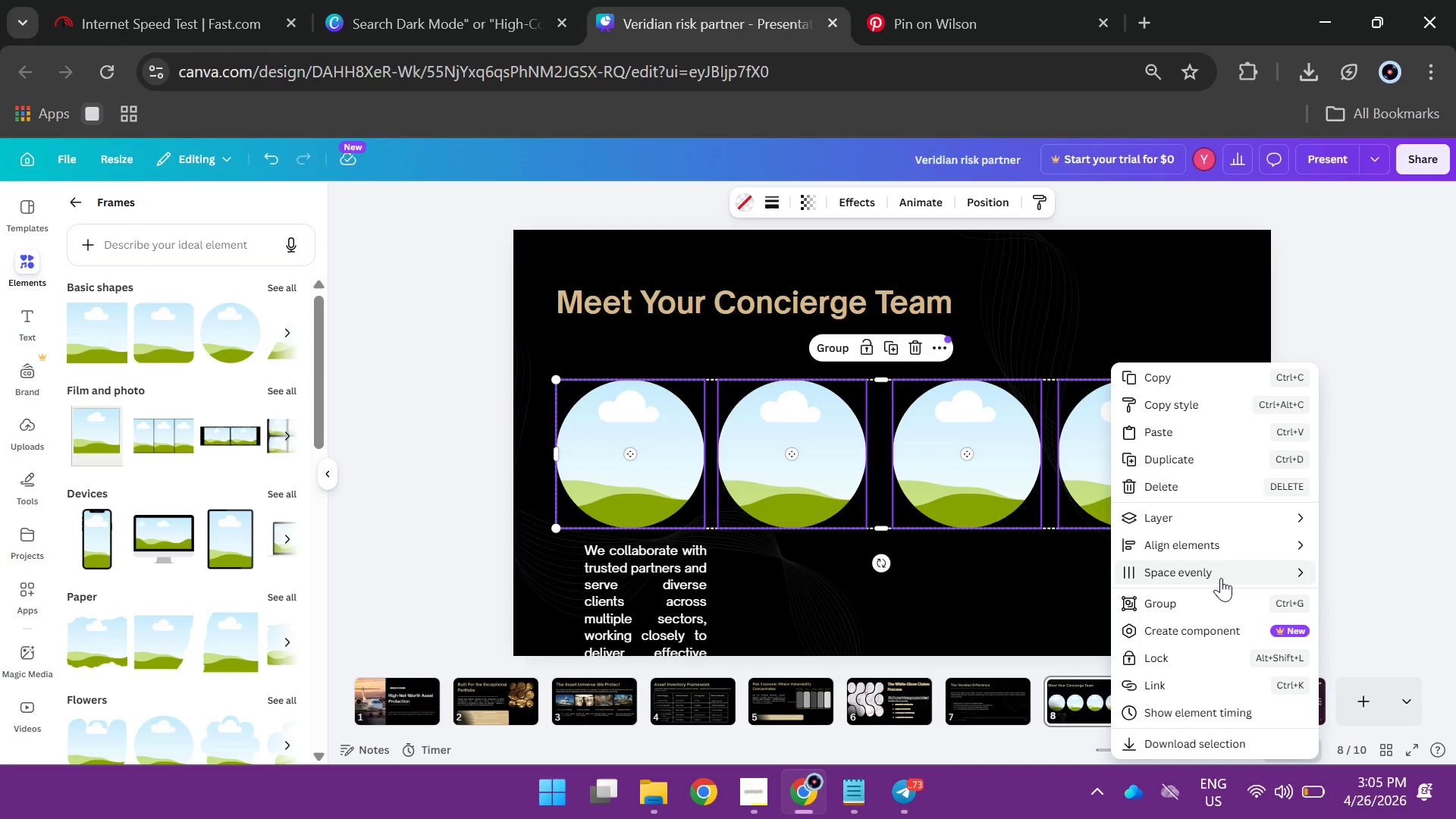 
left_click([1221, 576])
 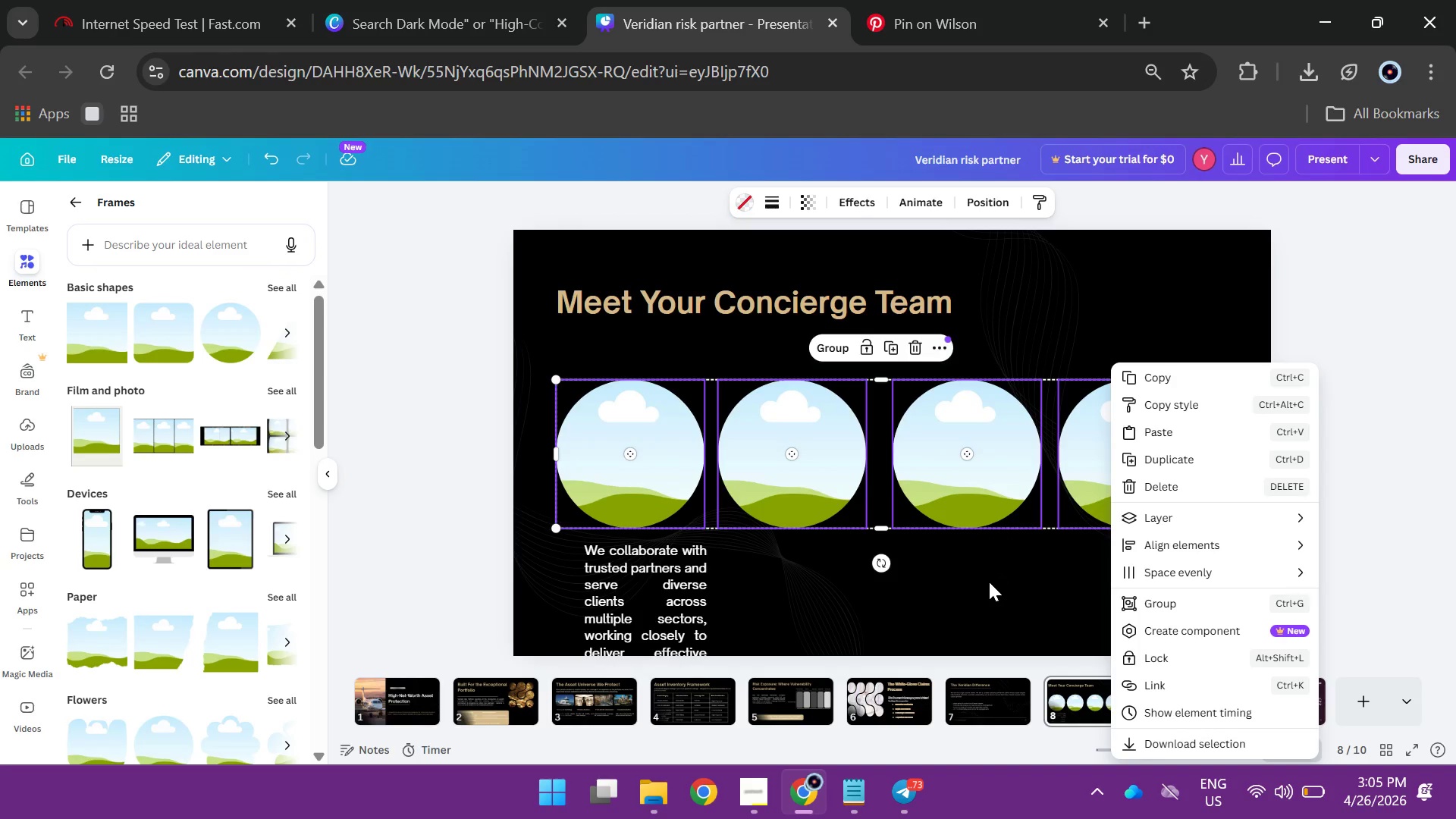 
mouse_move([1125, 579])
 